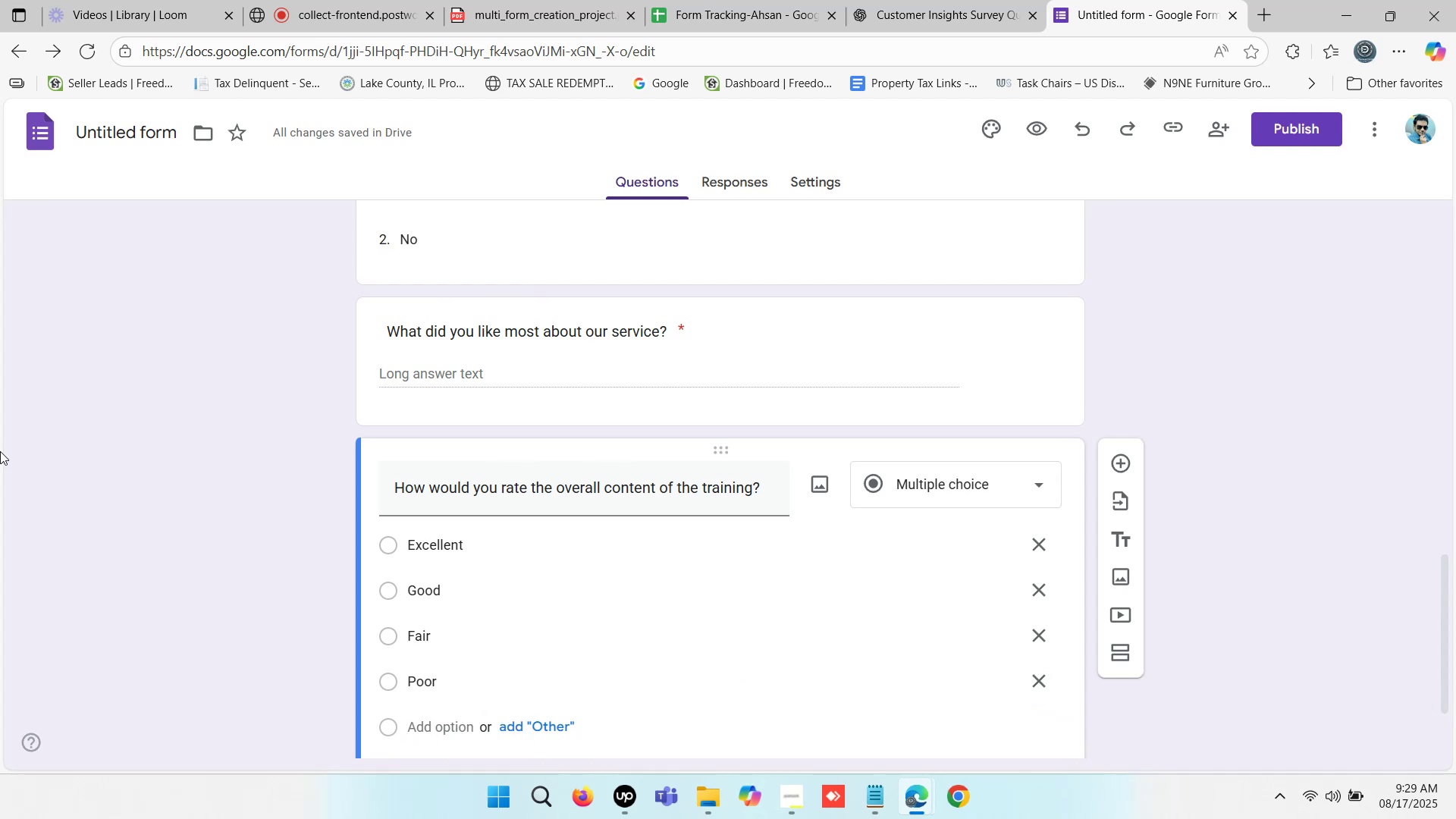 
scroll: coordinate [504, 555], scroll_direction: down, amount: 3.0
 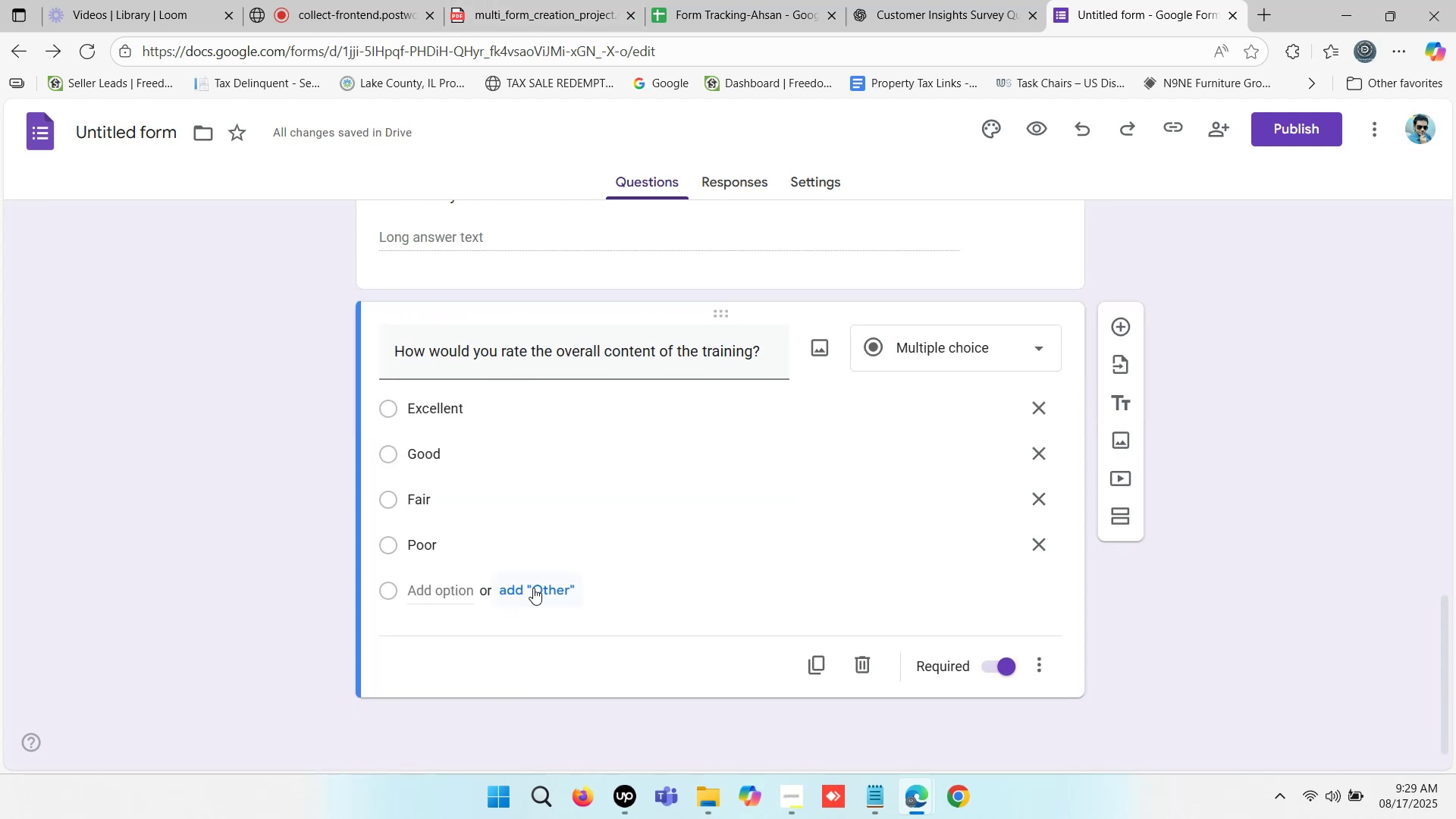 
left_click([533, 588])
 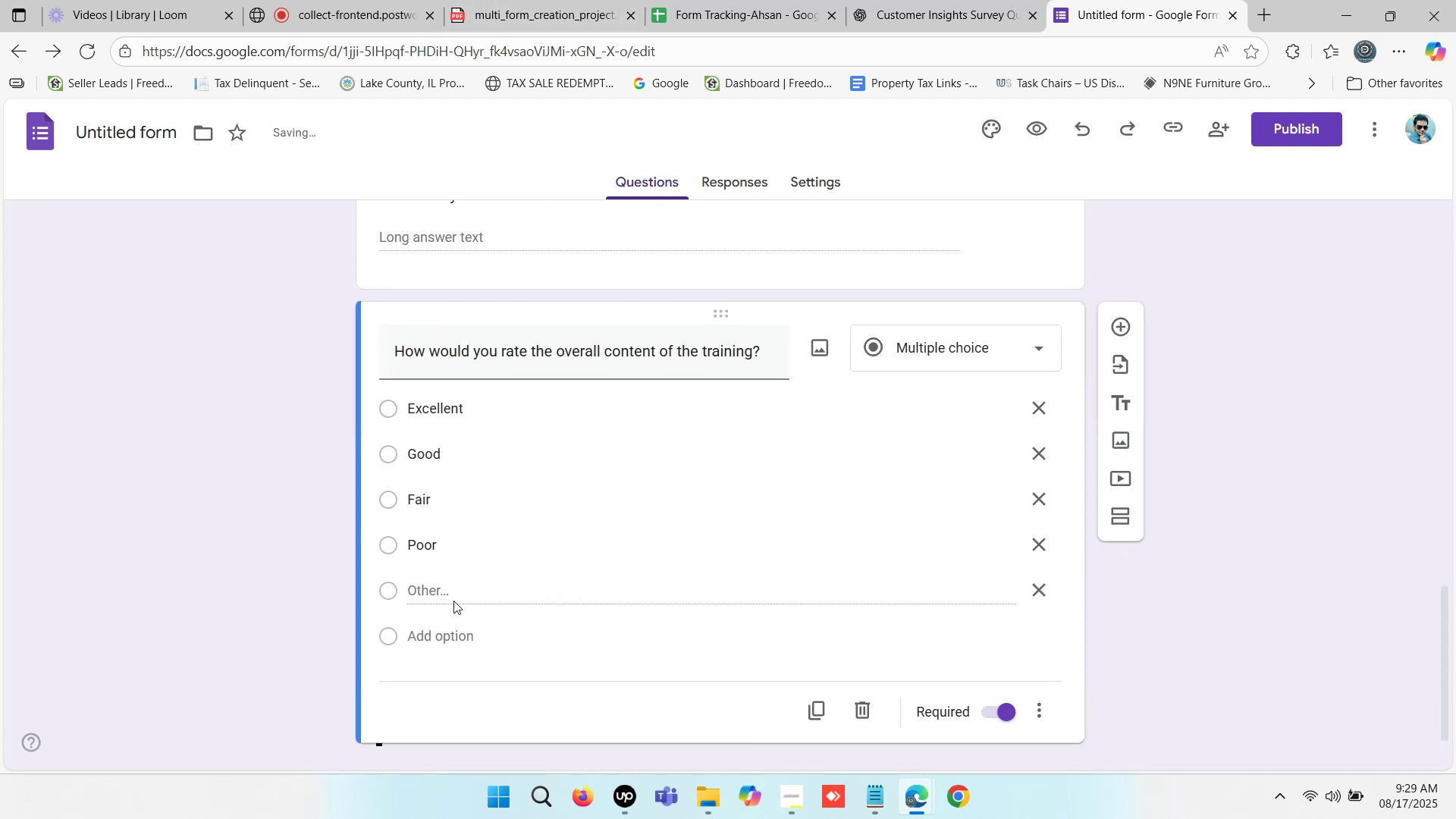 
left_click([451, 598])
 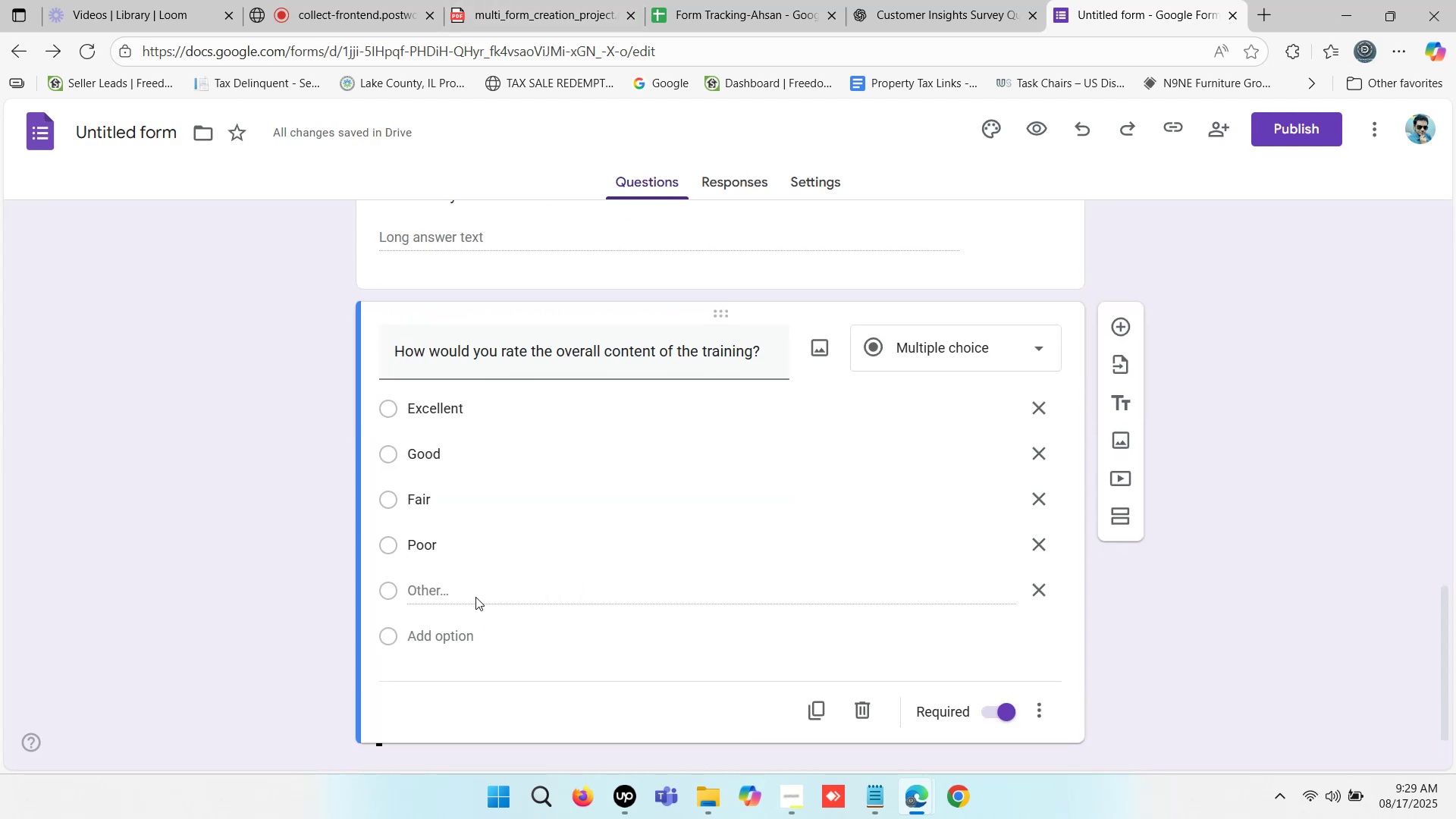 
left_click([479, 593])
 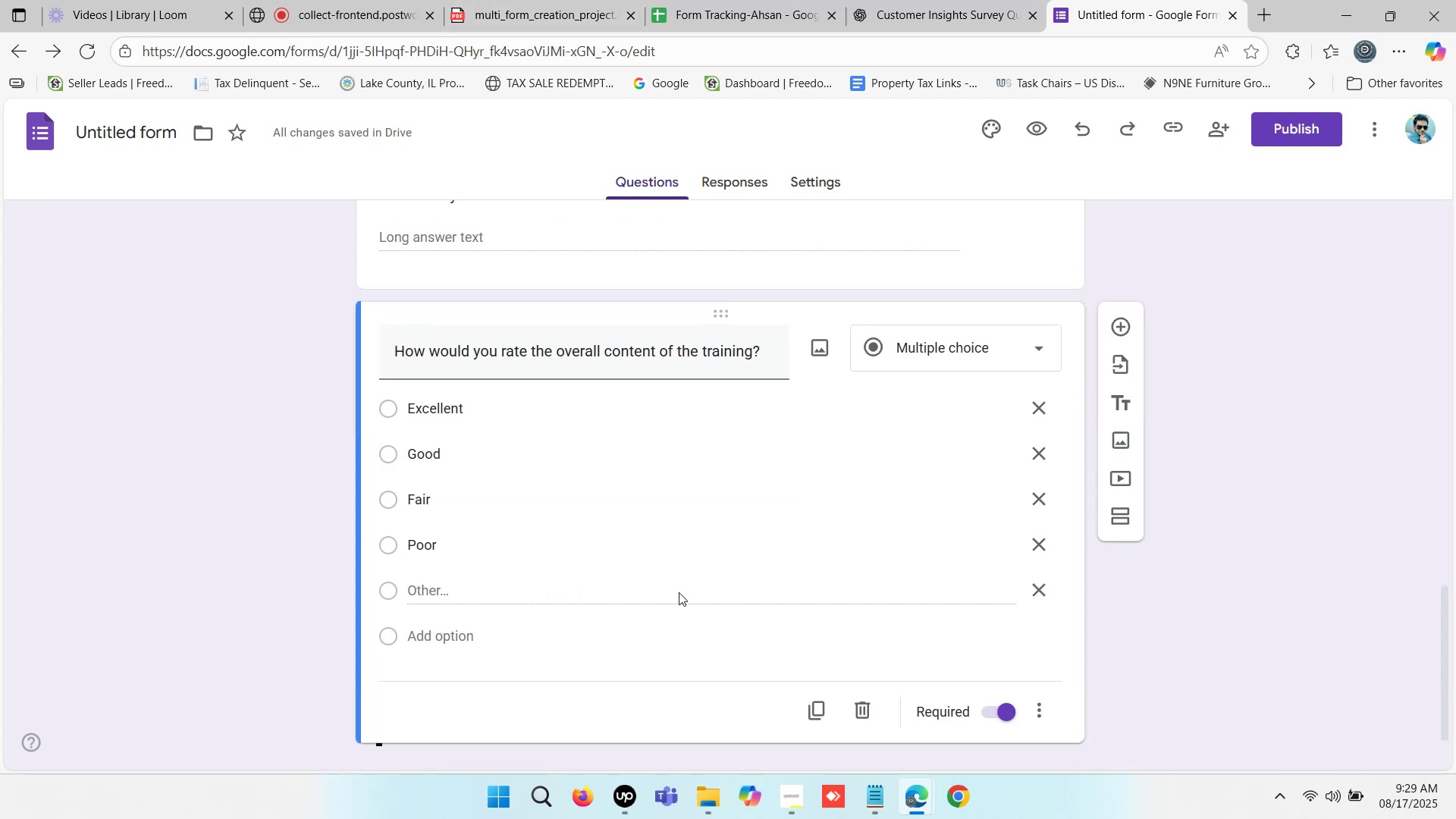 
double_click([679, 592])
 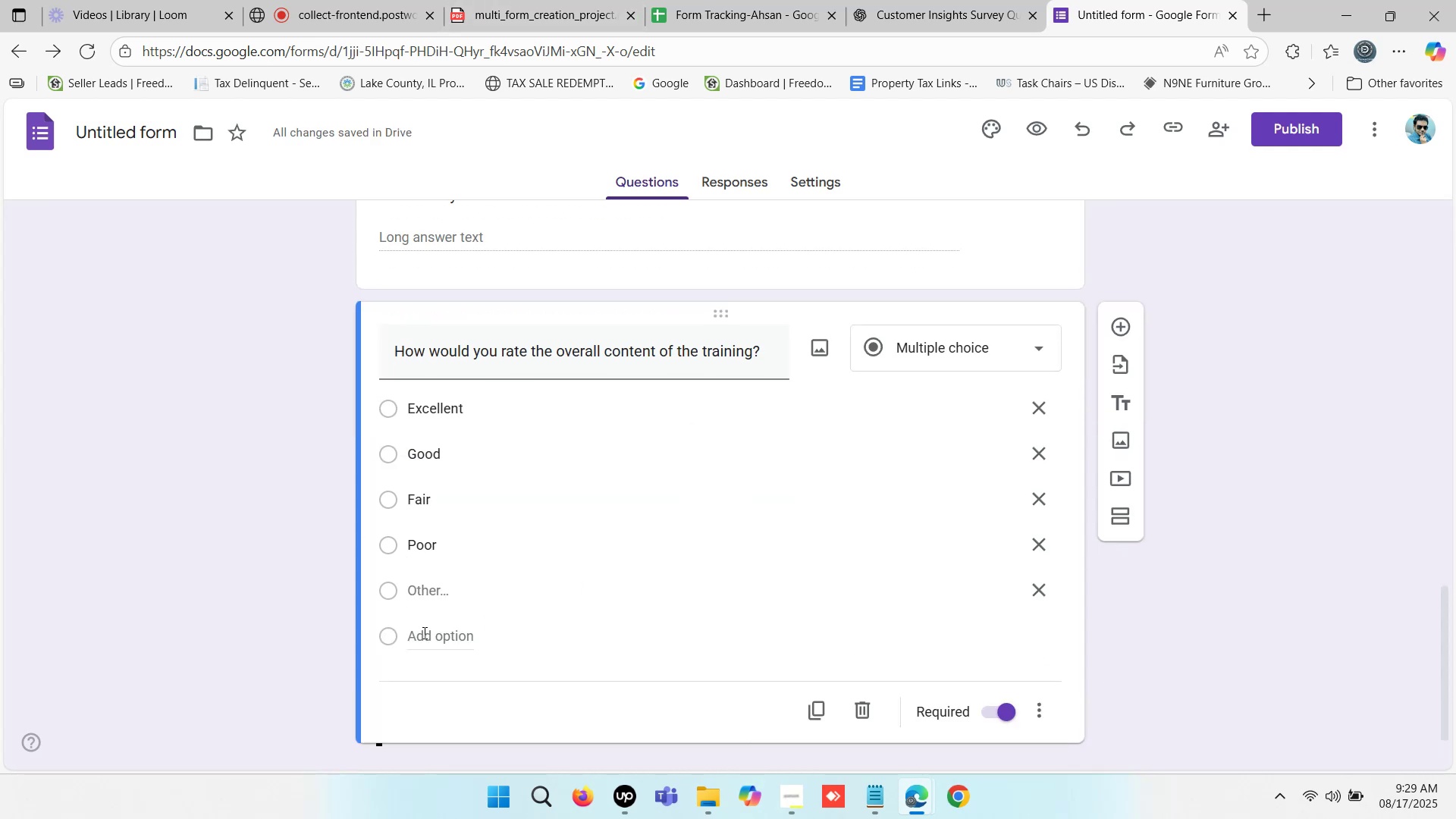 
left_click([423, 633])
 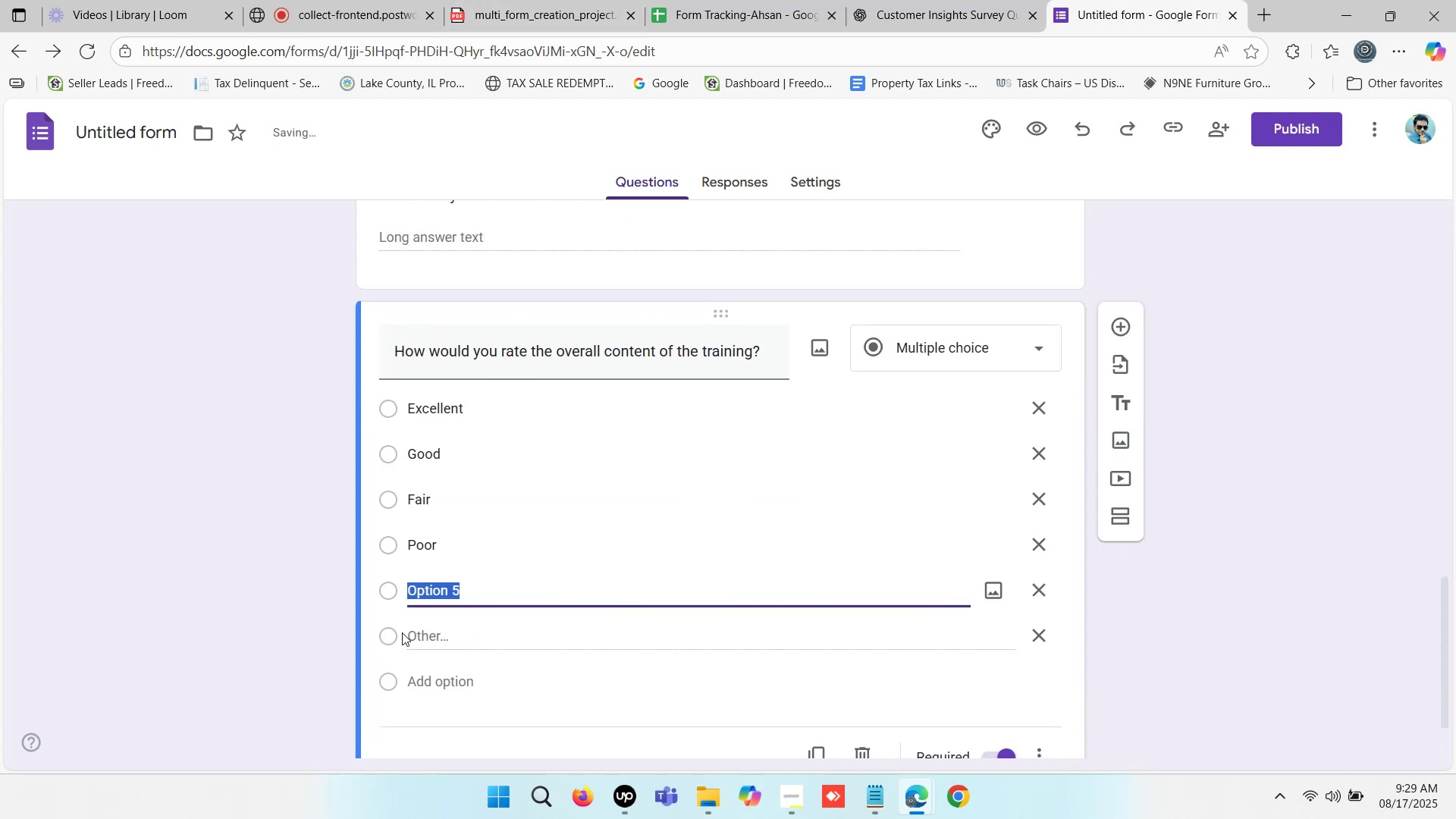 
type(othr)
 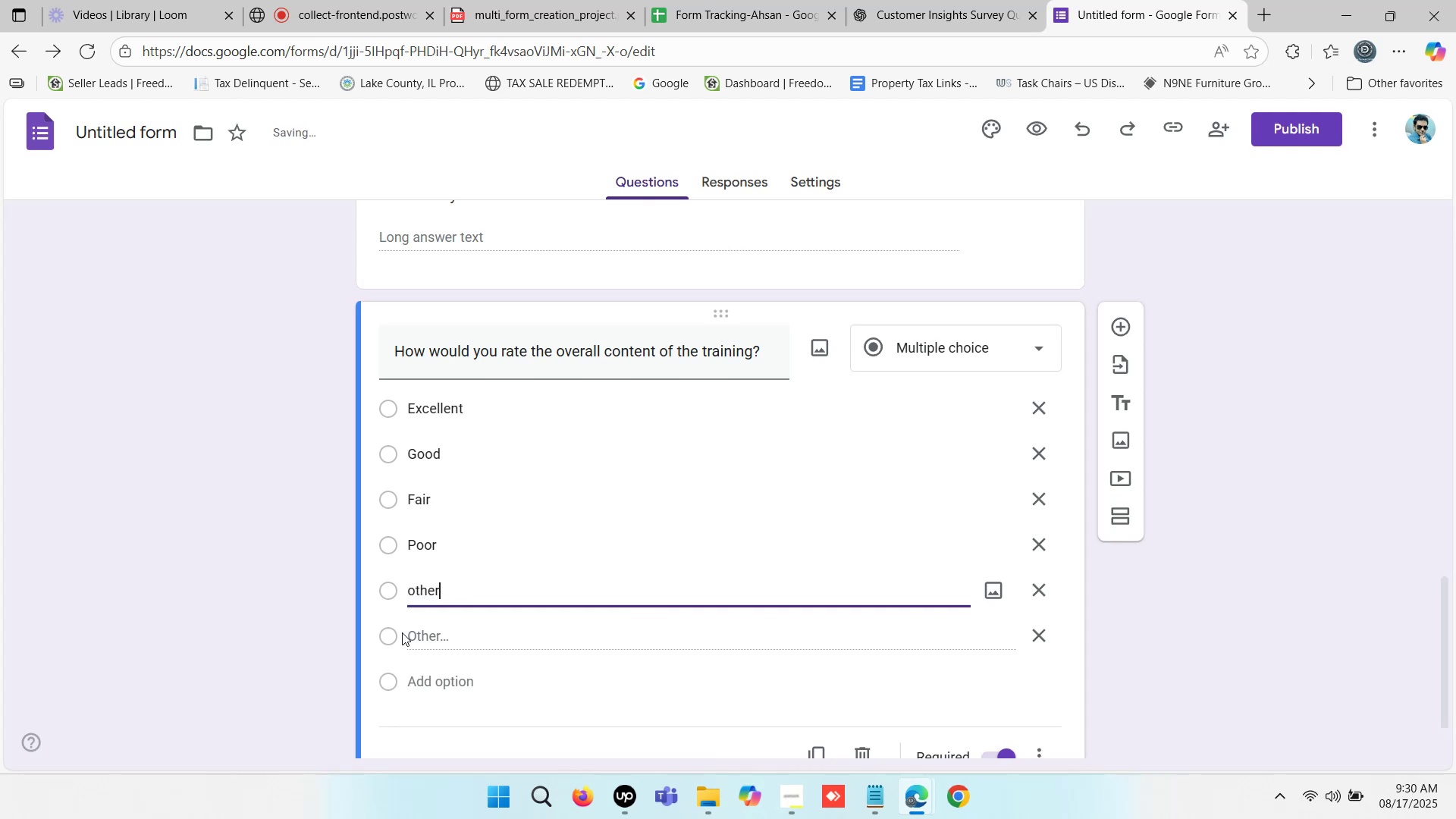 
hold_key(key=E, duration=0.43)
 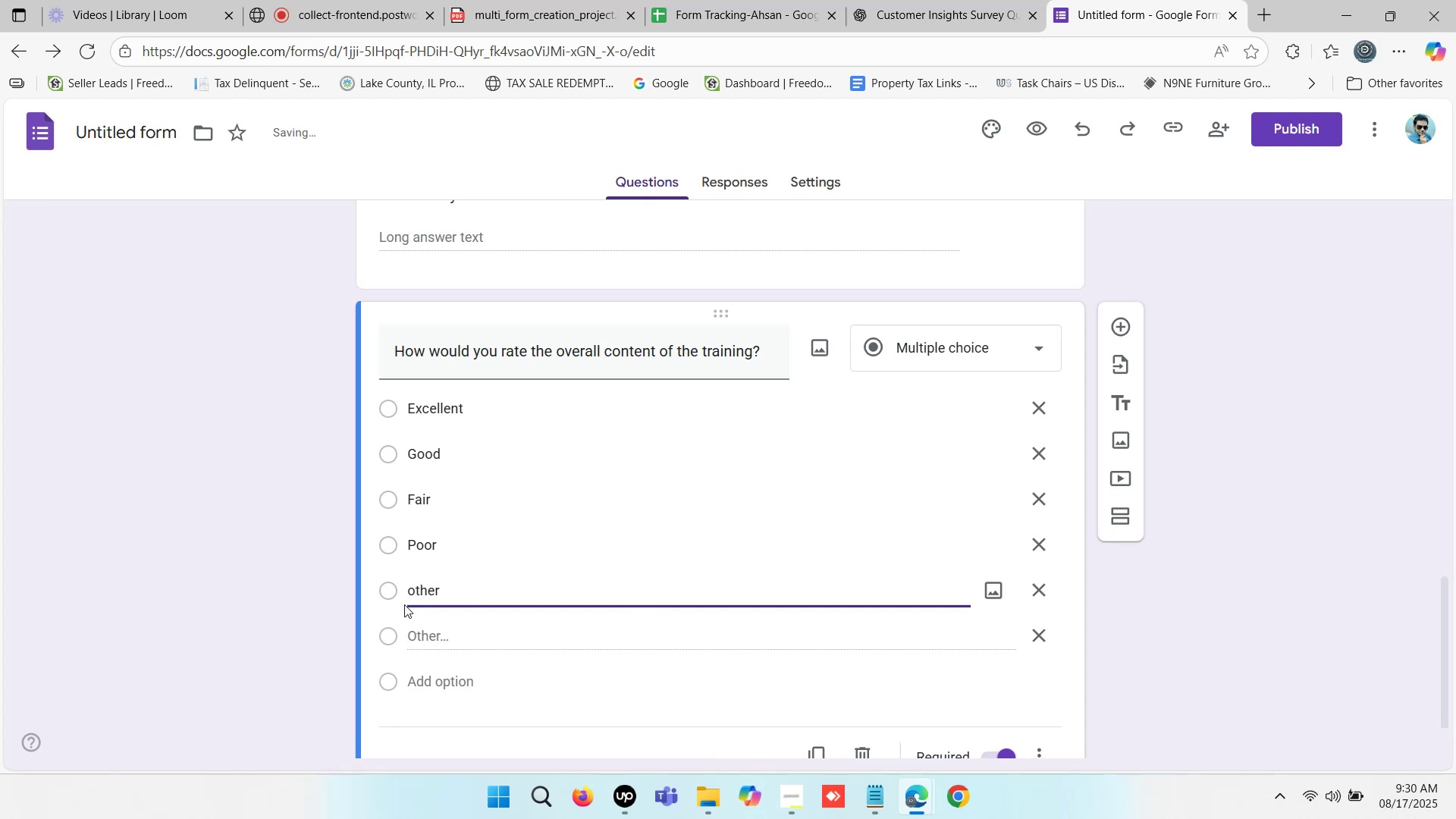 
left_click([419, 586])
 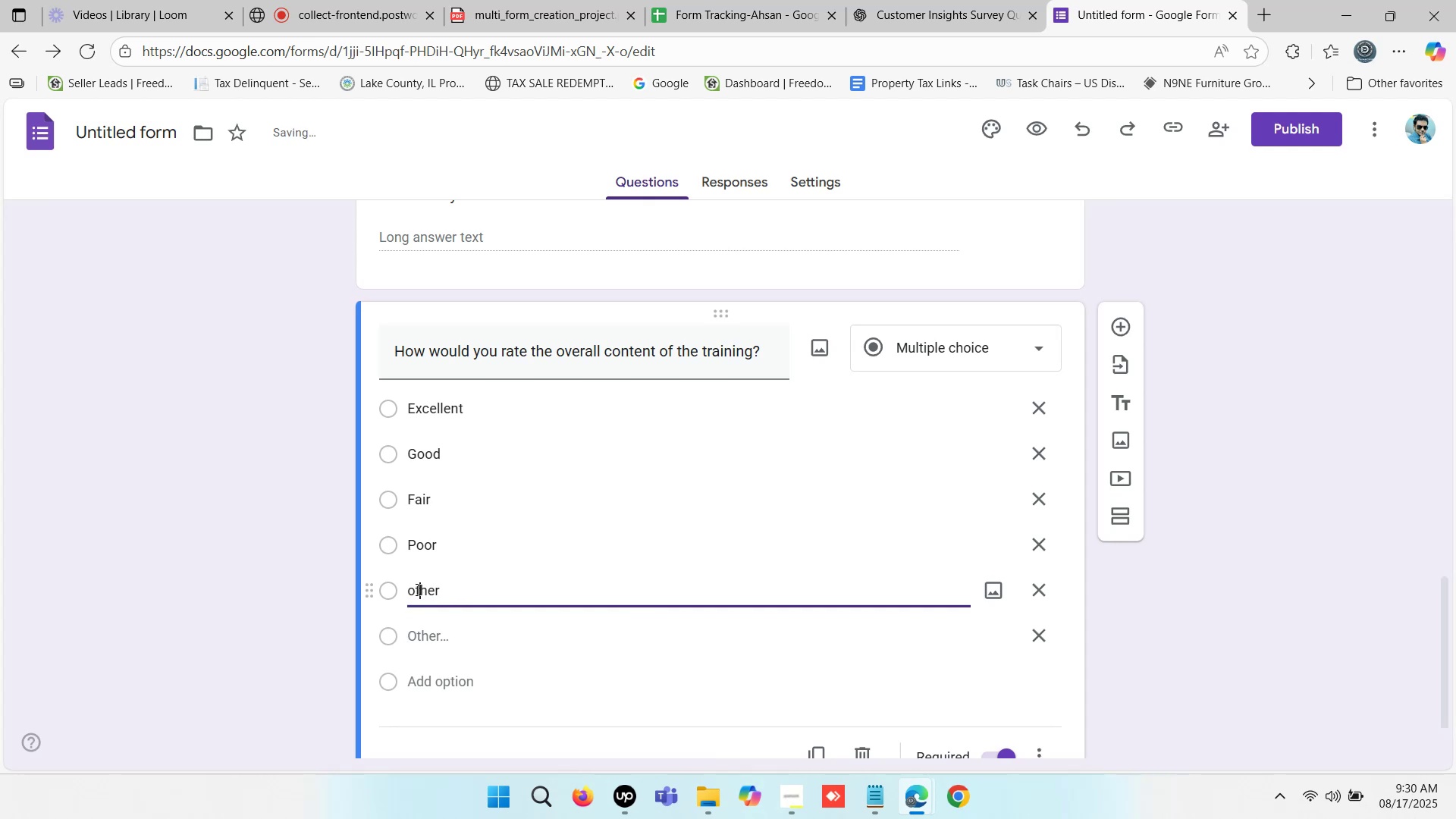 
left_click([416, 589])
 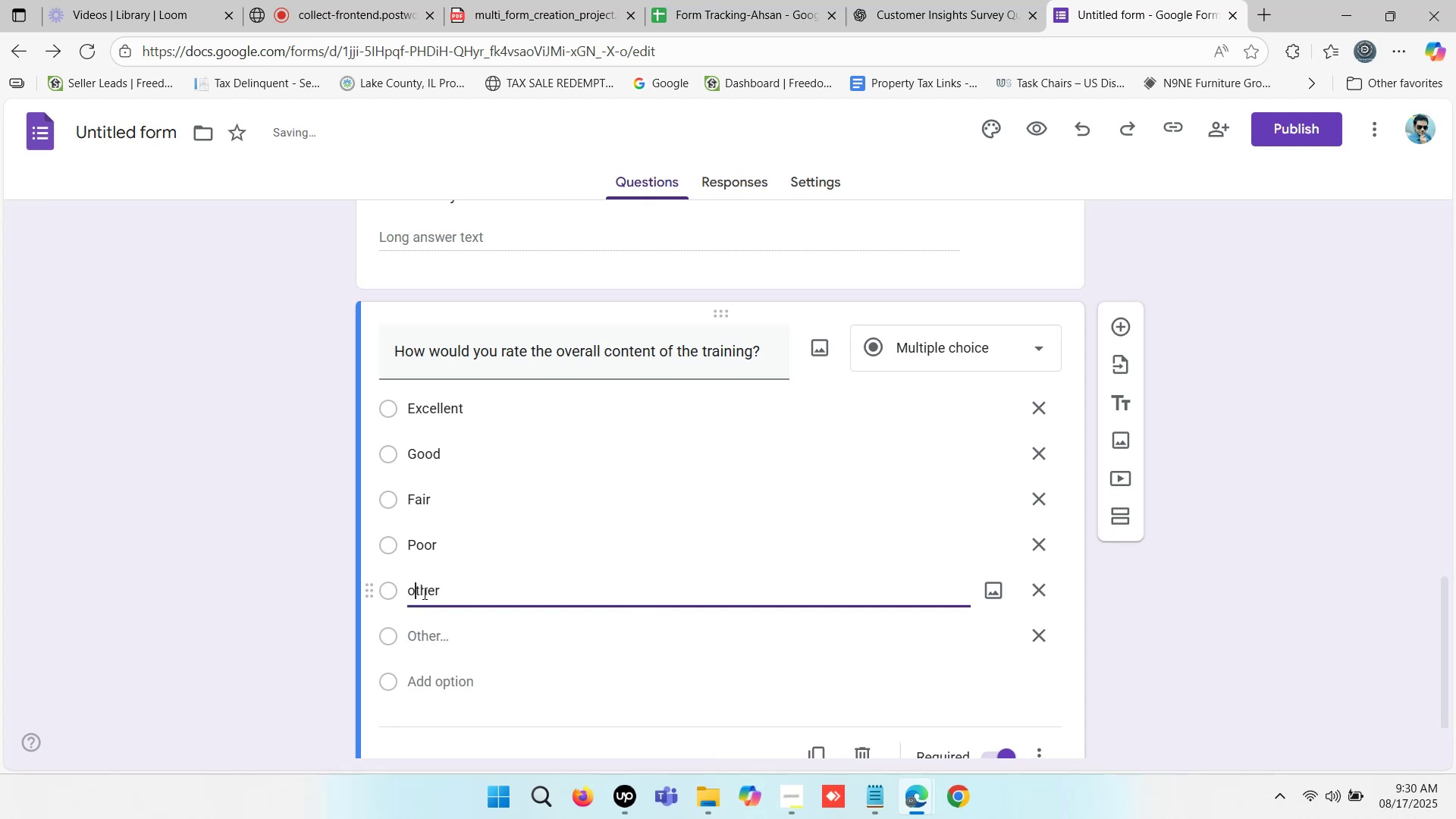 
key(Backspace)
 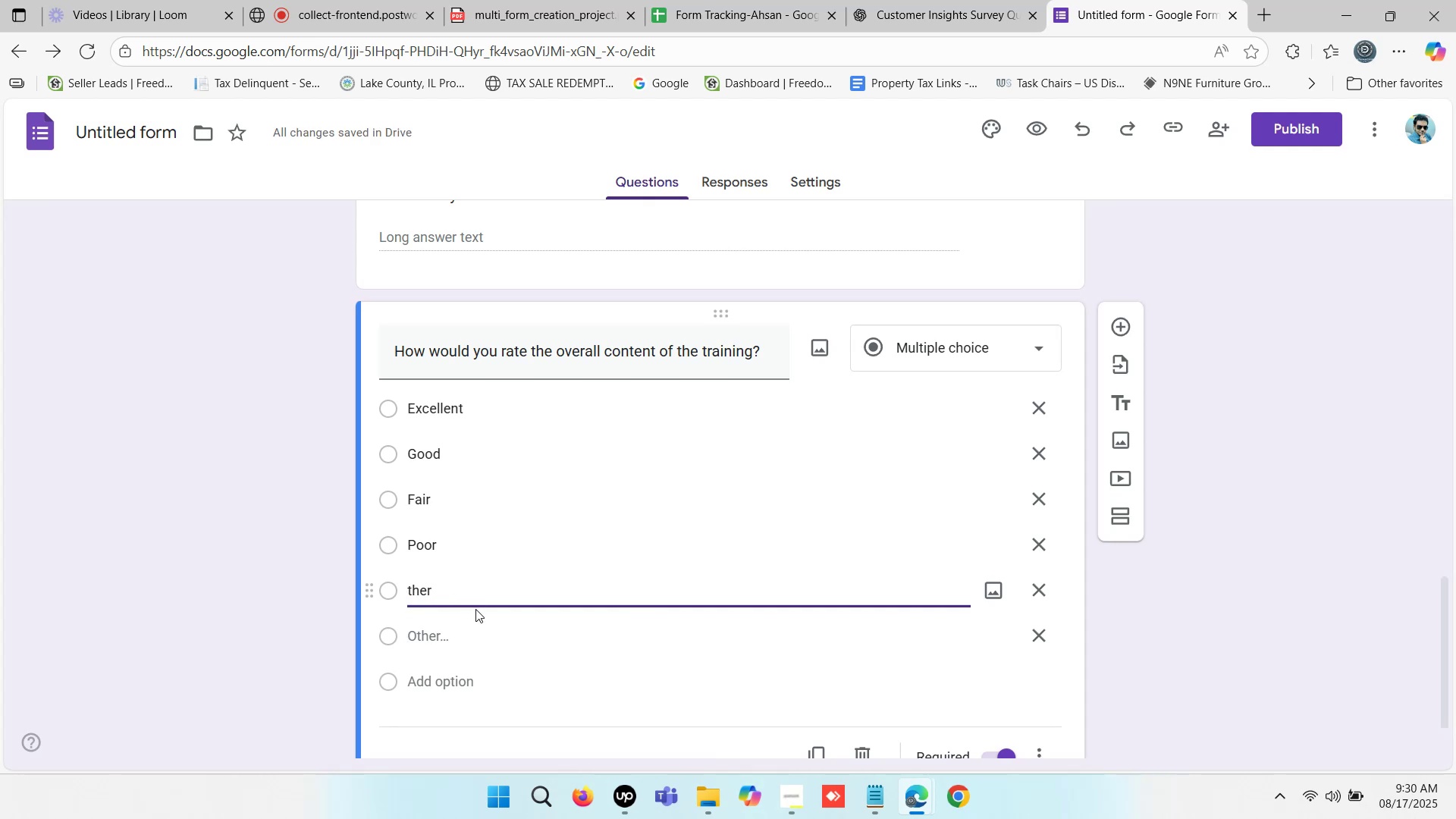 
key(Shift+O)
 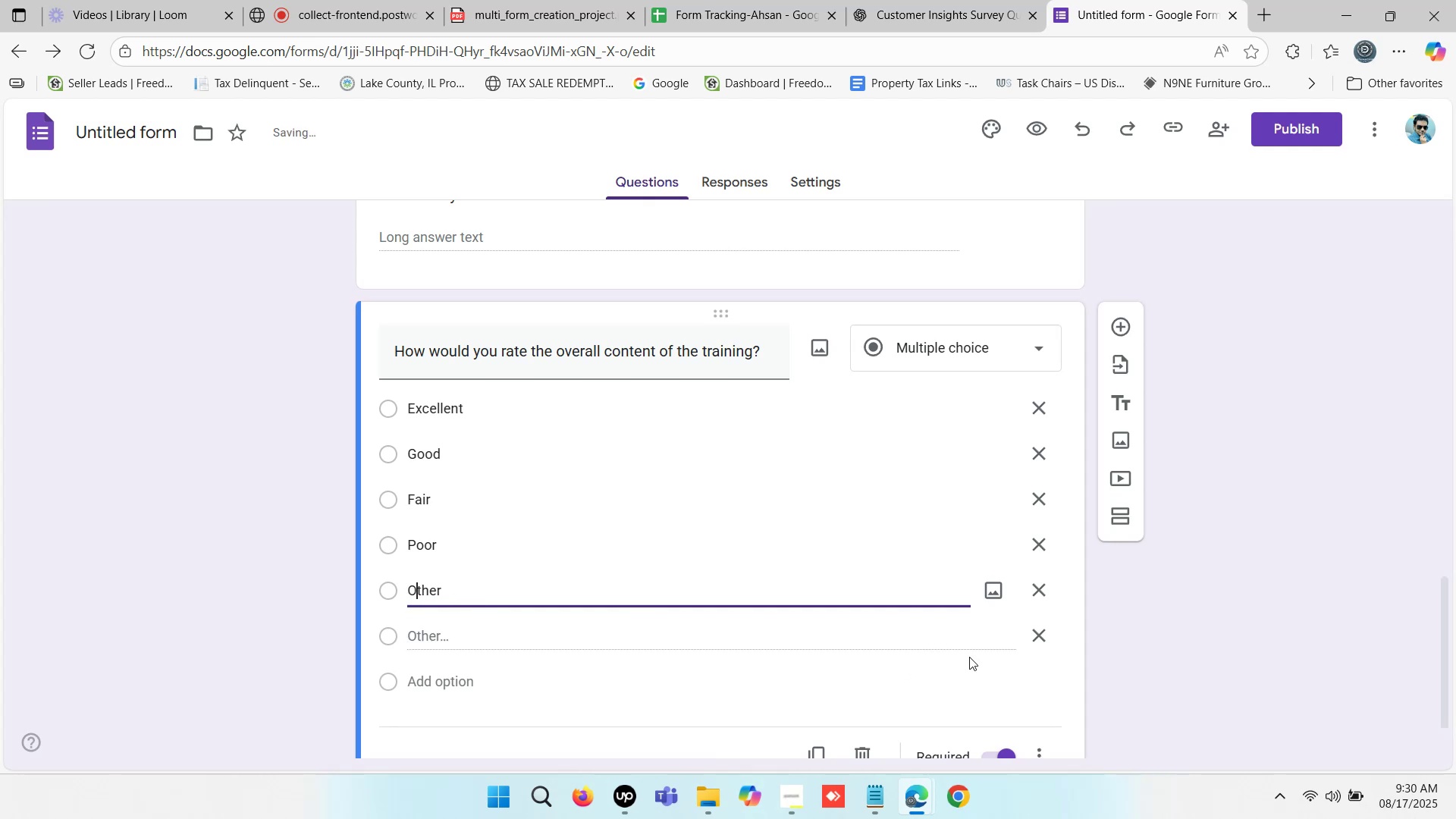 
left_click([1037, 633])
 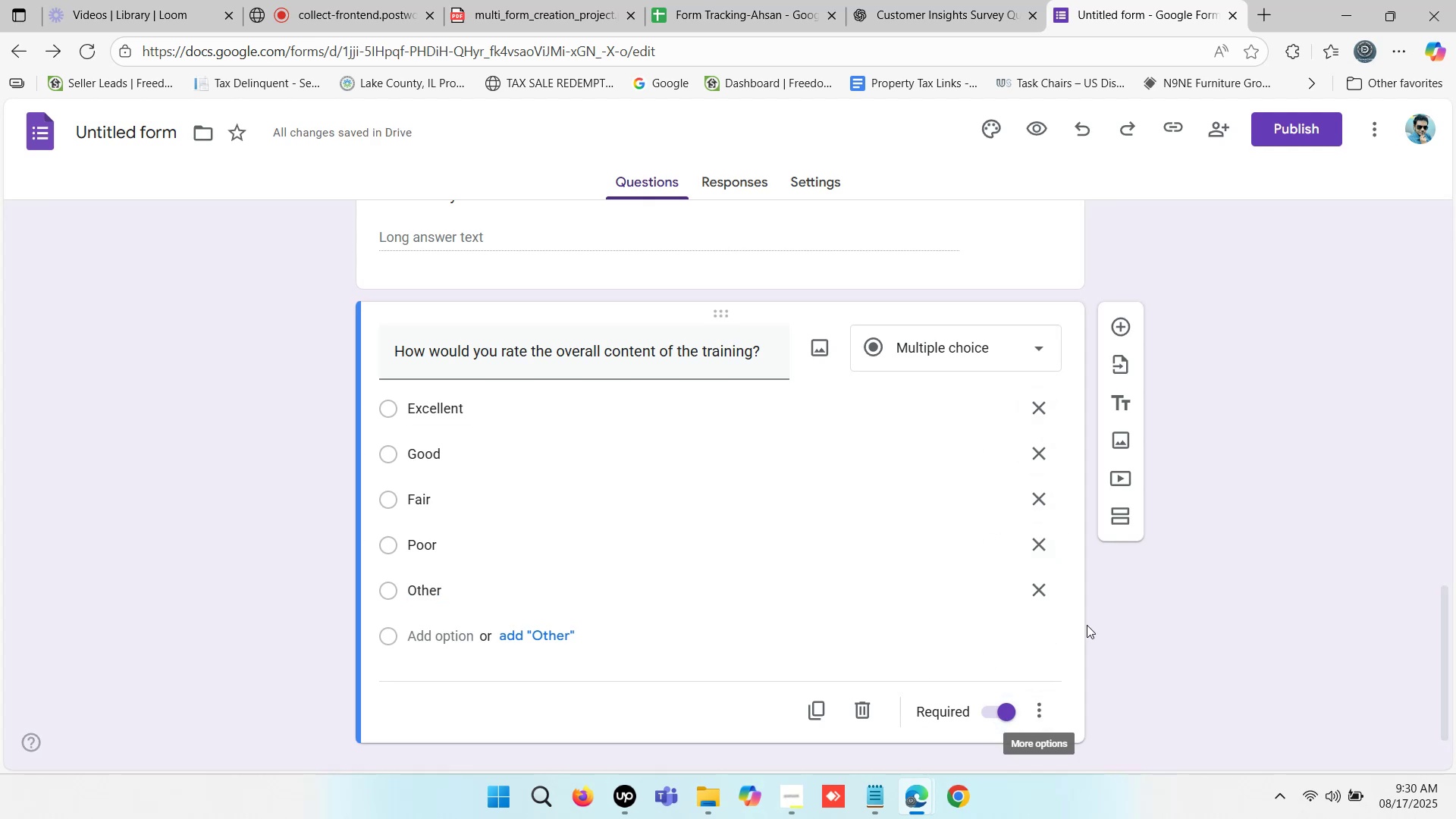 
wait(6.35)
 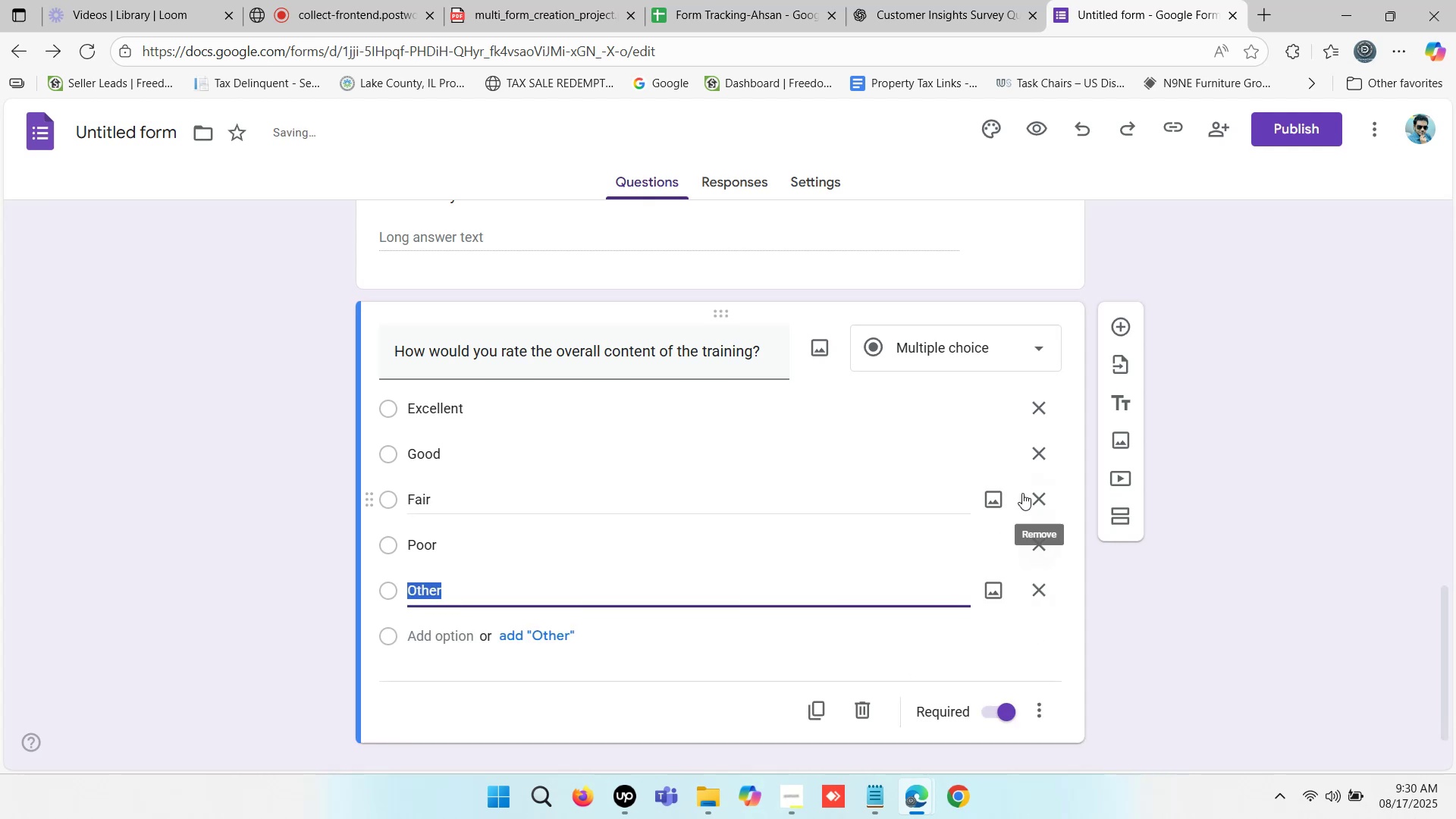 
left_click([1119, 329])
 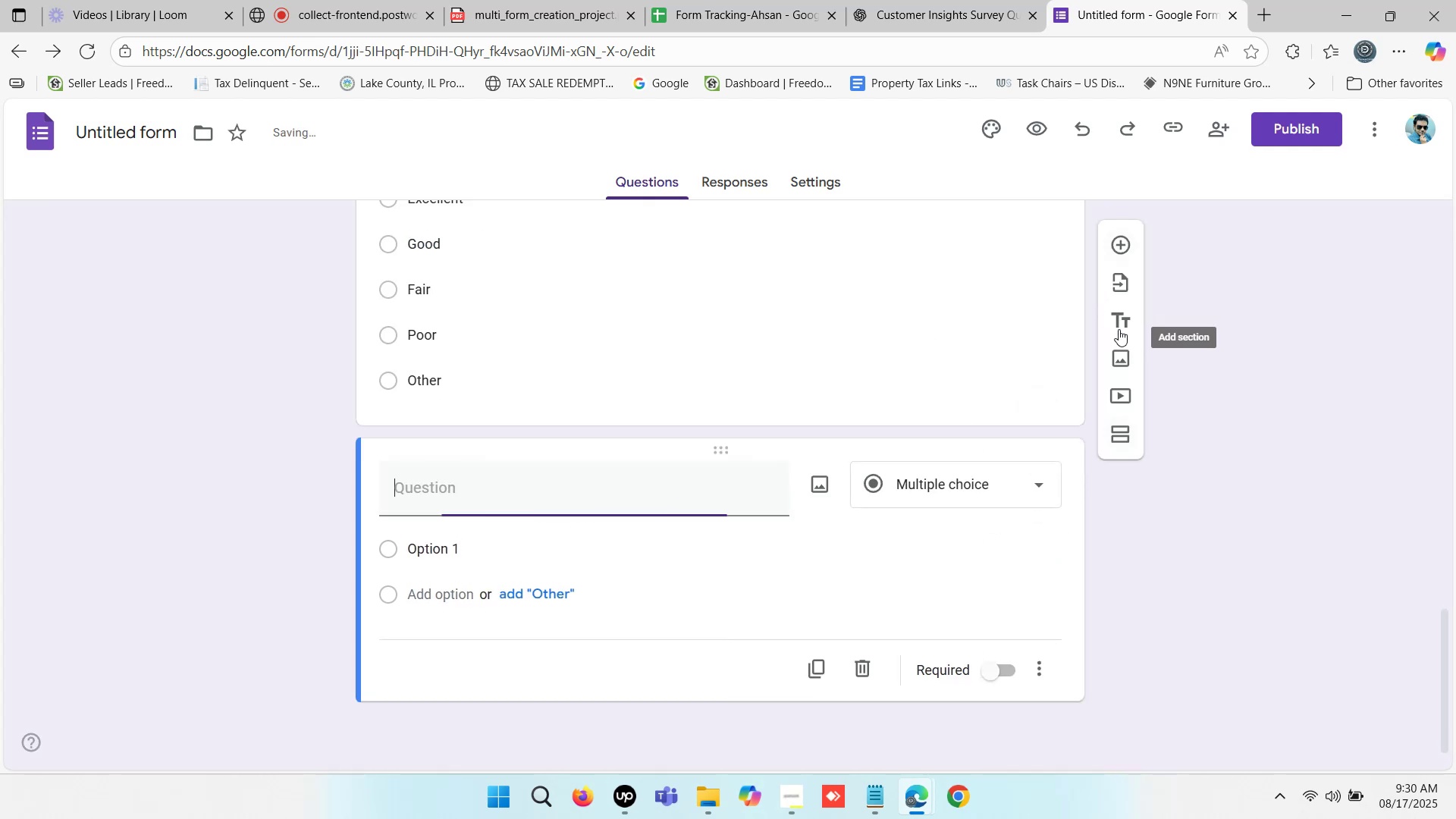 
scroll: coordinate [799, 381], scroll_direction: up, amount: 7.0
 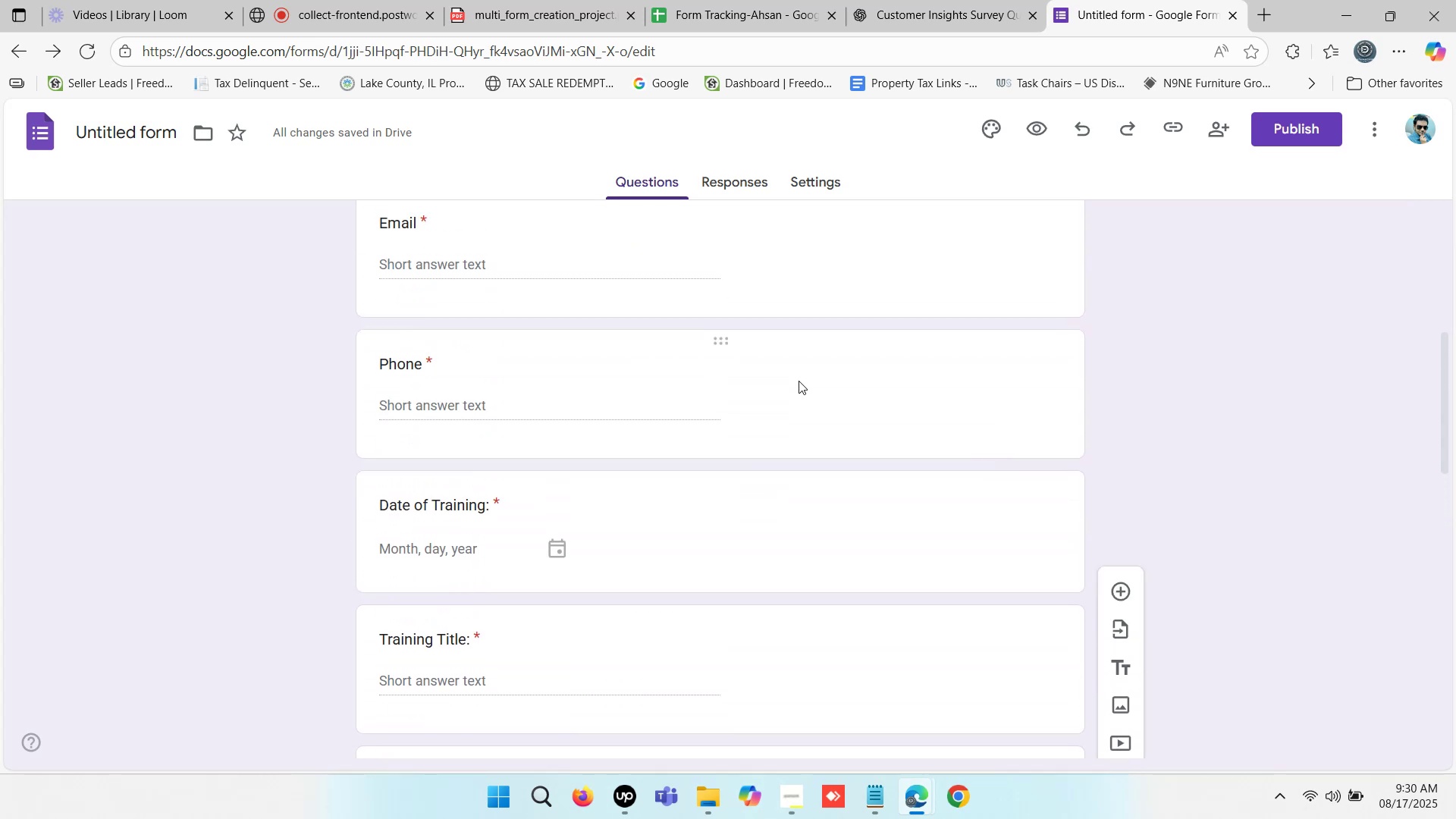 
scroll: coordinate [799, 381], scroll_direction: down, amount: 3.0
 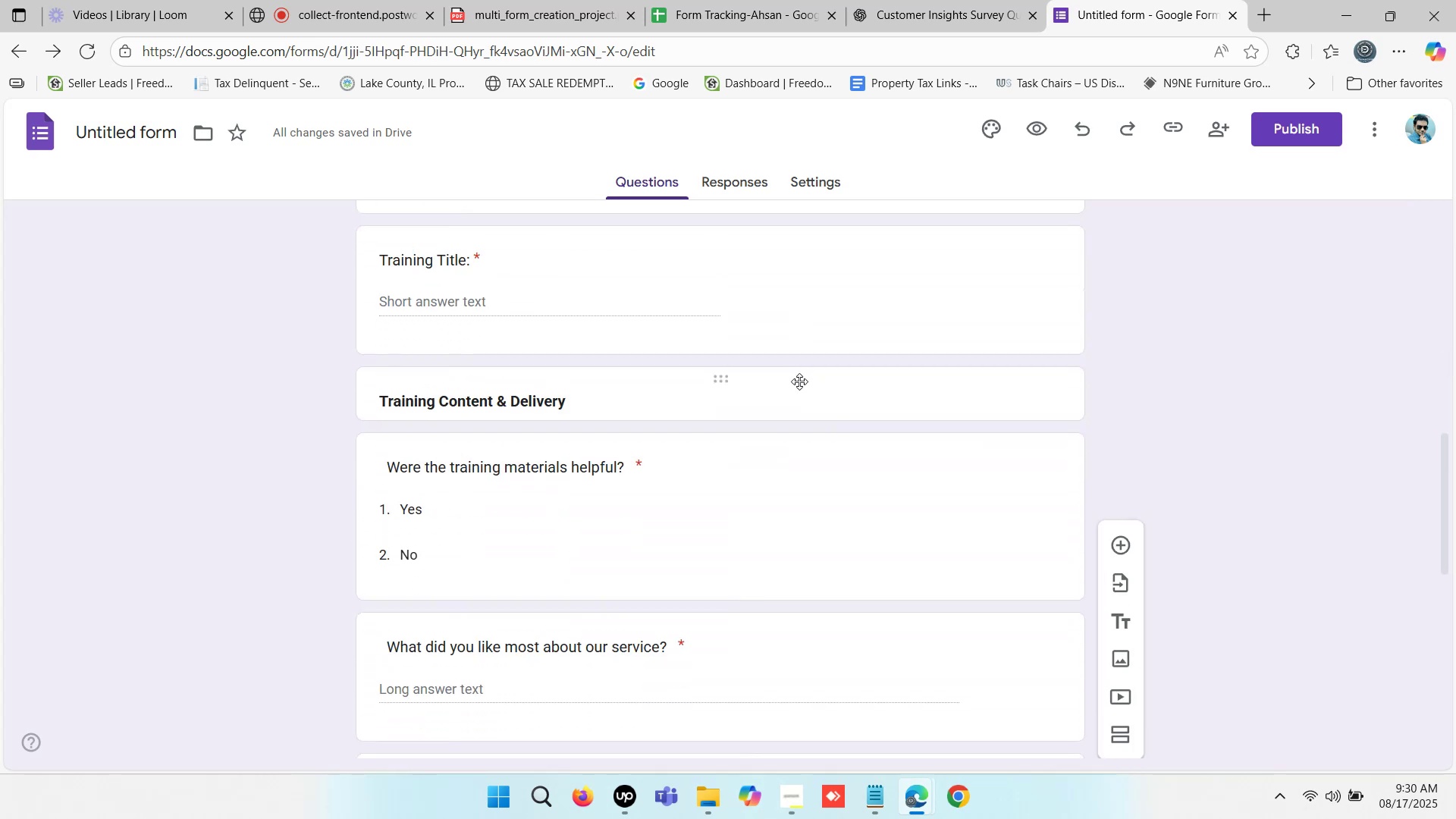 
scroll: coordinate [800, 381], scroll_direction: up, amount: 2.0
 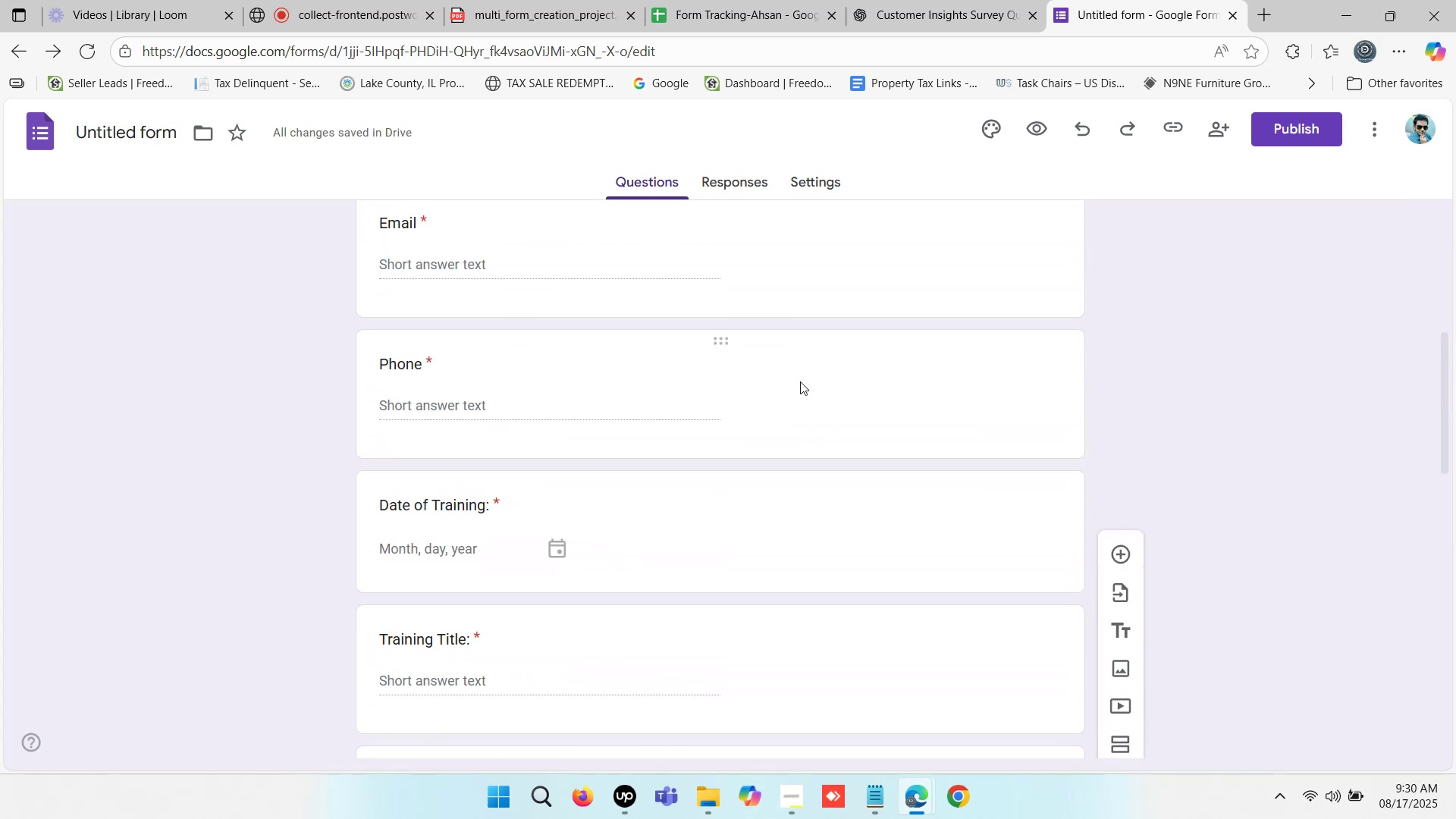 
scroll: coordinate [800, 382], scroll_direction: down, amount: 9.0
 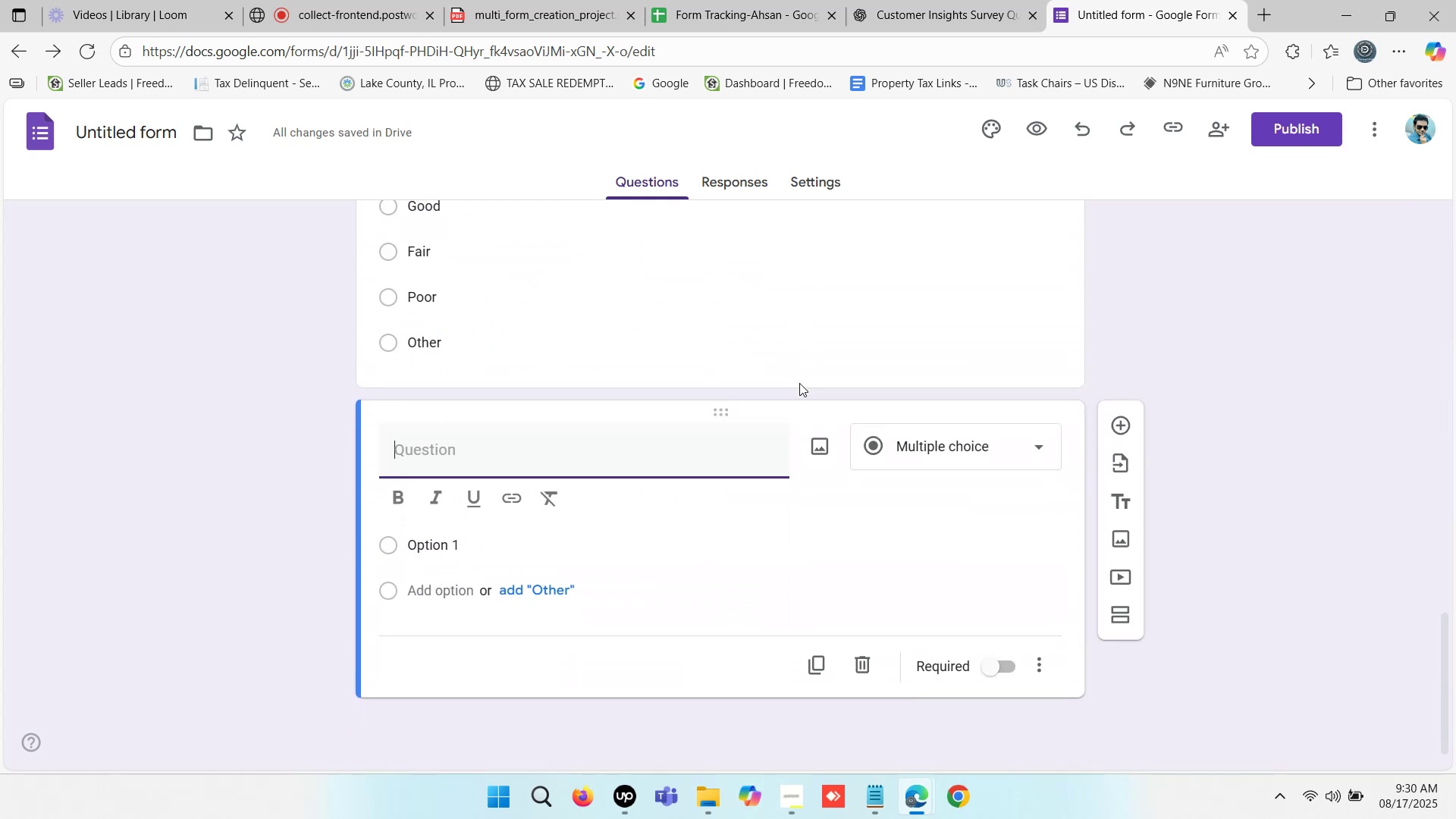 
scroll: coordinate [849, 478], scroll_direction: up, amount: 4.0
 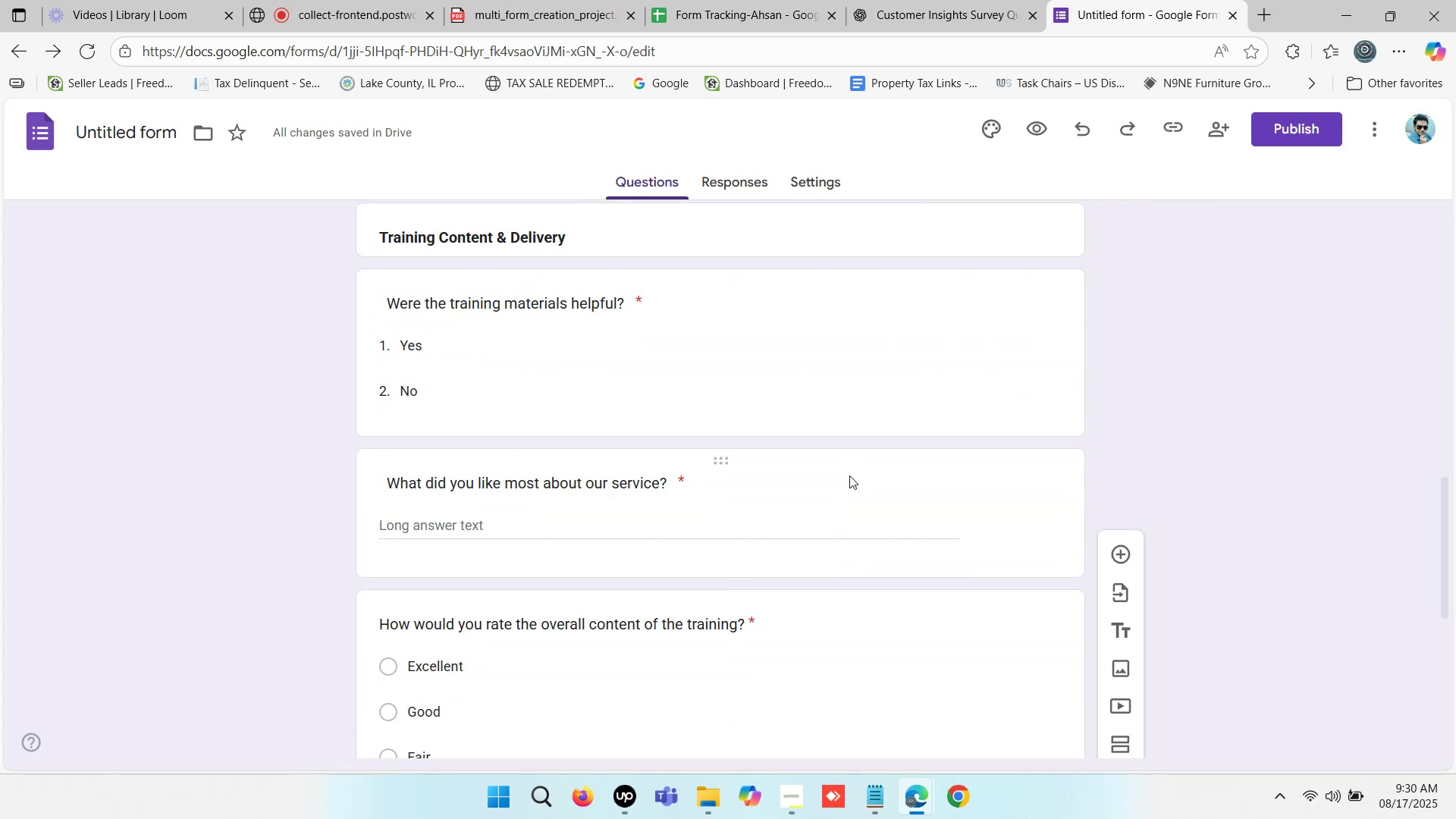 
scroll: coordinate [849, 475], scroll_direction: down, amount: 5.0
 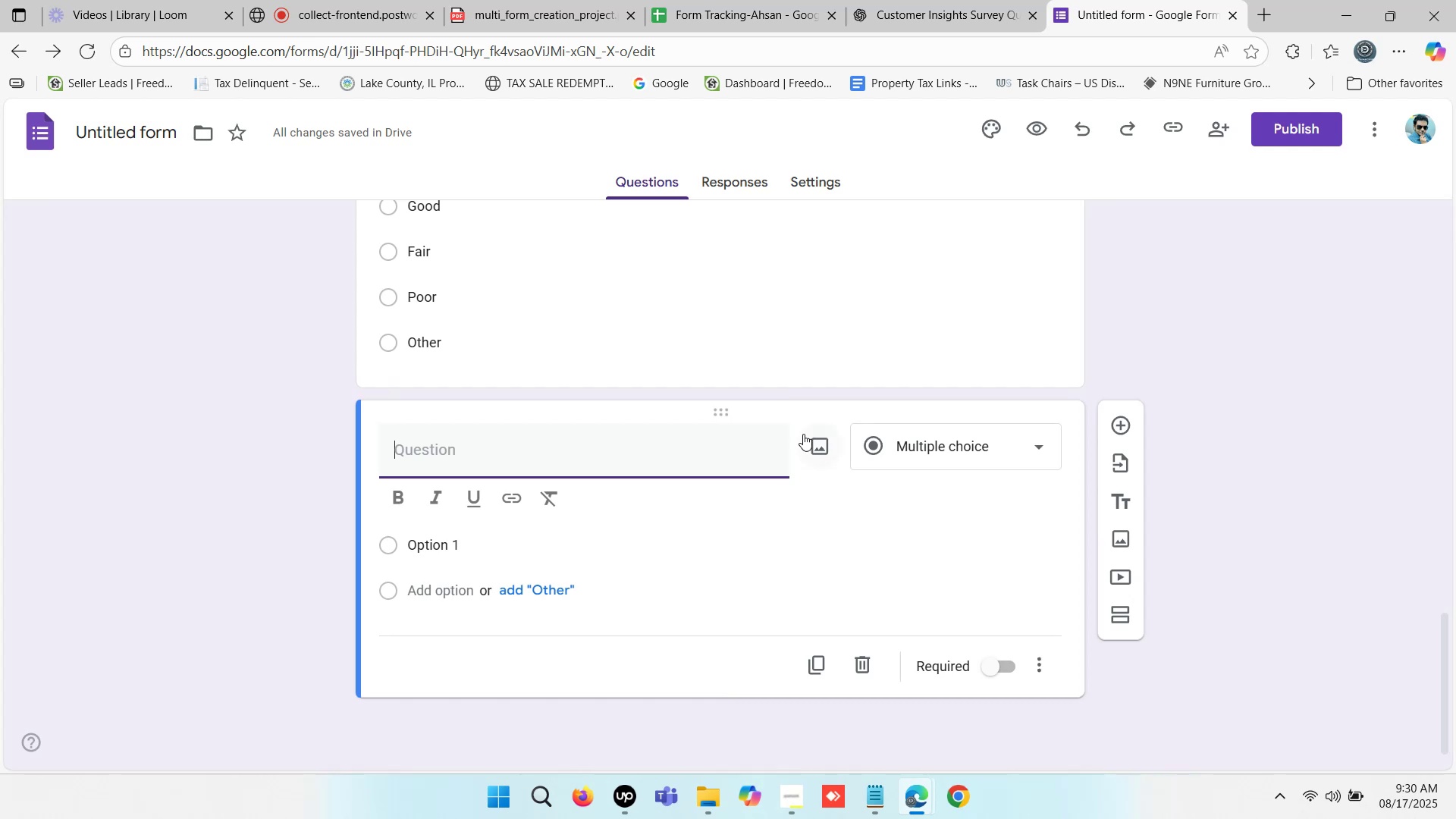 
wait(10.98)
 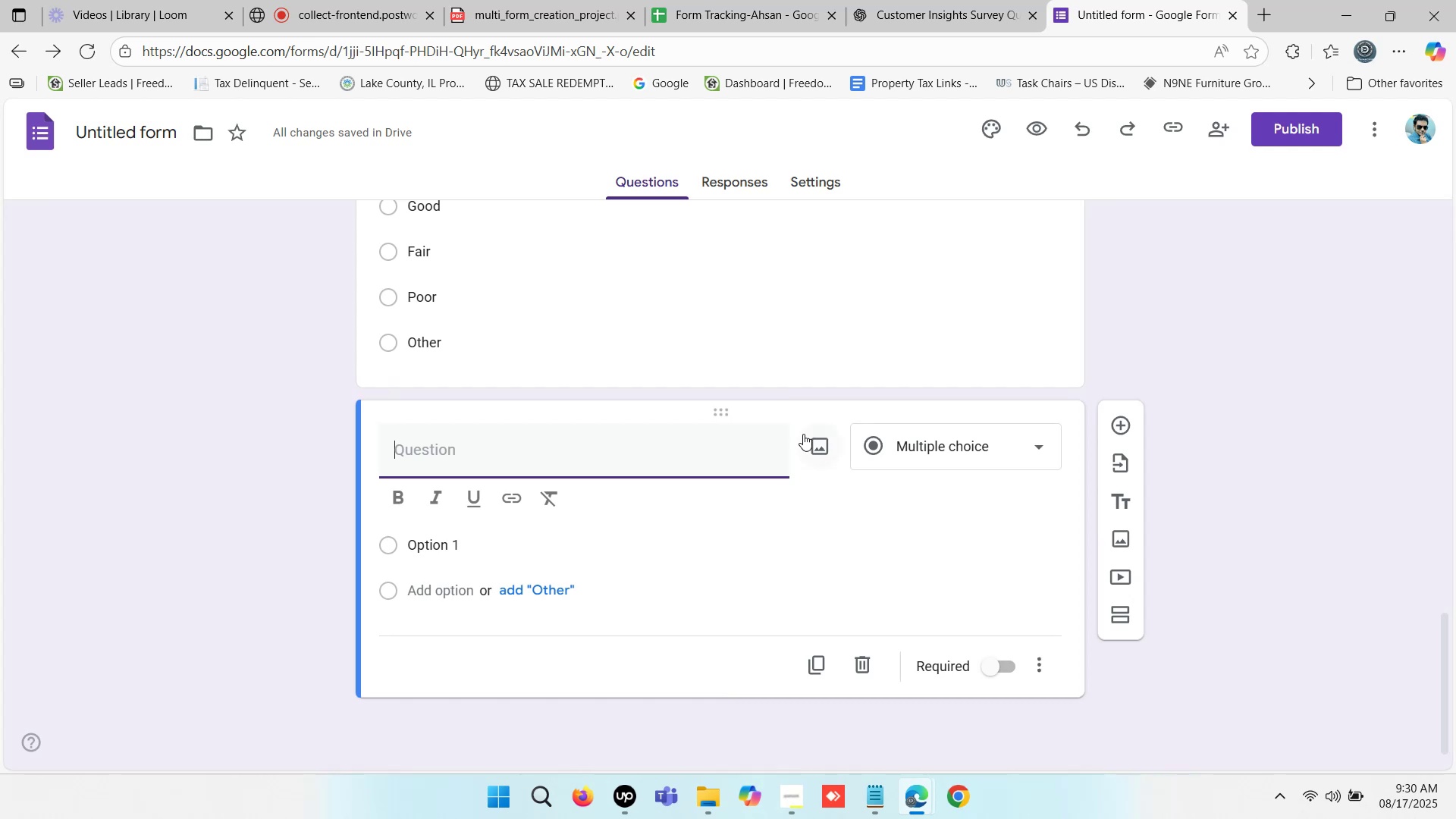 
left_click([891, 0])
 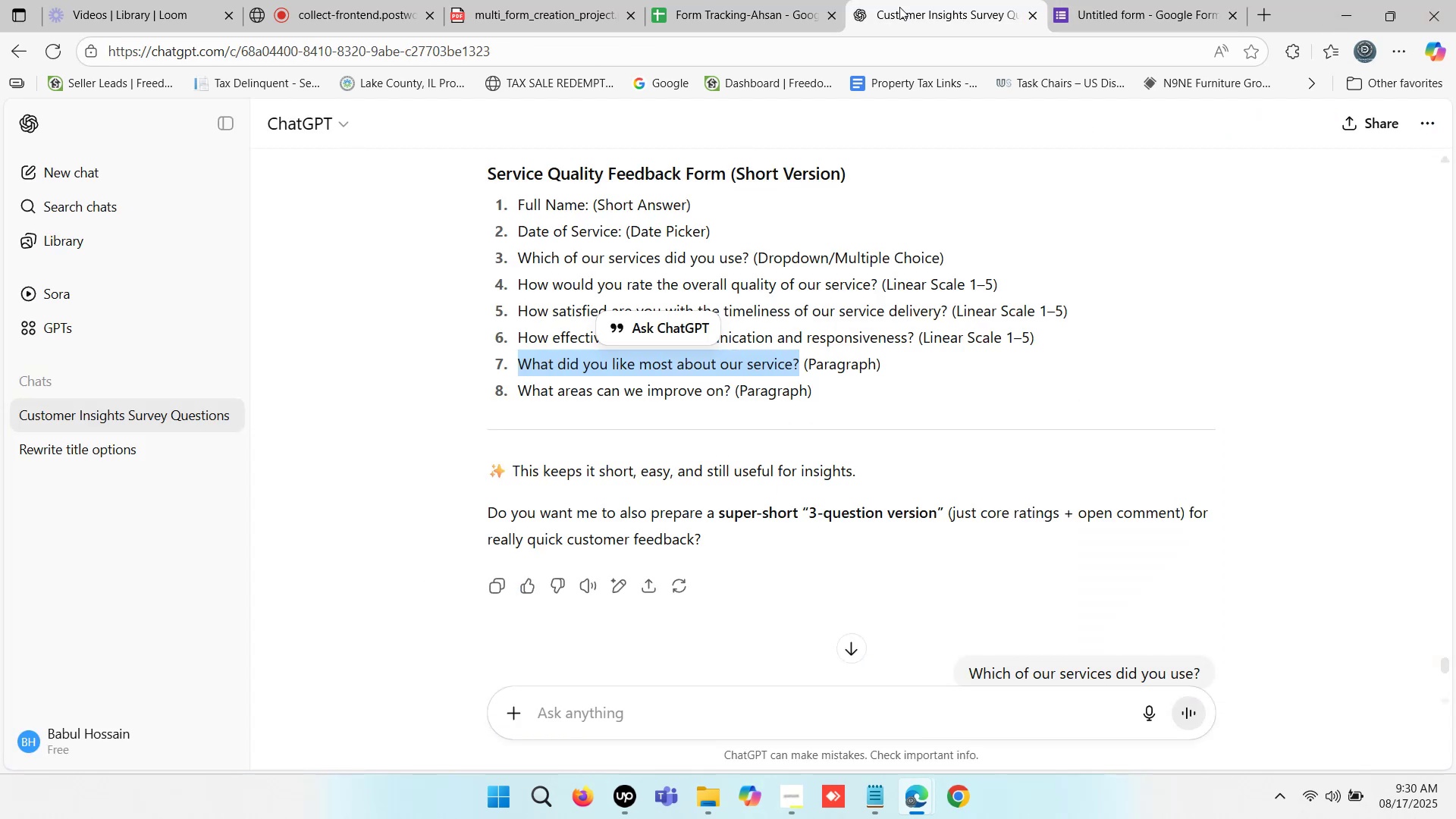 
scroll: coordinate [827, 284], scroll_direction: up, amount: 2.0
 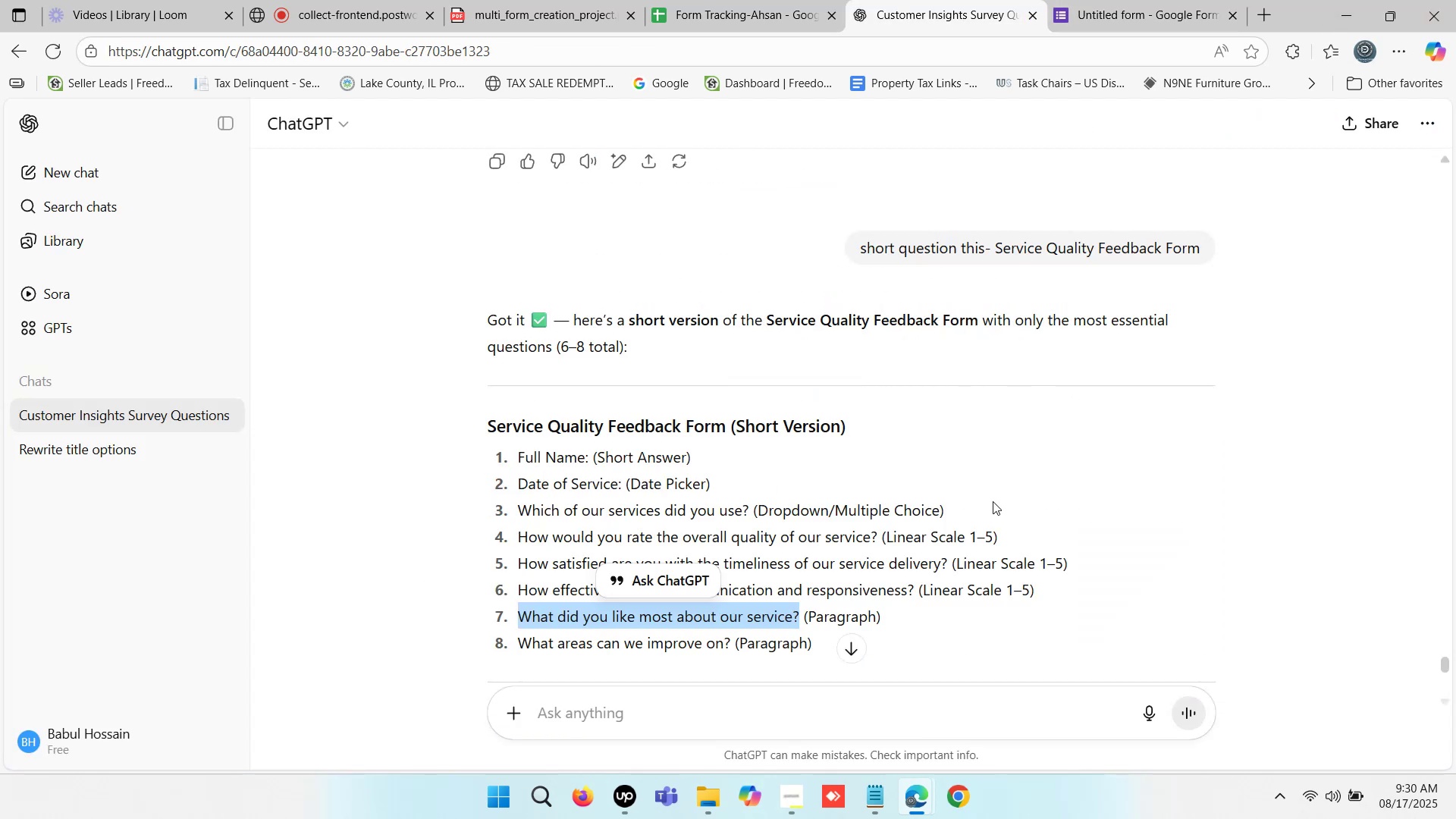 
left_click([930, 583])
 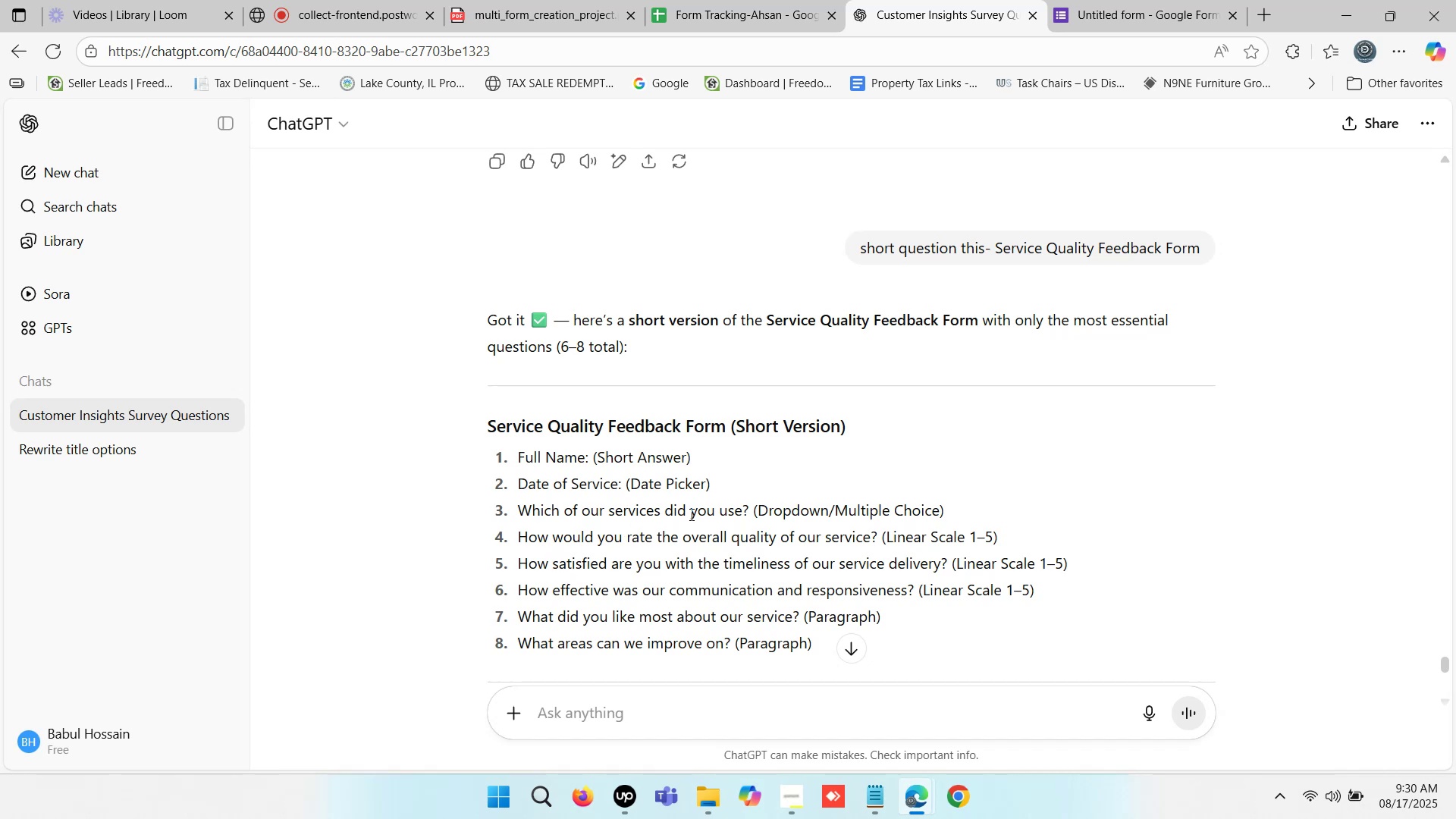 
wait(6.41)
 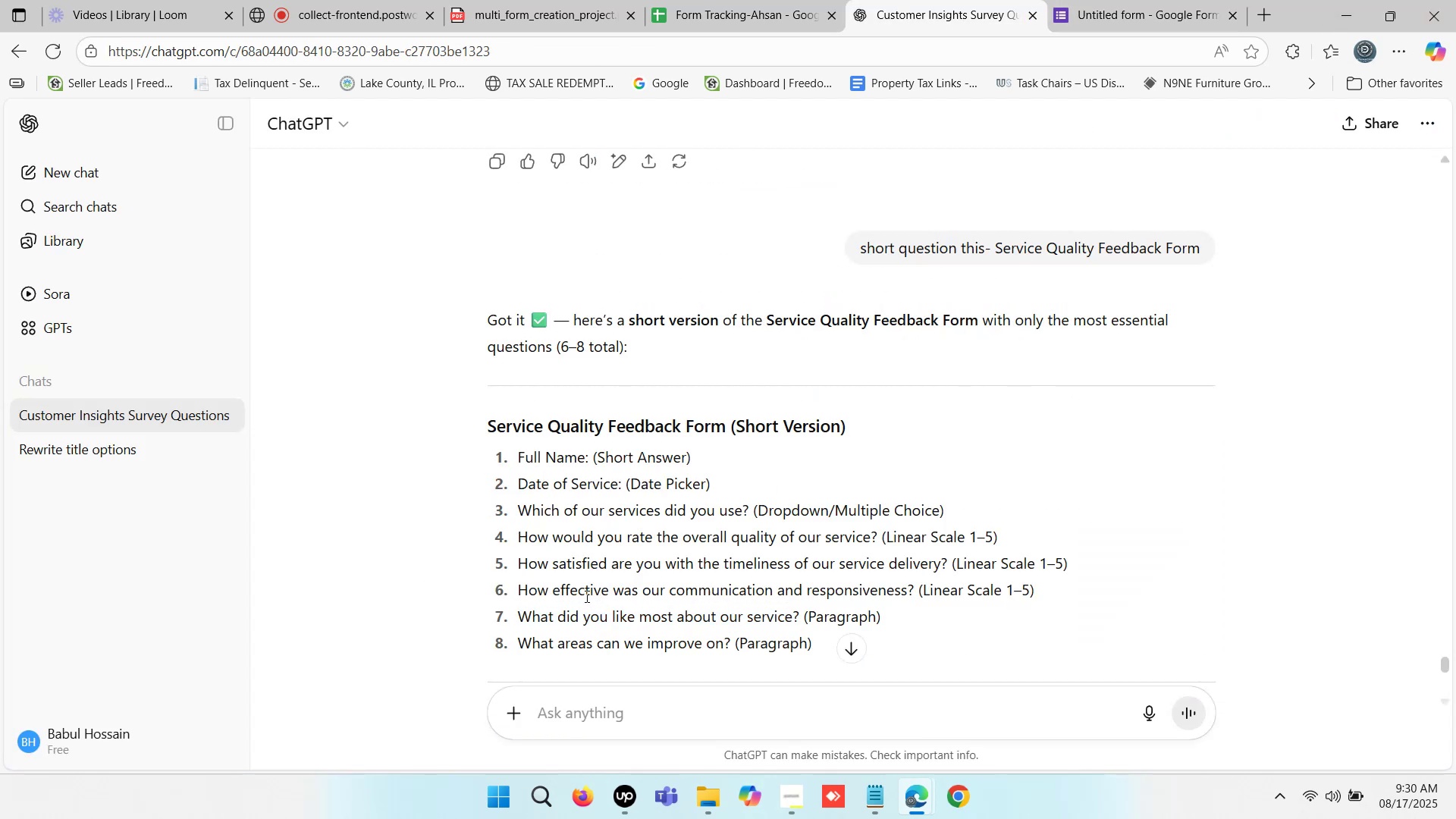 
scroll: coordinate [971, 523], scroll_direction: down, amount: 2.0
 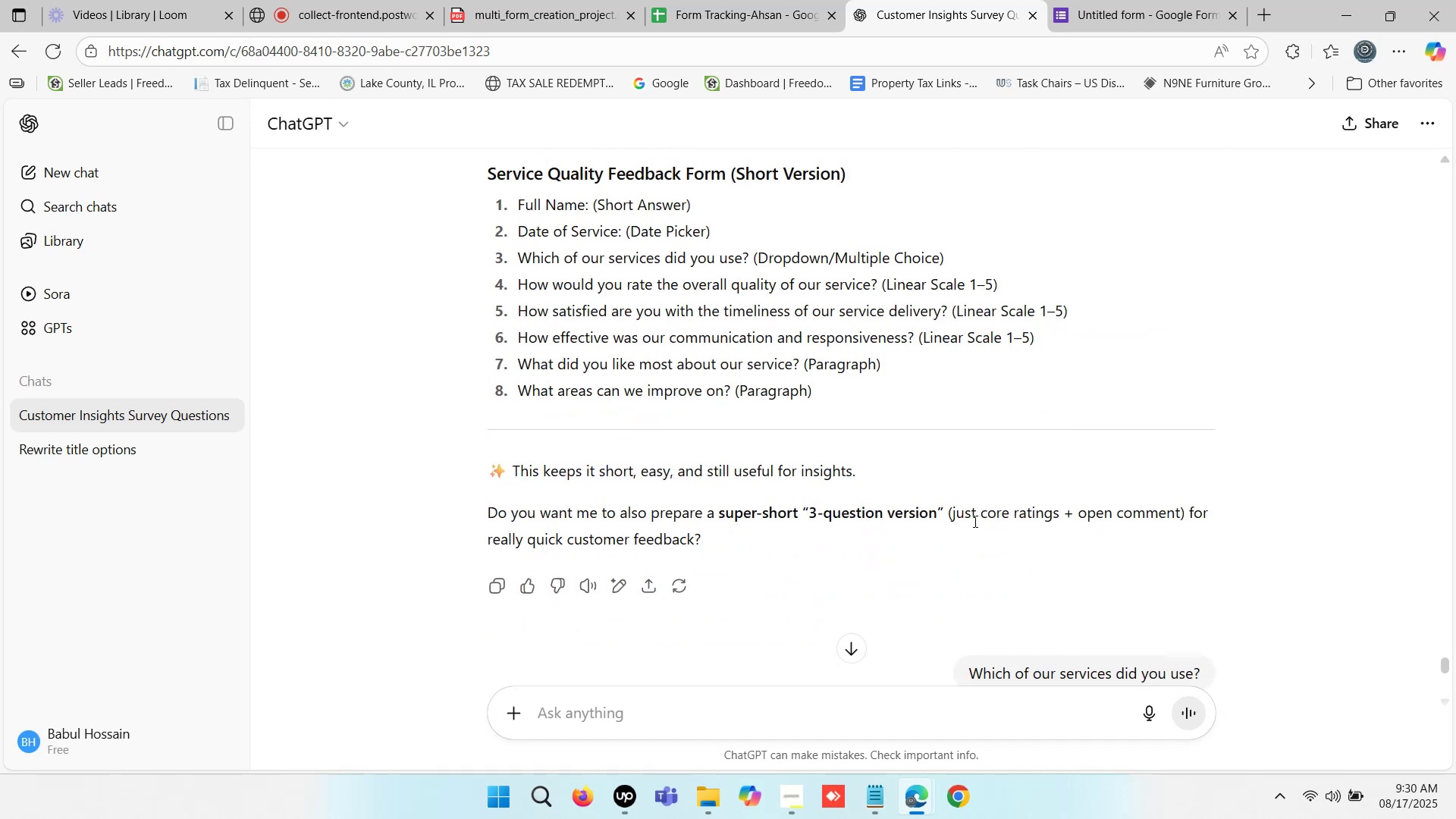 
scroll: coordinate [974, 519], scroll_direction: up, amount: 4.0
 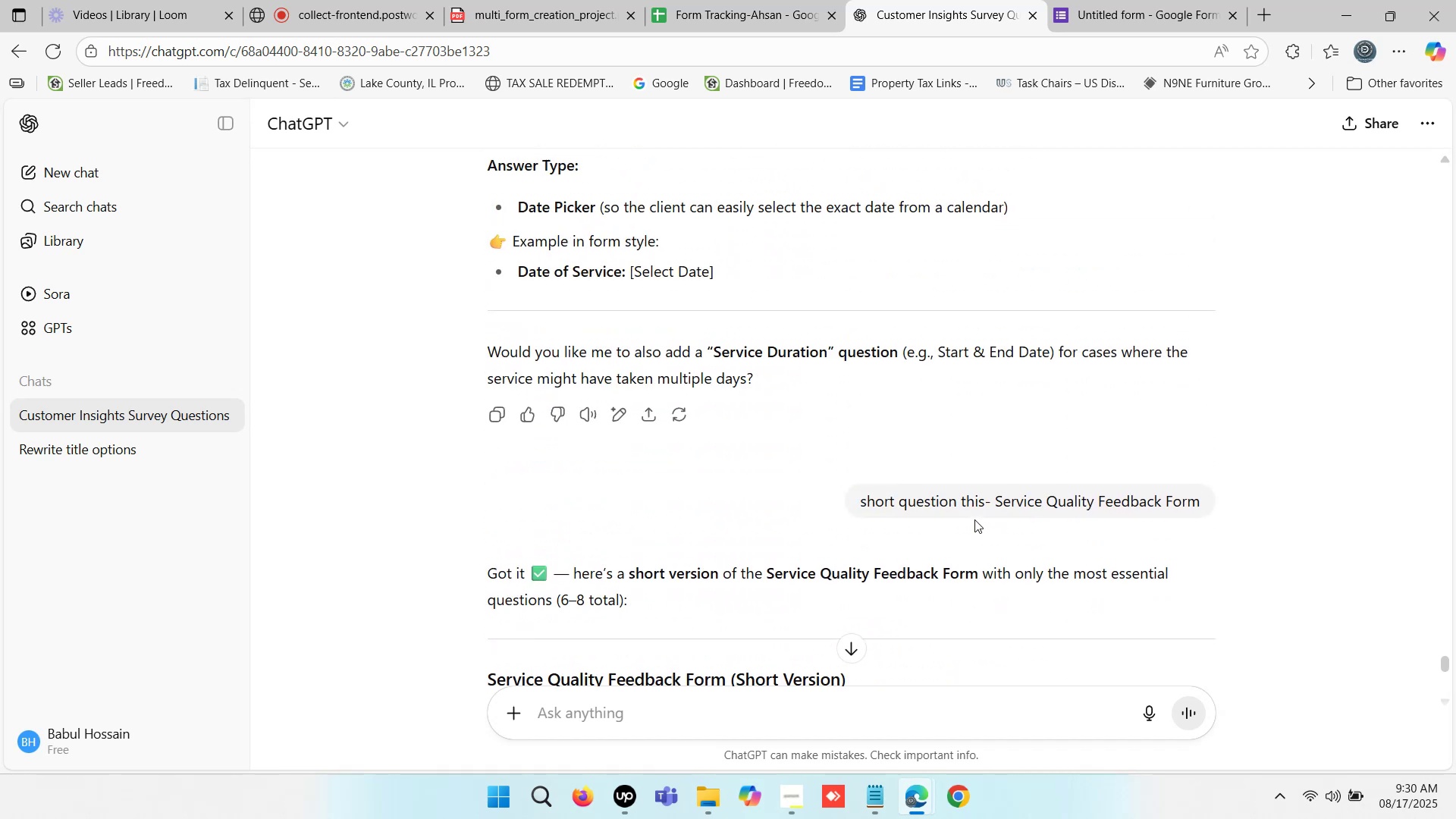 
scroll: coordinate [976, 516], scroll_direction: down, amount: 7.0
 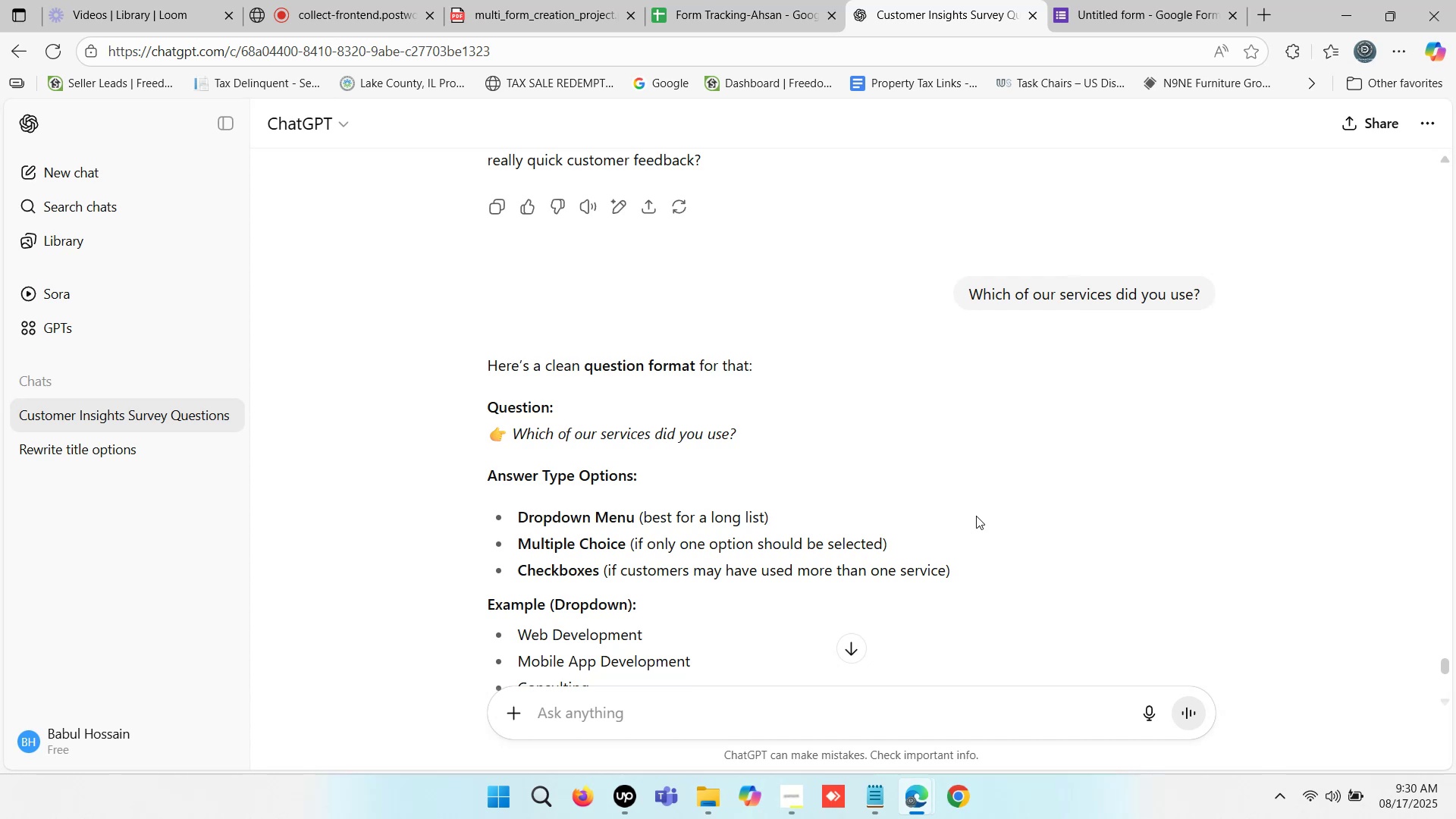 
scroll: coordinate [977, 494], scroll_direction: up, amount: 17.0
 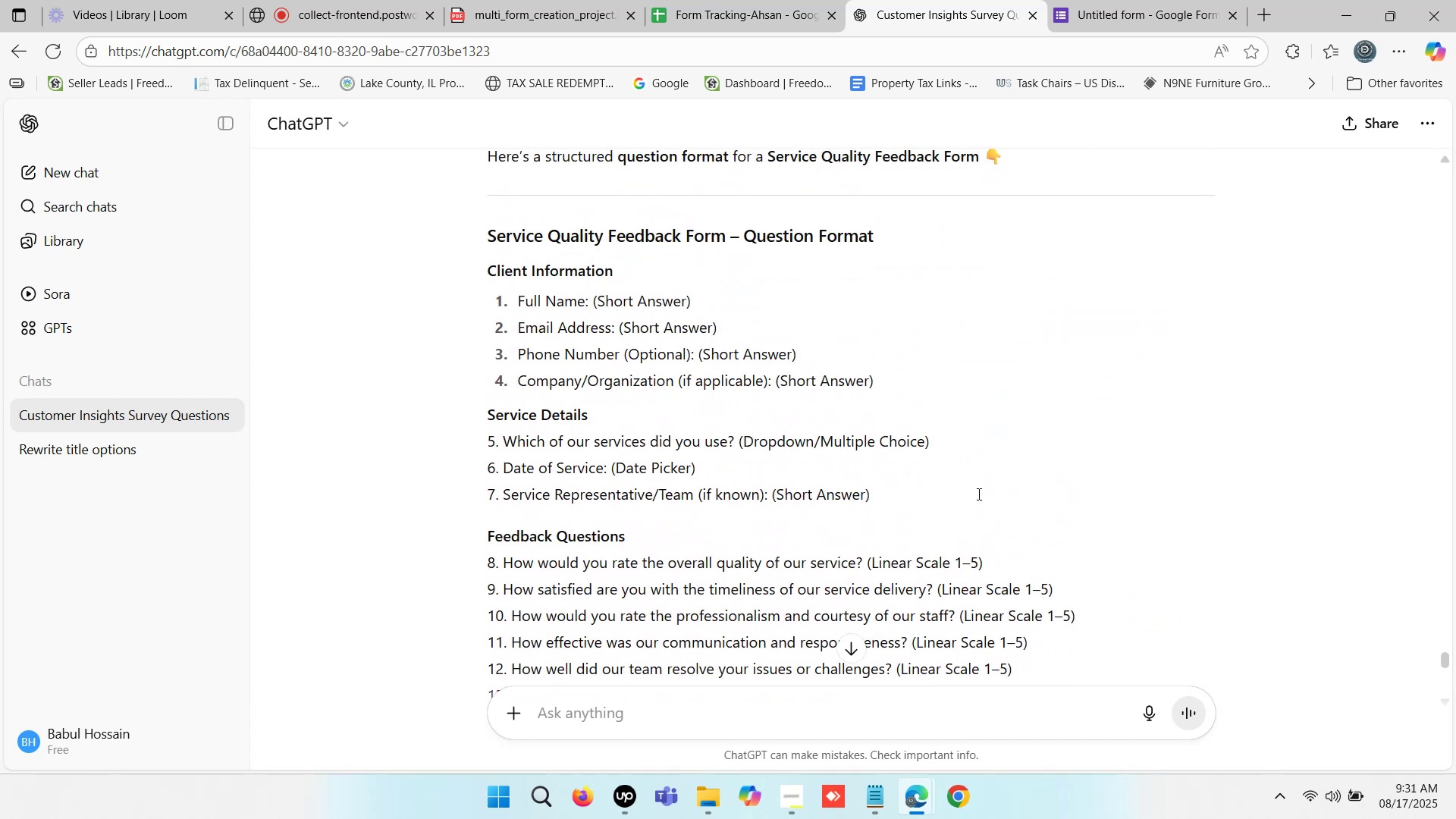 
scroll: coordinate [977, 494], scroll_direction: down, amount: 1.0
 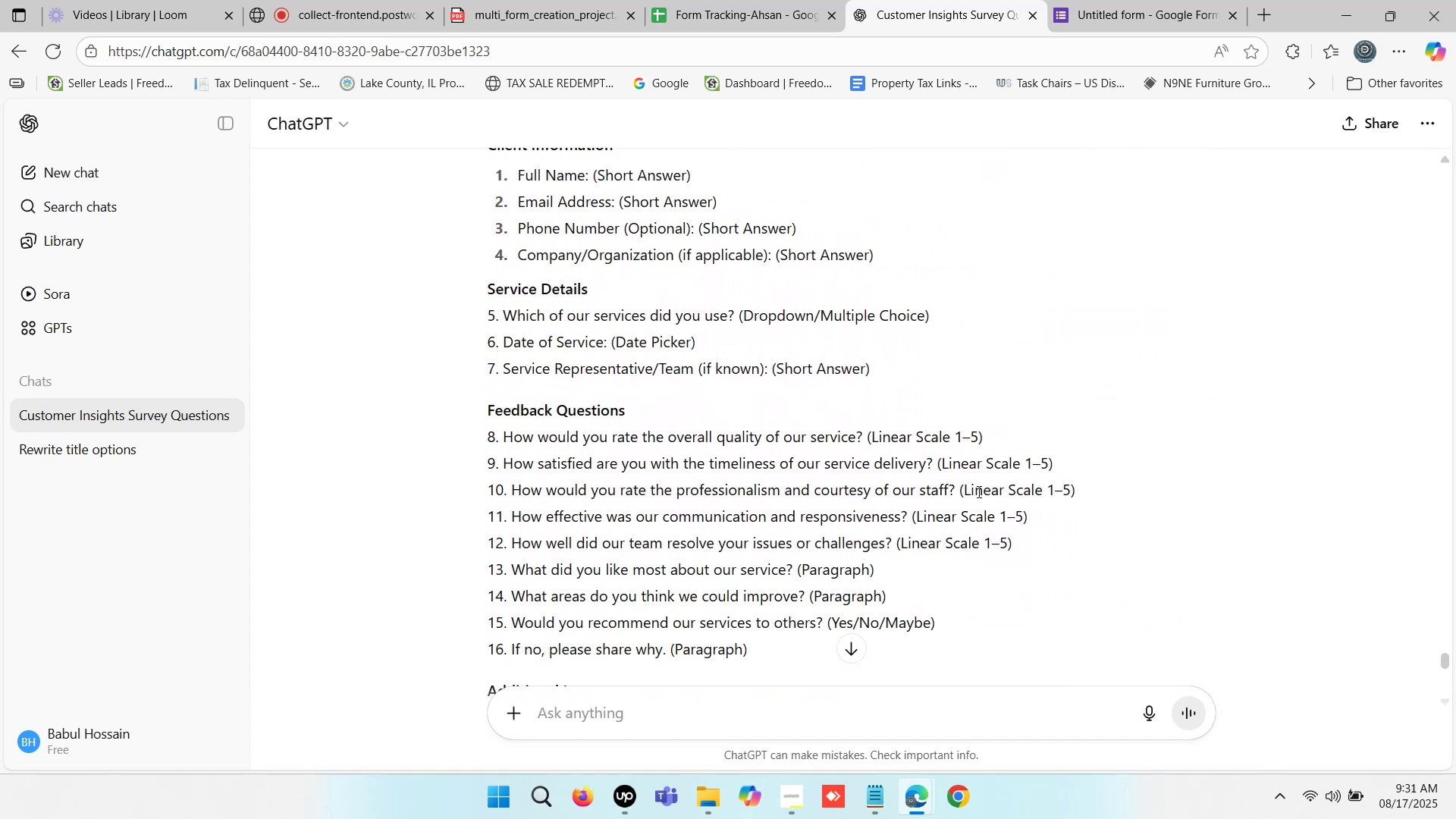 
scroll: coordinate [958, 410], scroll_direction: up, amount: 2.0
 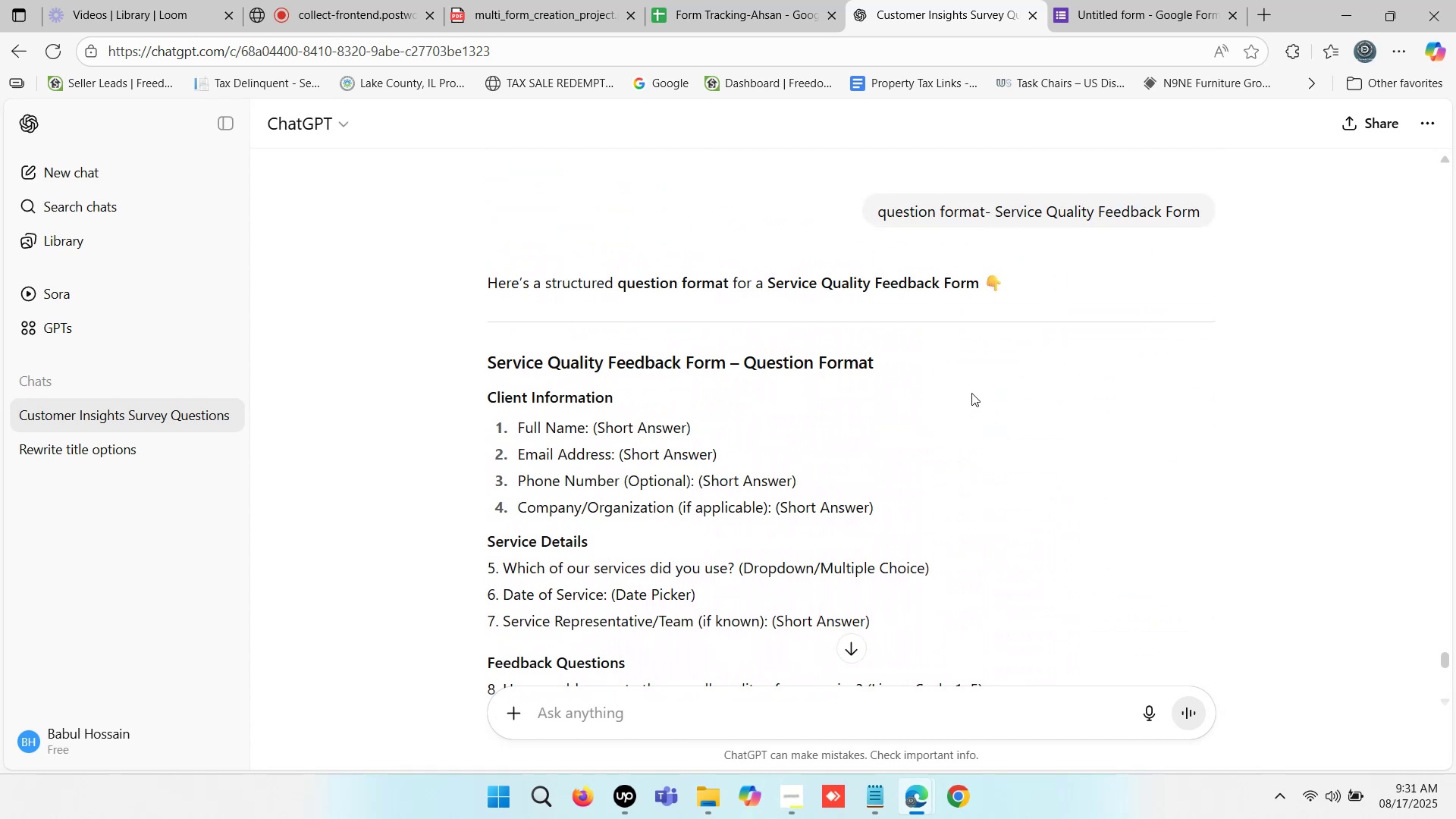 
scroll: coordinate [915, 479], scroll_direction: down, amount: 73.0
 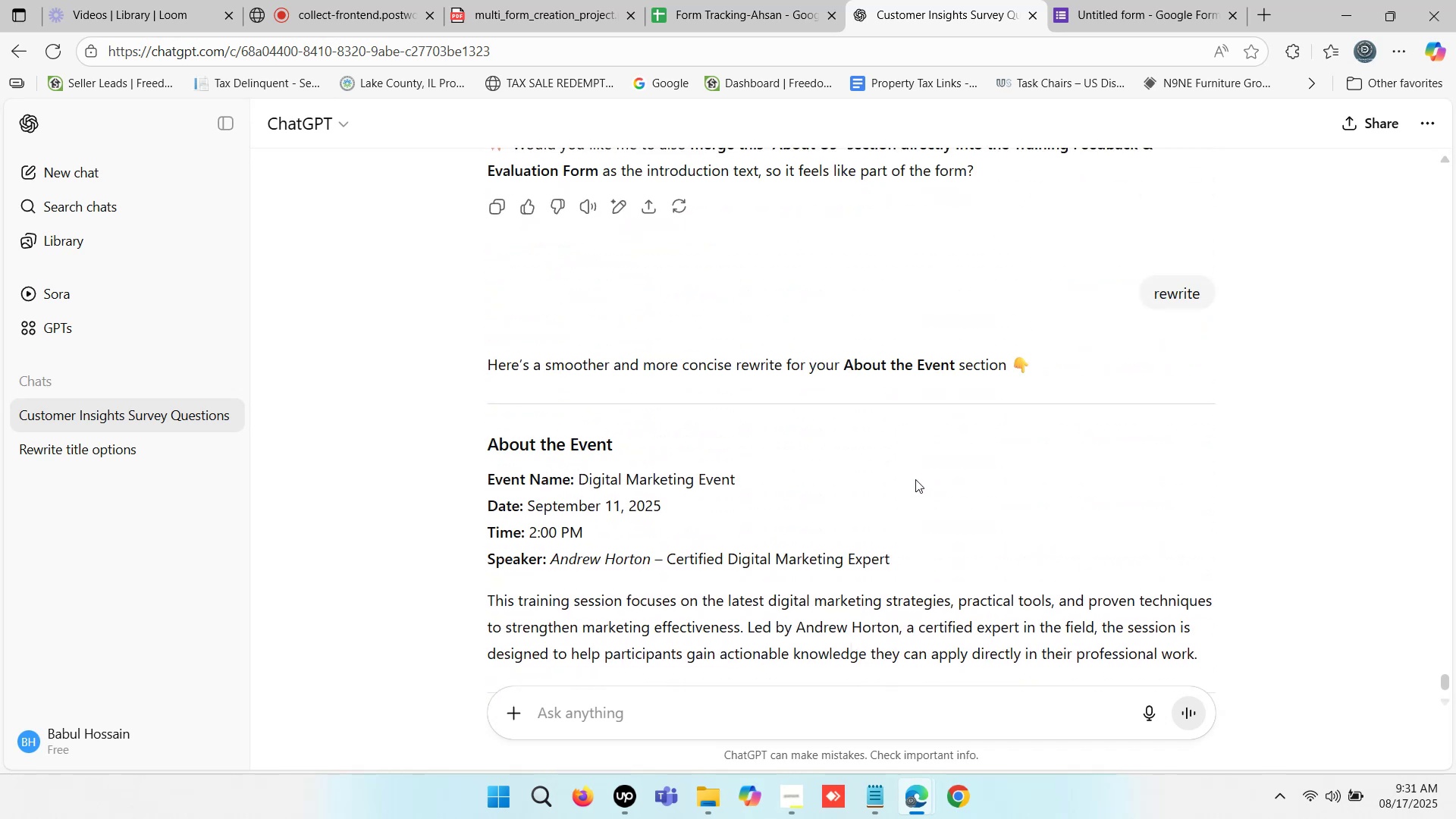 
scroll: coordinate [941, 463], scroll_direction: up, amount: 13.0
 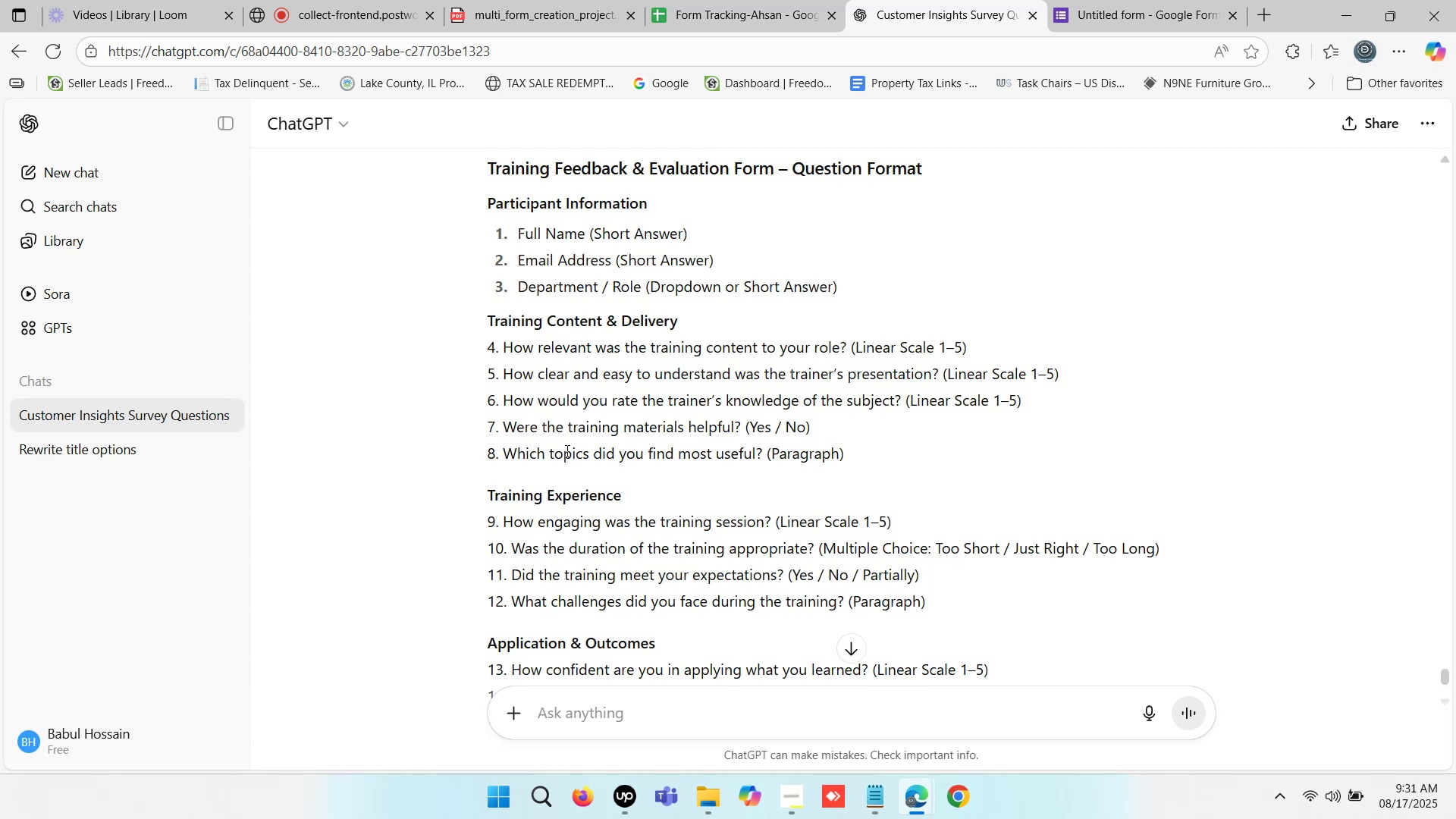 
wait(14.52)
 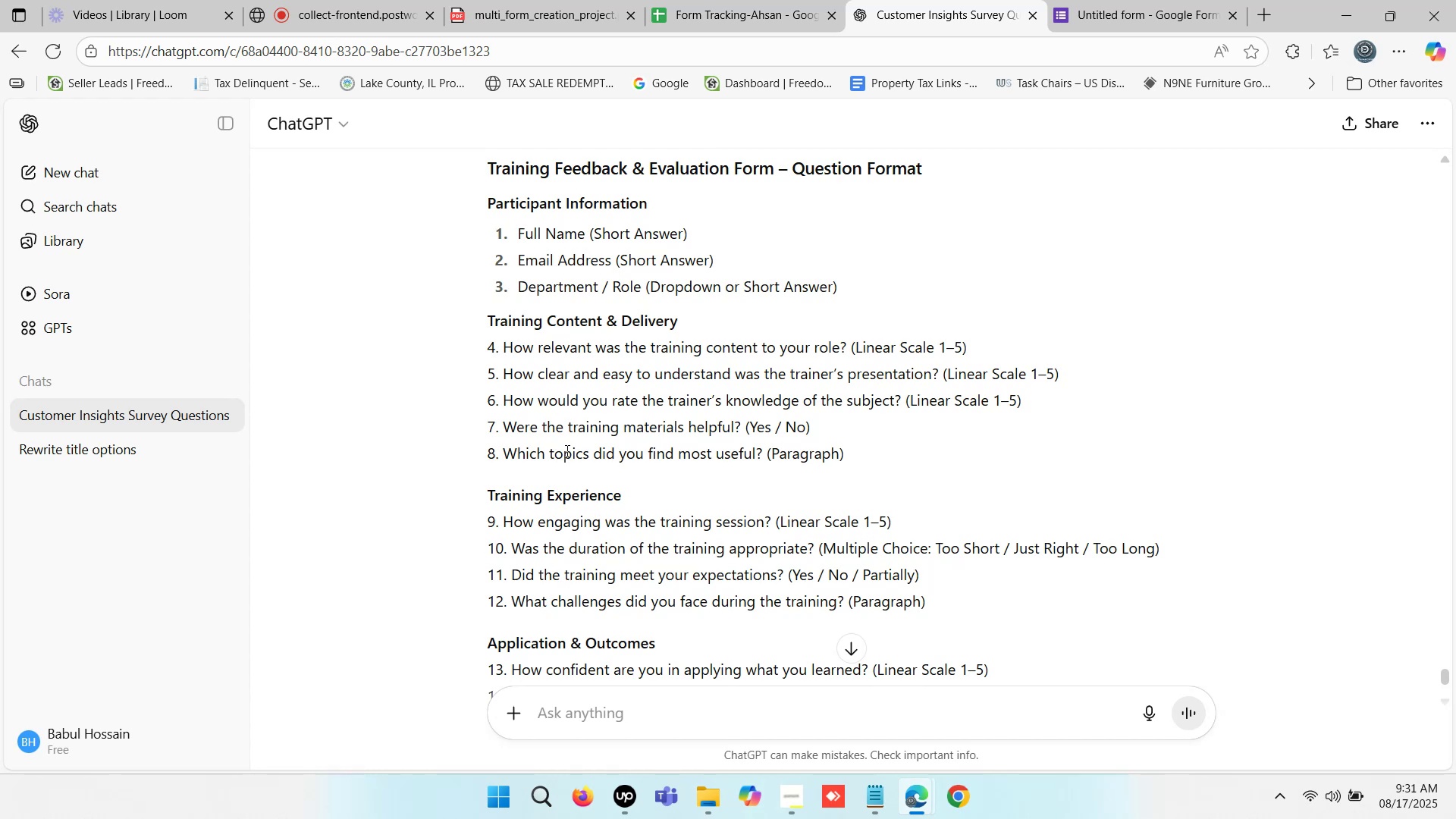 
left_click([541, 464])
 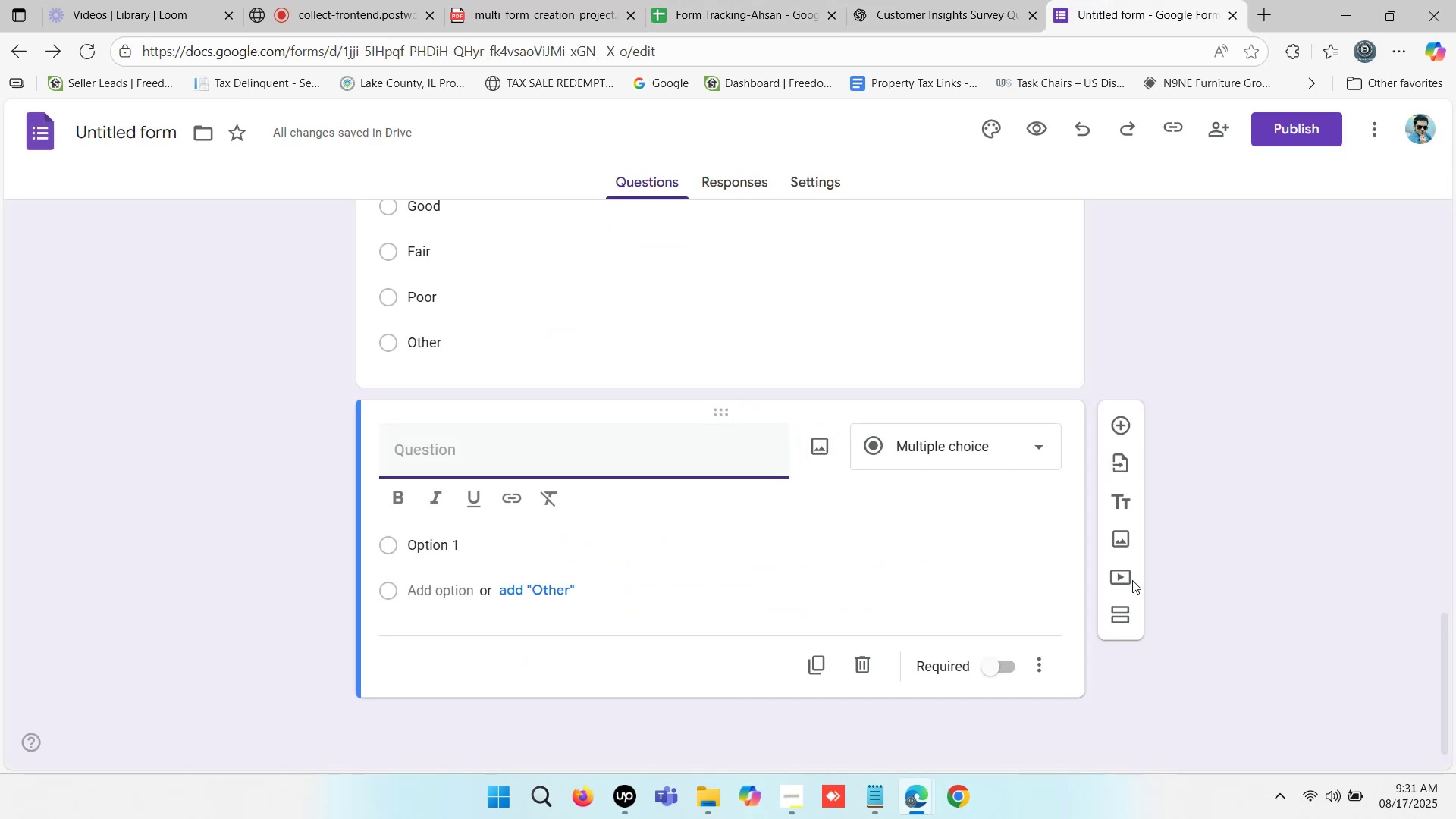 
left_click([864, 669])
 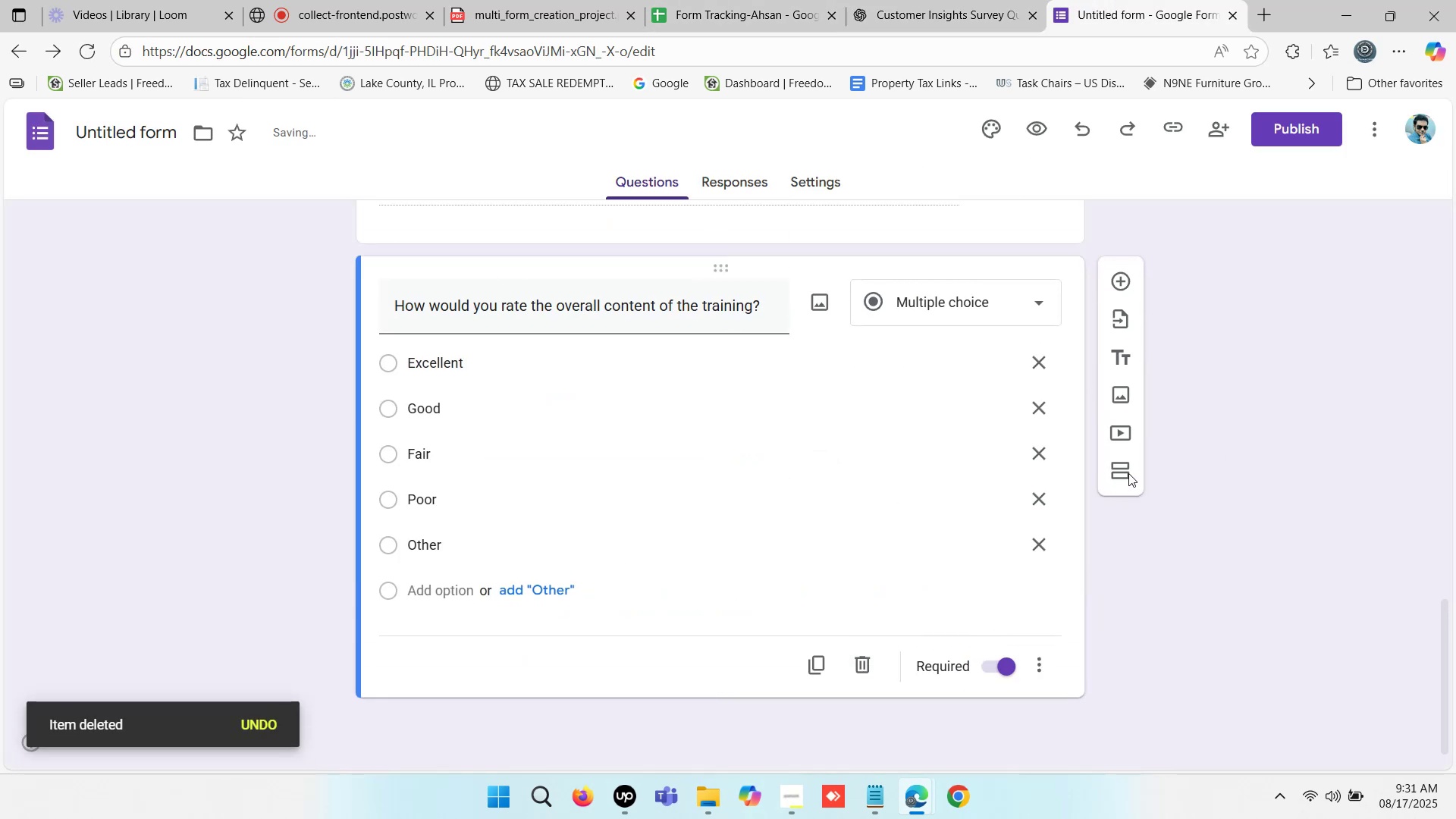 
mouse_move([1133, 363])
 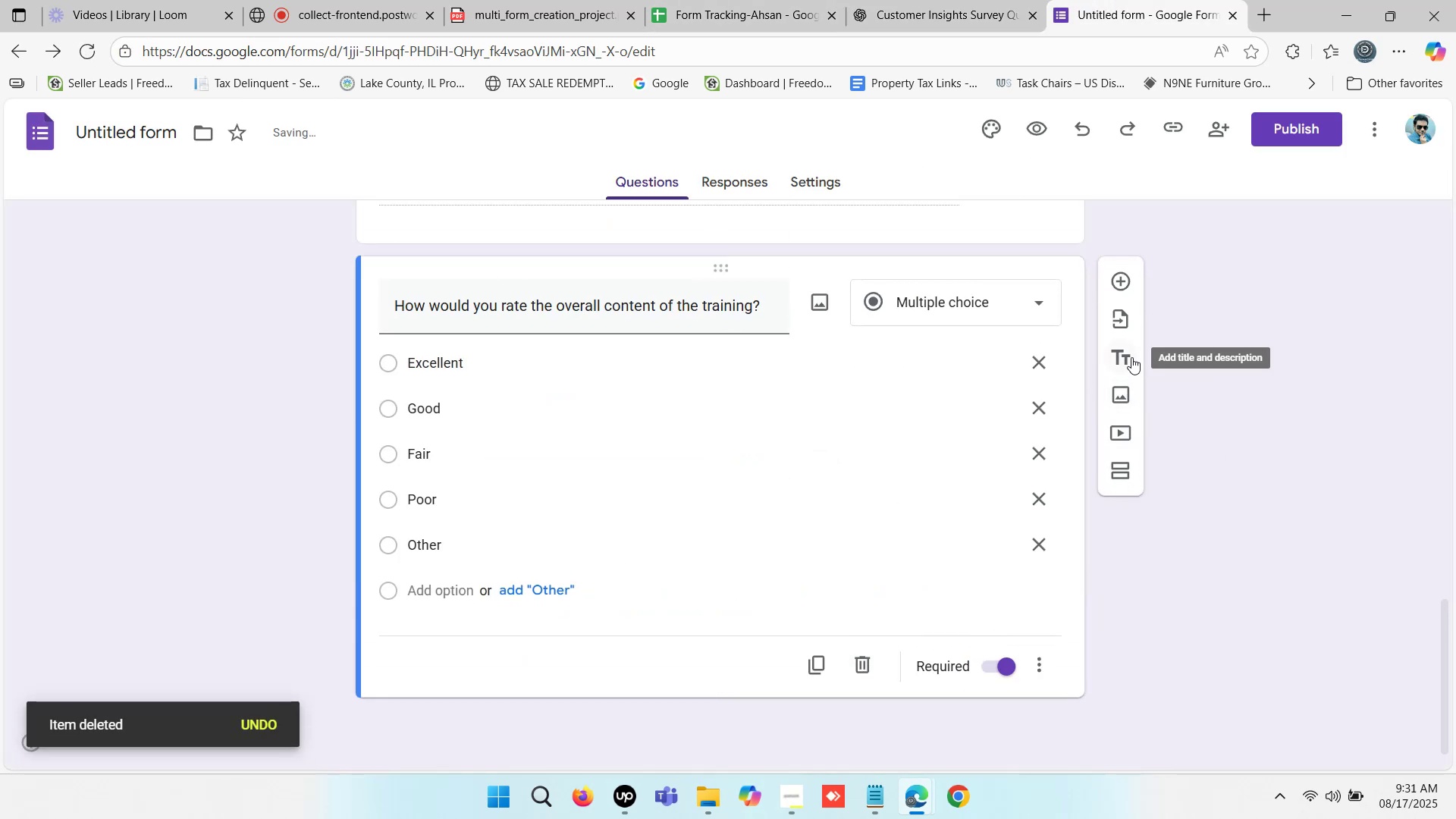 
left_click([1131, 356])
 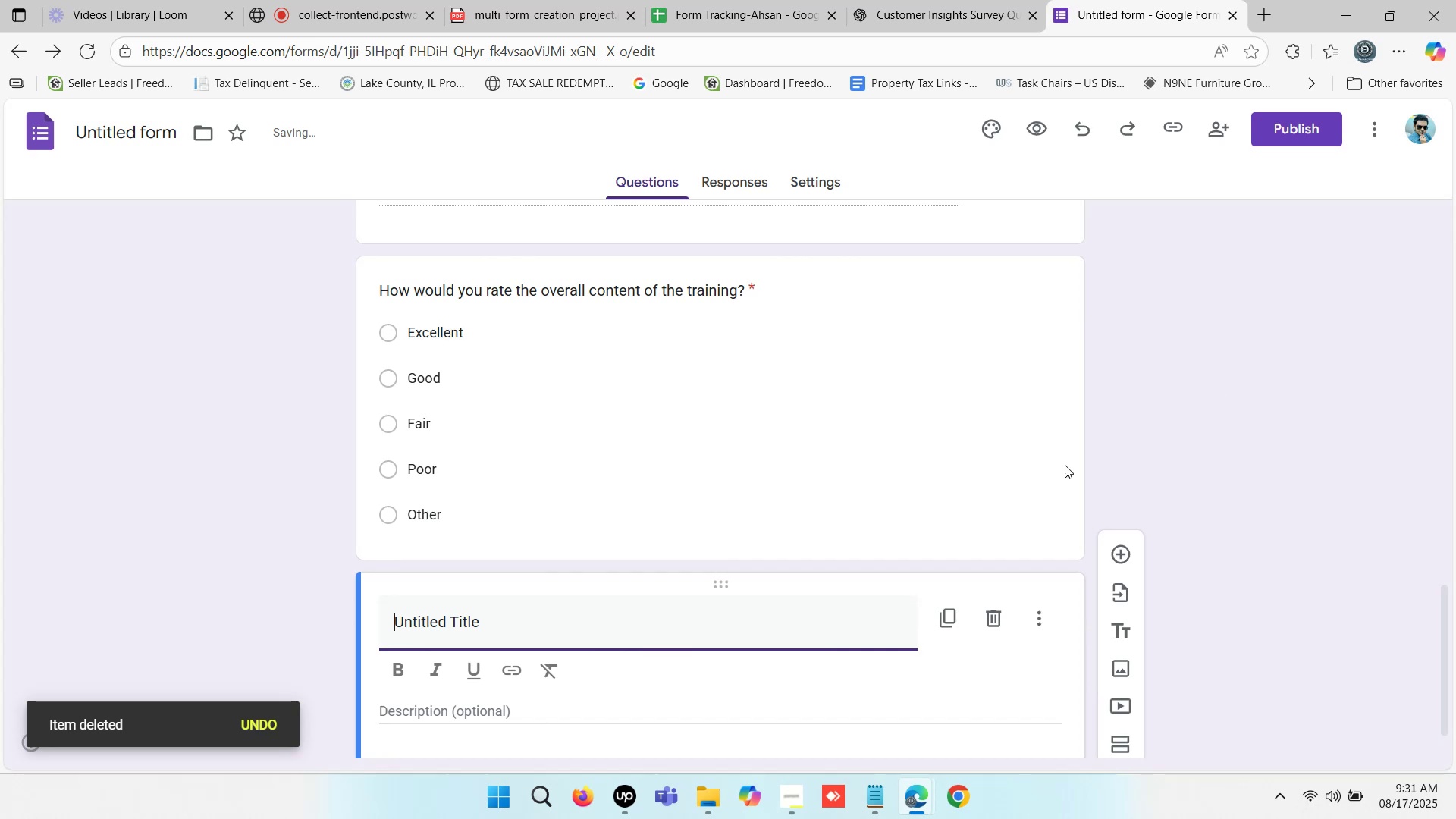 
scroll: coordinate [794, 537], scroll_direction: down, amount: 1.0
 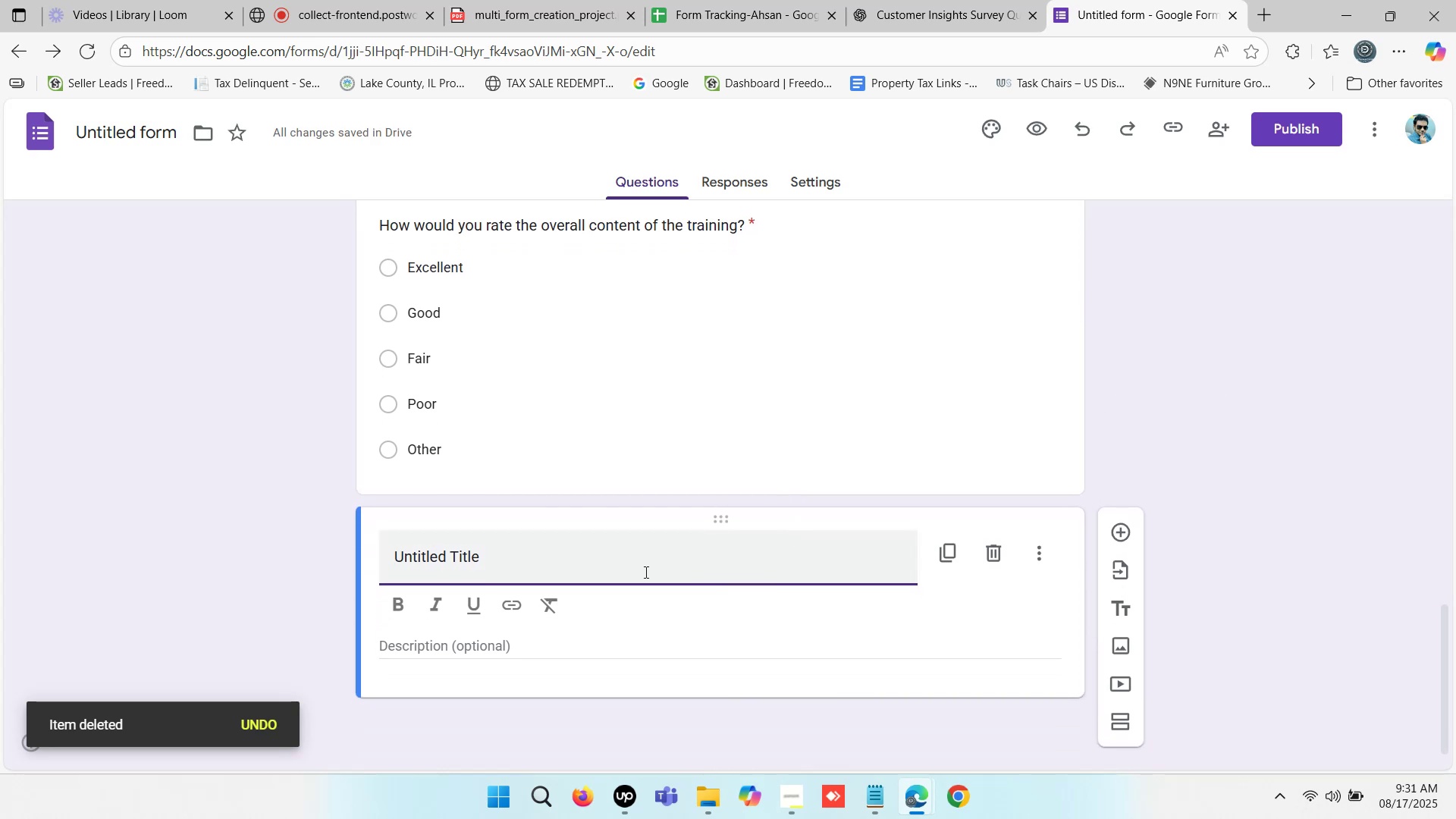 
type(Training )
 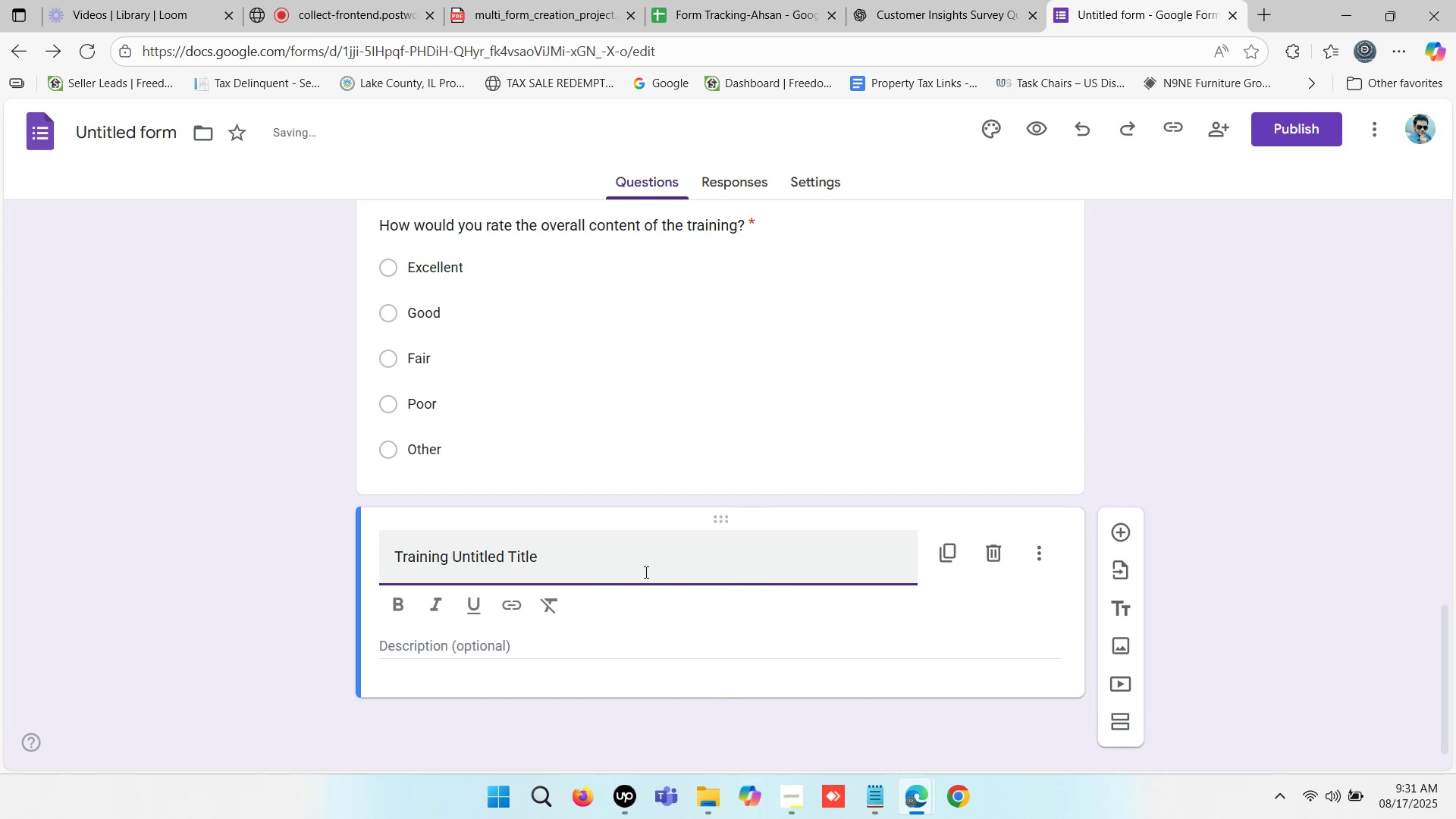 
left_click_drag(start_coordinate=[609, 572], to_coordinate=[438, 573])
 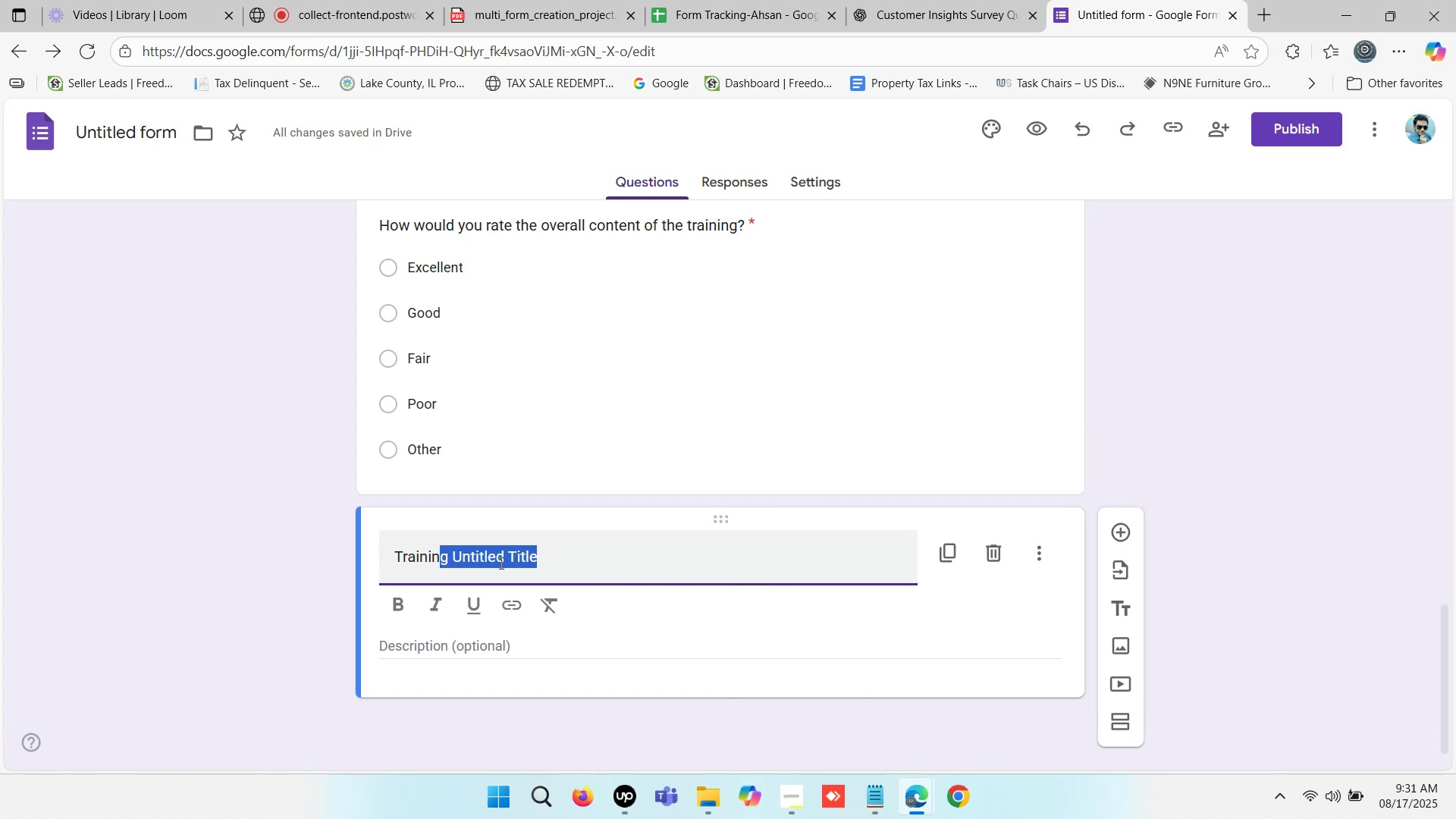 
key(Backspace)
 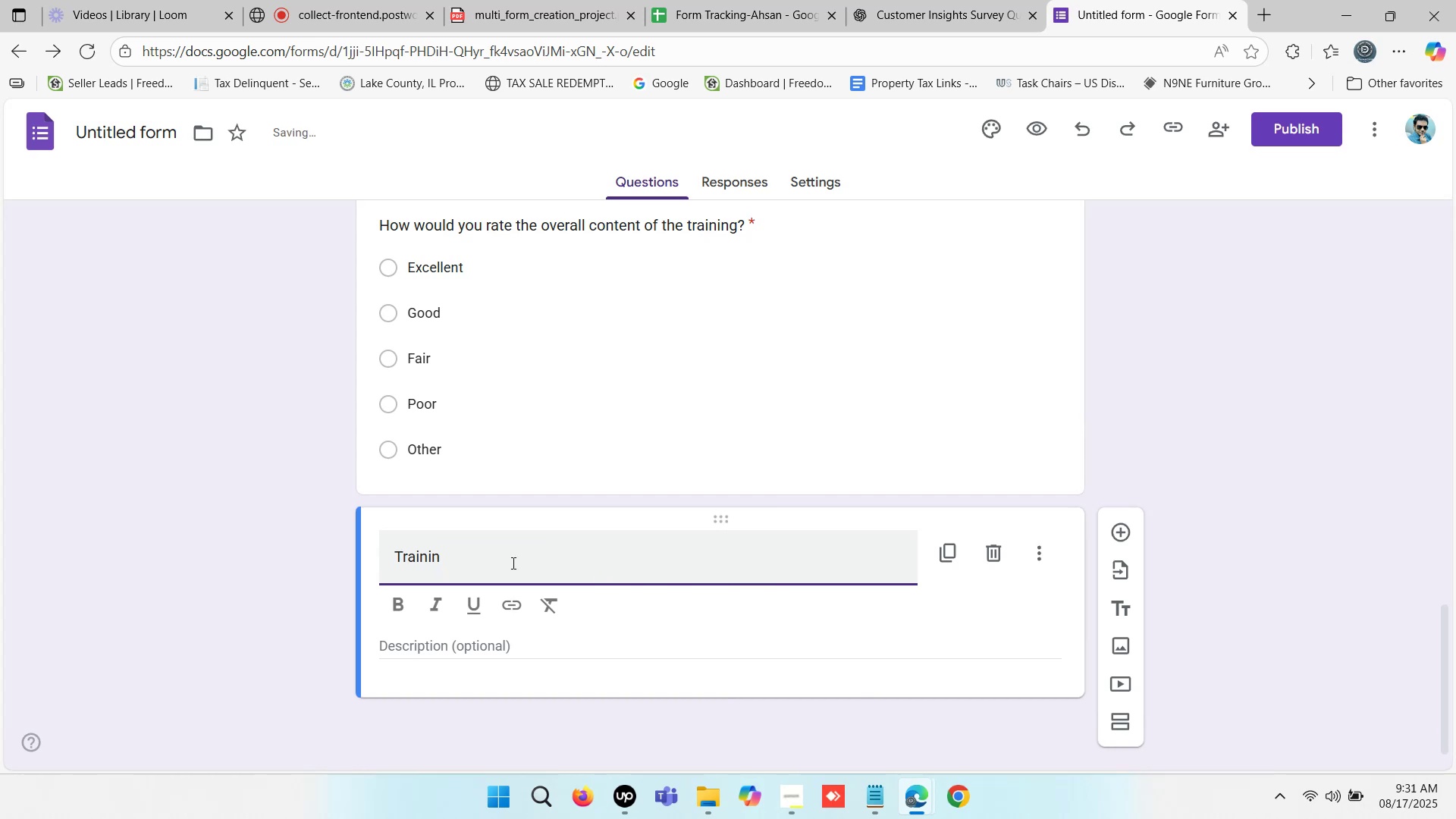 
key(Backspace)
key(Backspace)
type(er Evaluatin)
key(Backspace)
type(on)
 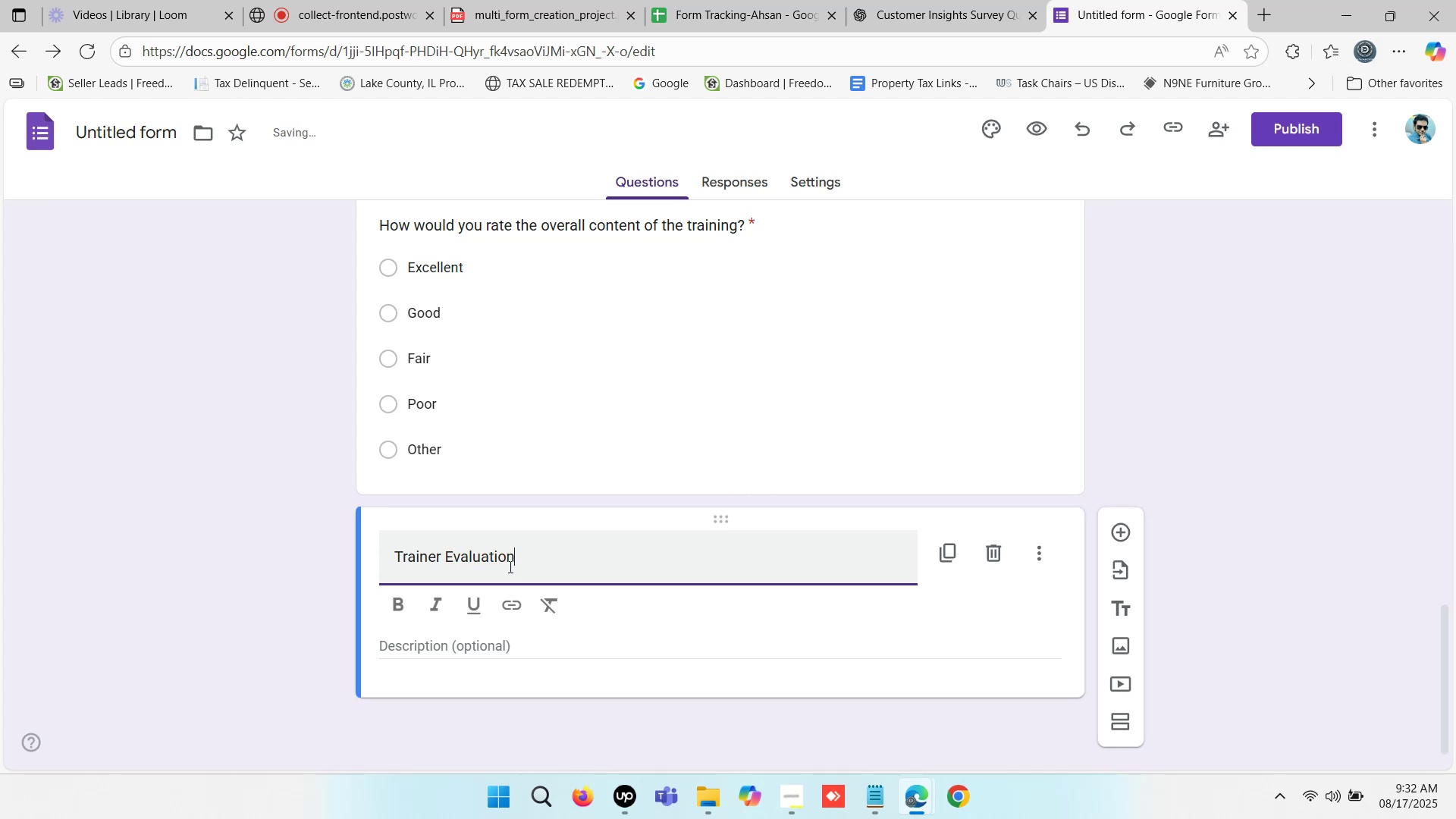 
left_click_drag(start_coordinate=[563, 559], to_coordinate=[357, 559])
 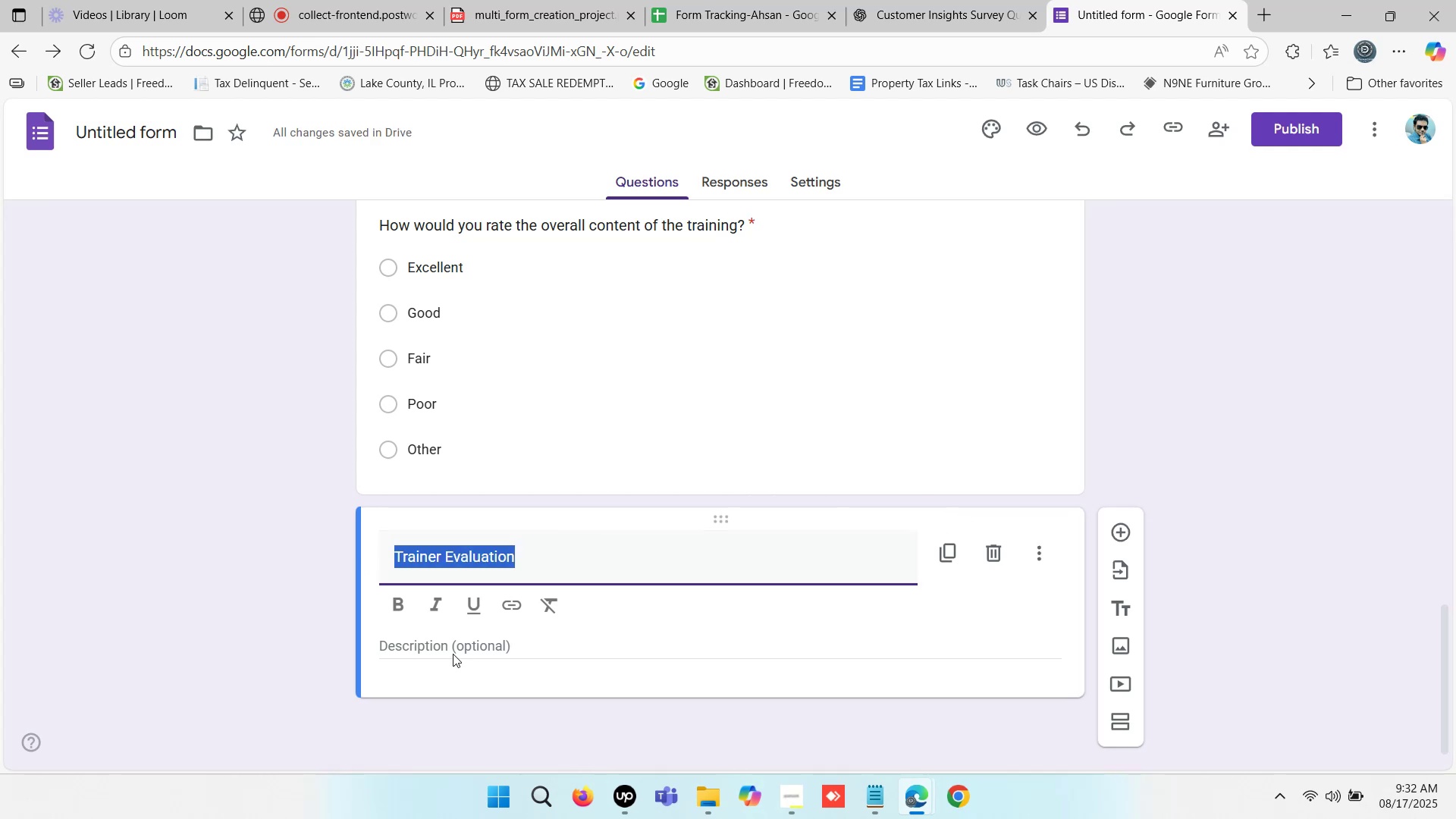 
left_click([394, 607])
 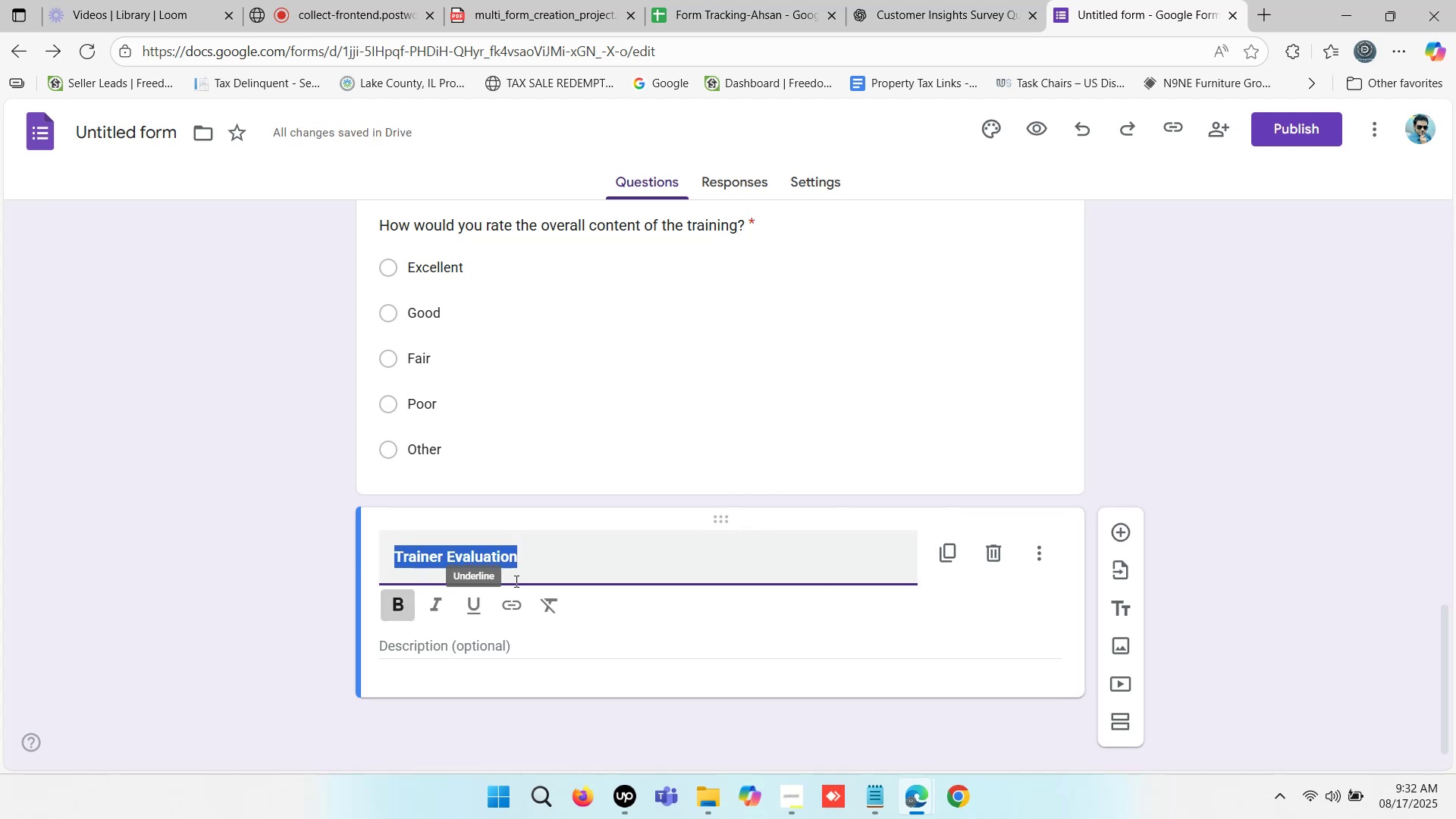 
left_click([573, 552])
 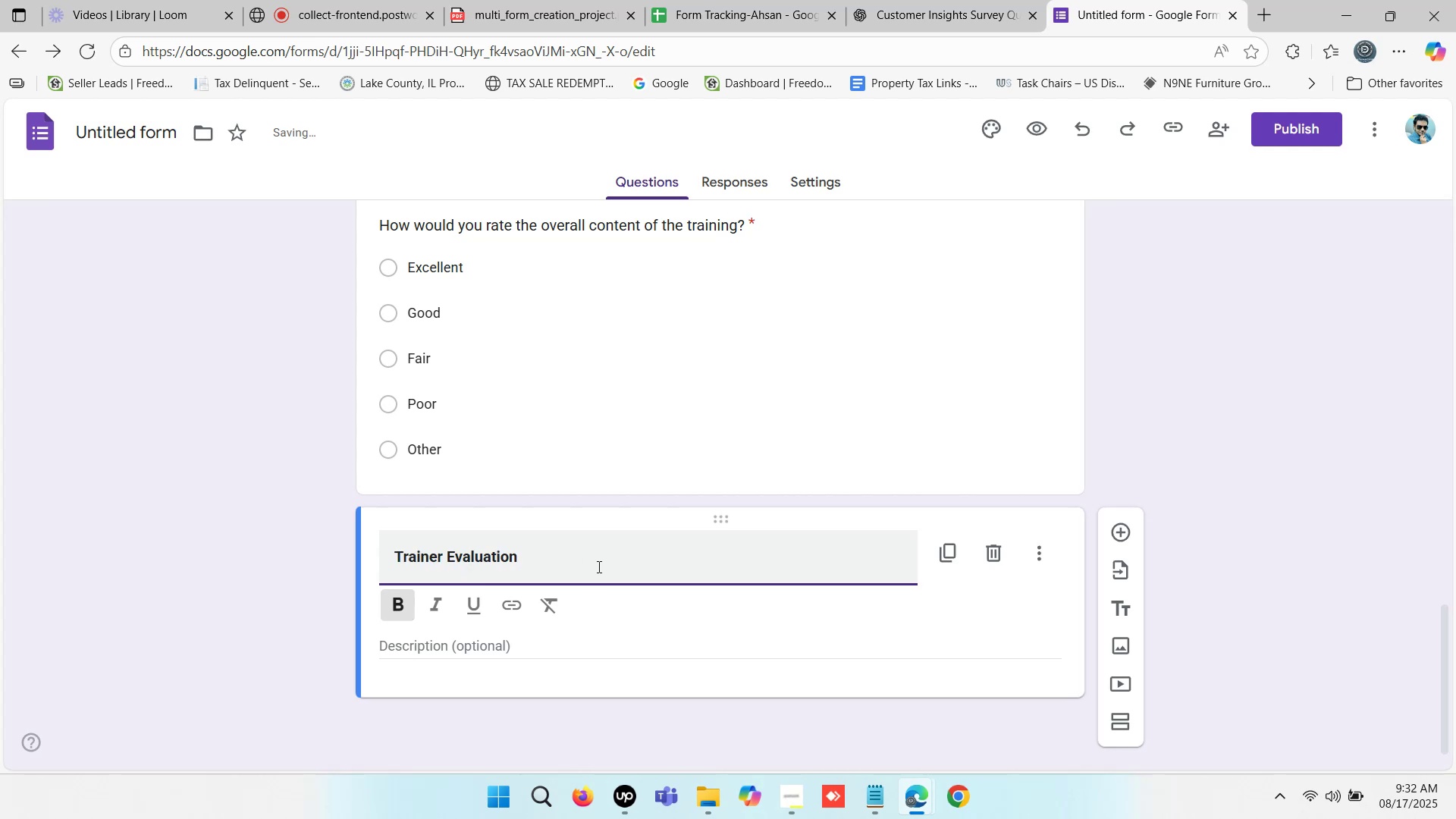 
scroll: coordinate [623, 549], scroll_direction: up, amount: 2.0
 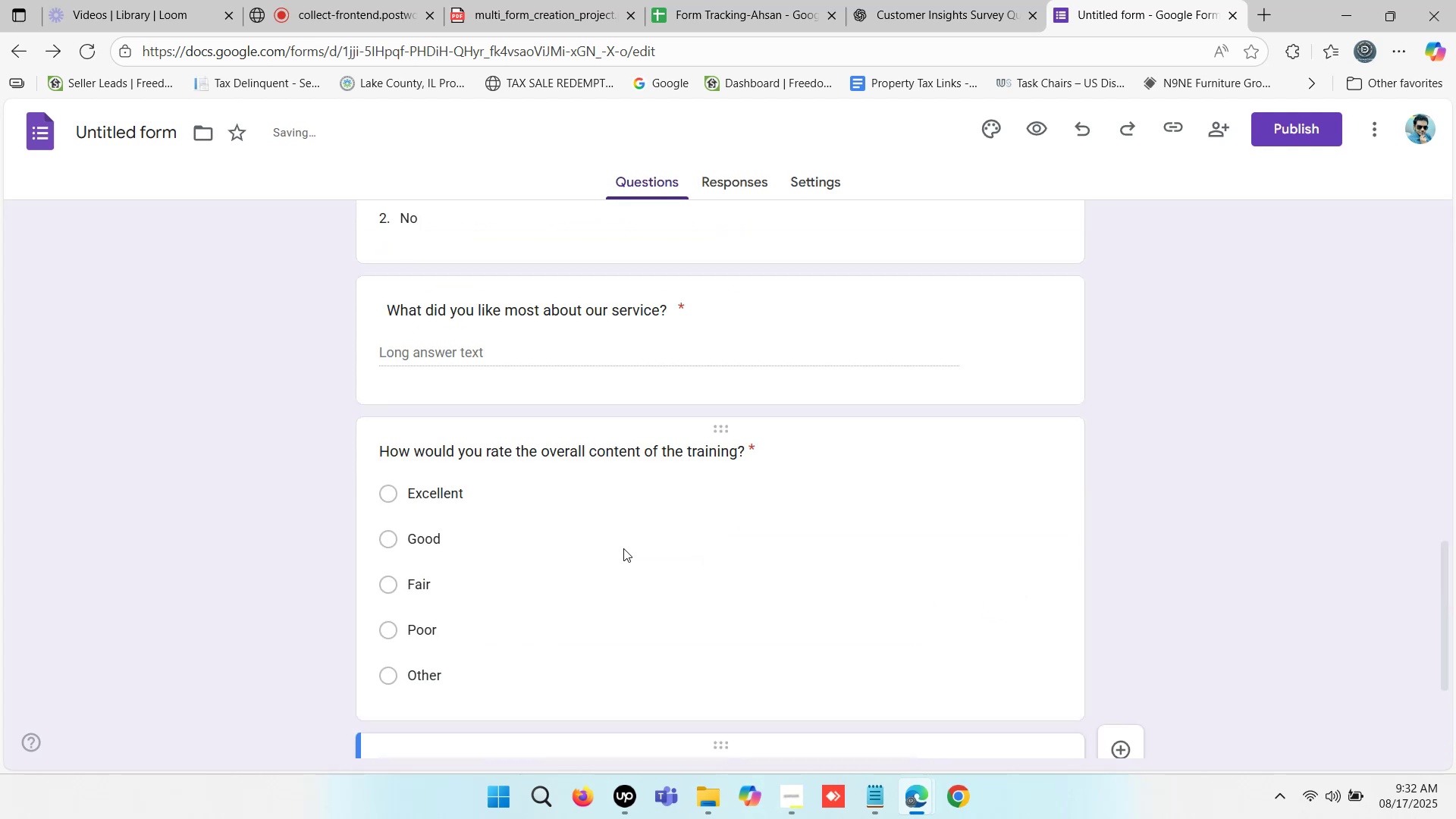 
scroll: coordinate [843, 592], scroll_direction: down, amount: 3.0
 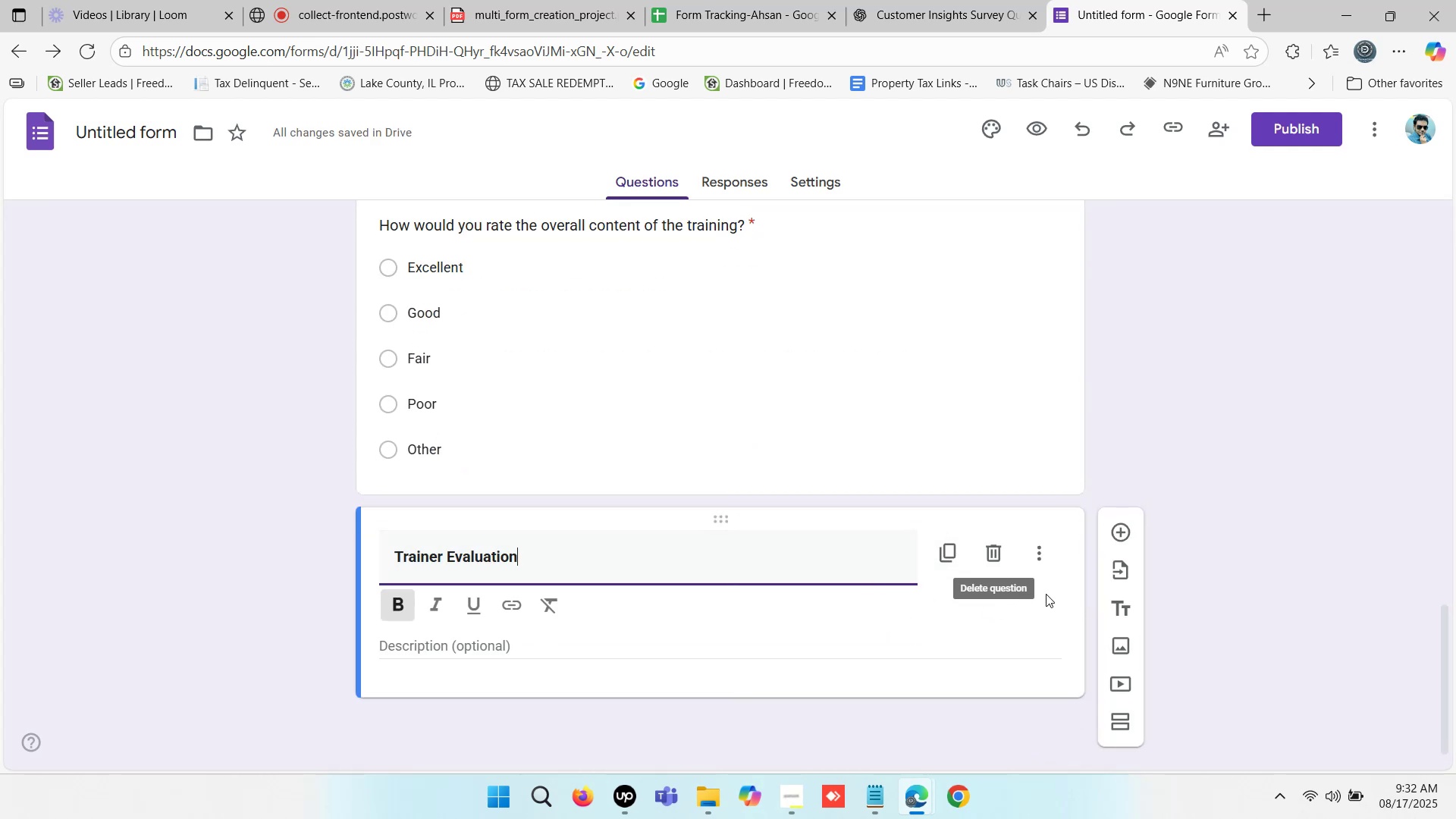 
left_click([1043, 549])
 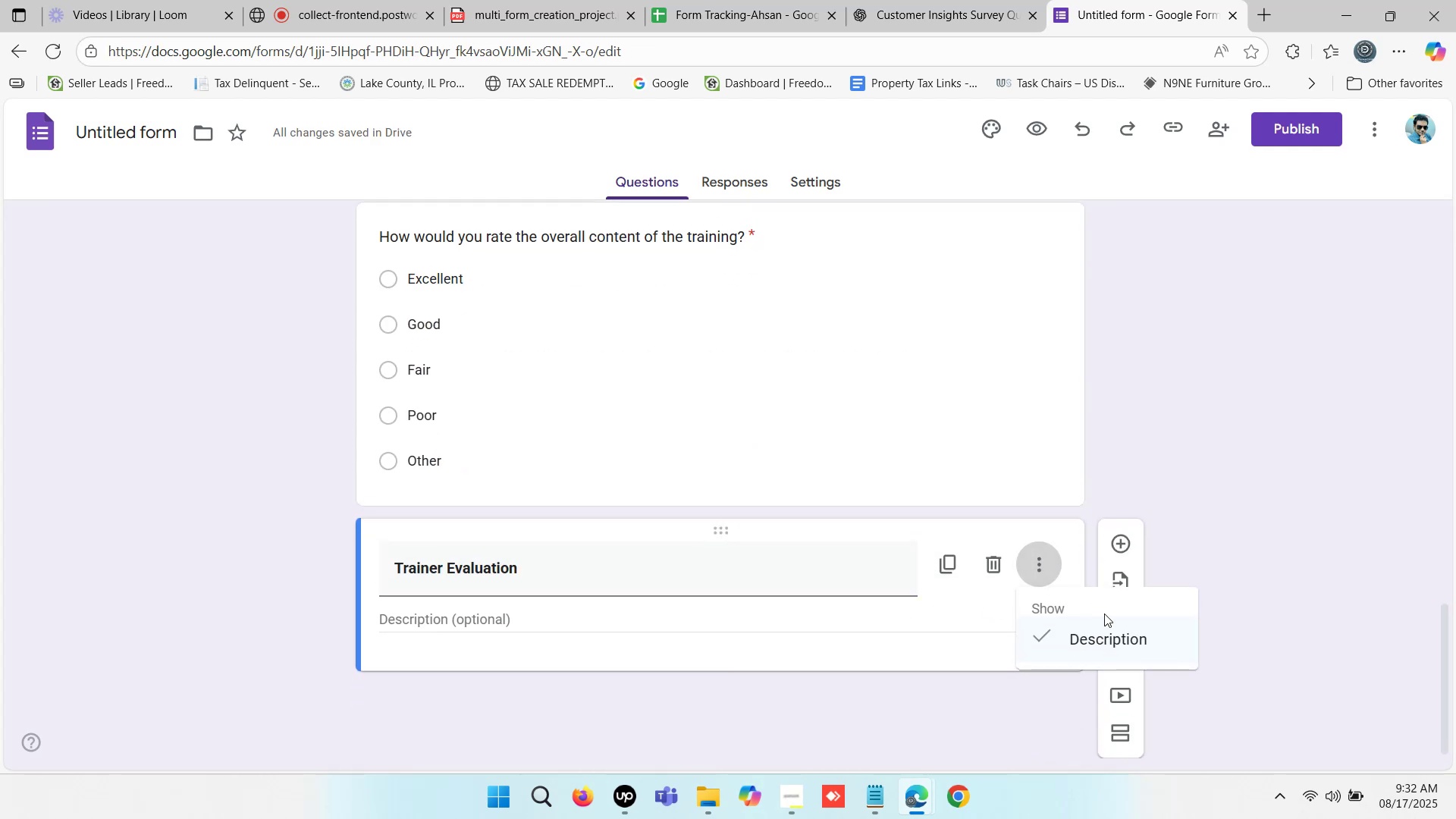 
left_click([1114, 638])
 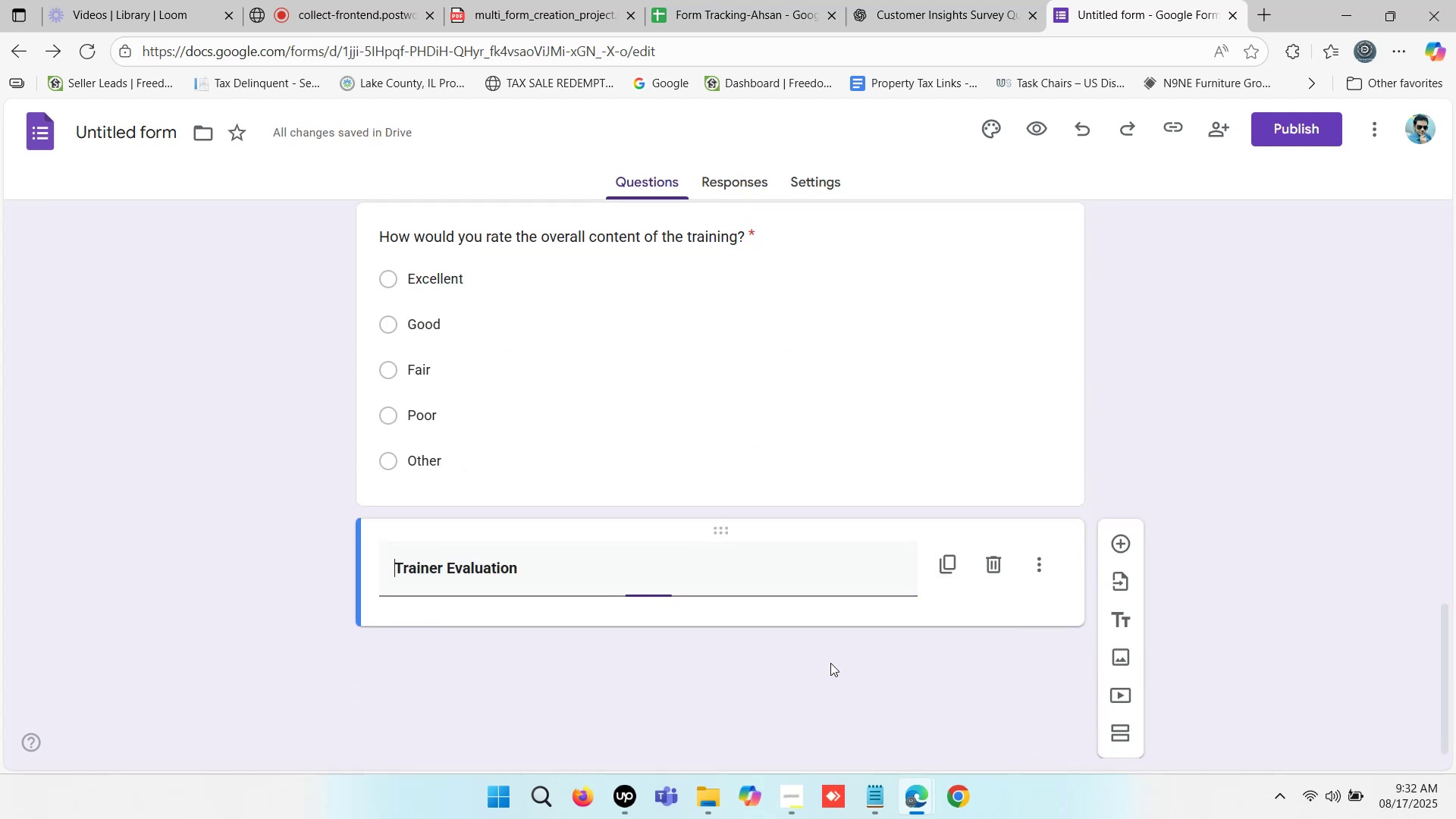 
scroll: coordinate [827, 645], scroll_direction: down, amount: 1.0
 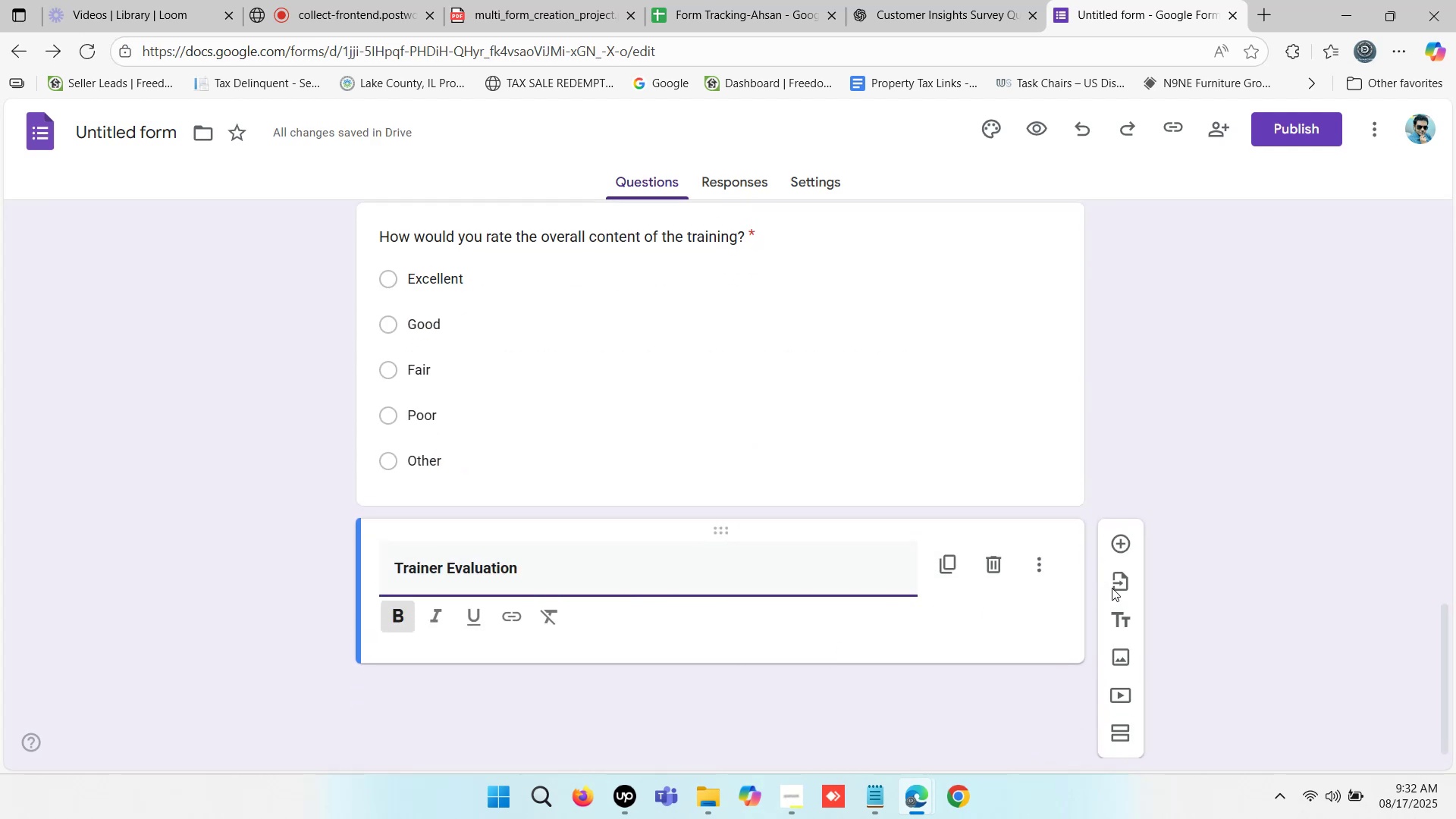 
left_click([1115, 541])
 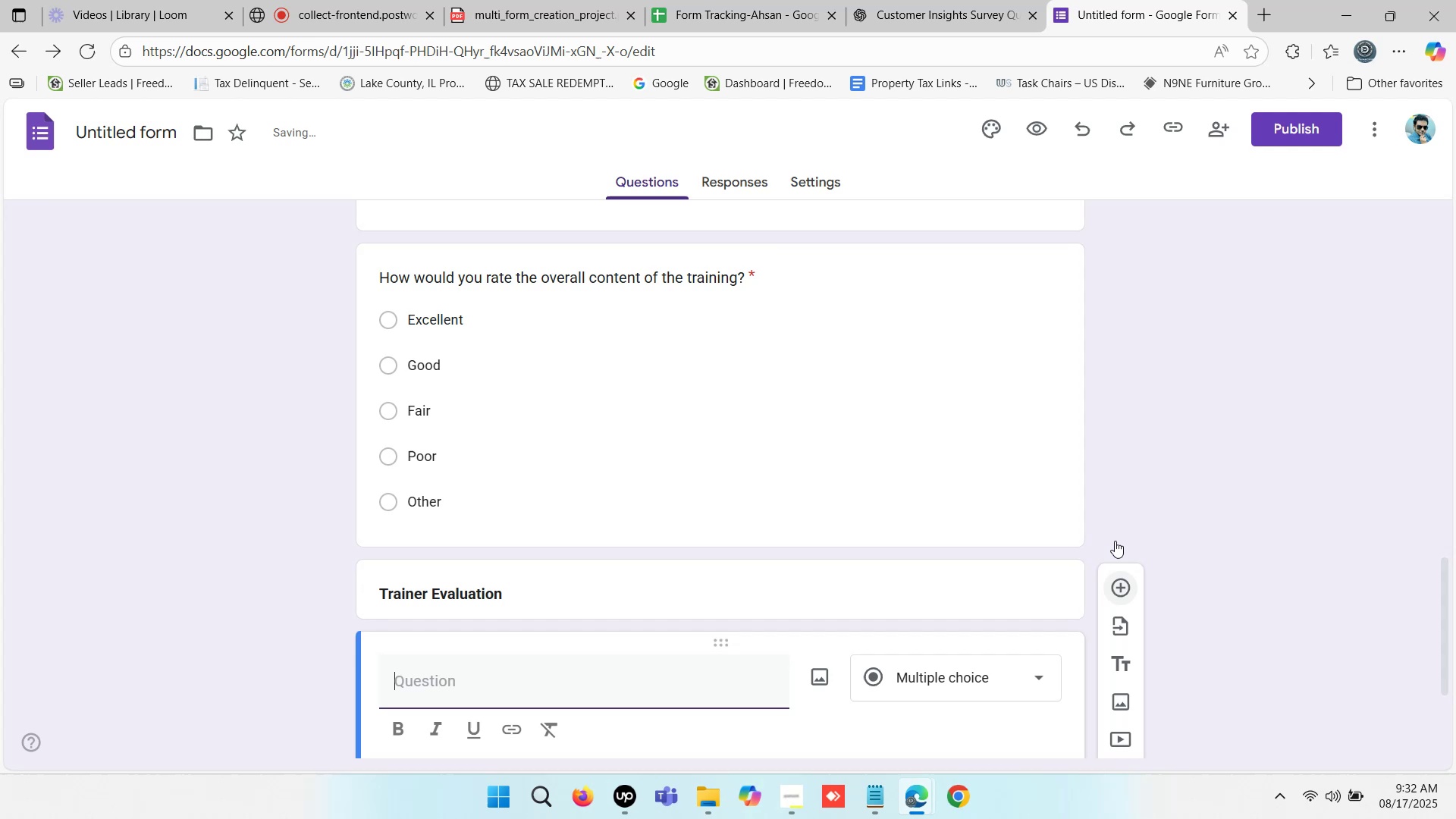 
scroll: coordinate [814, 494], scroll_direction: down, amount: 1.0
 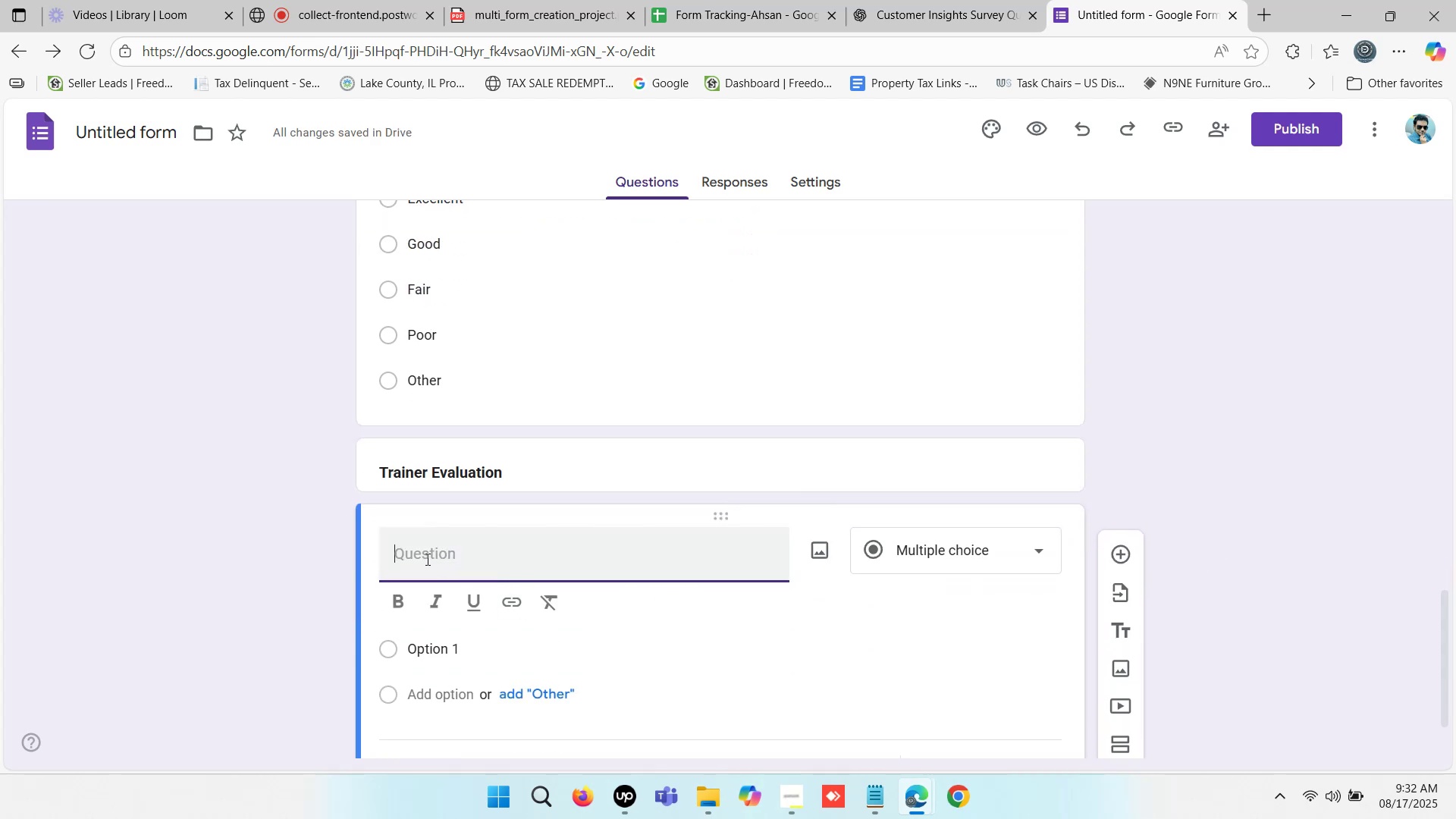 
left_click([426, 559])
 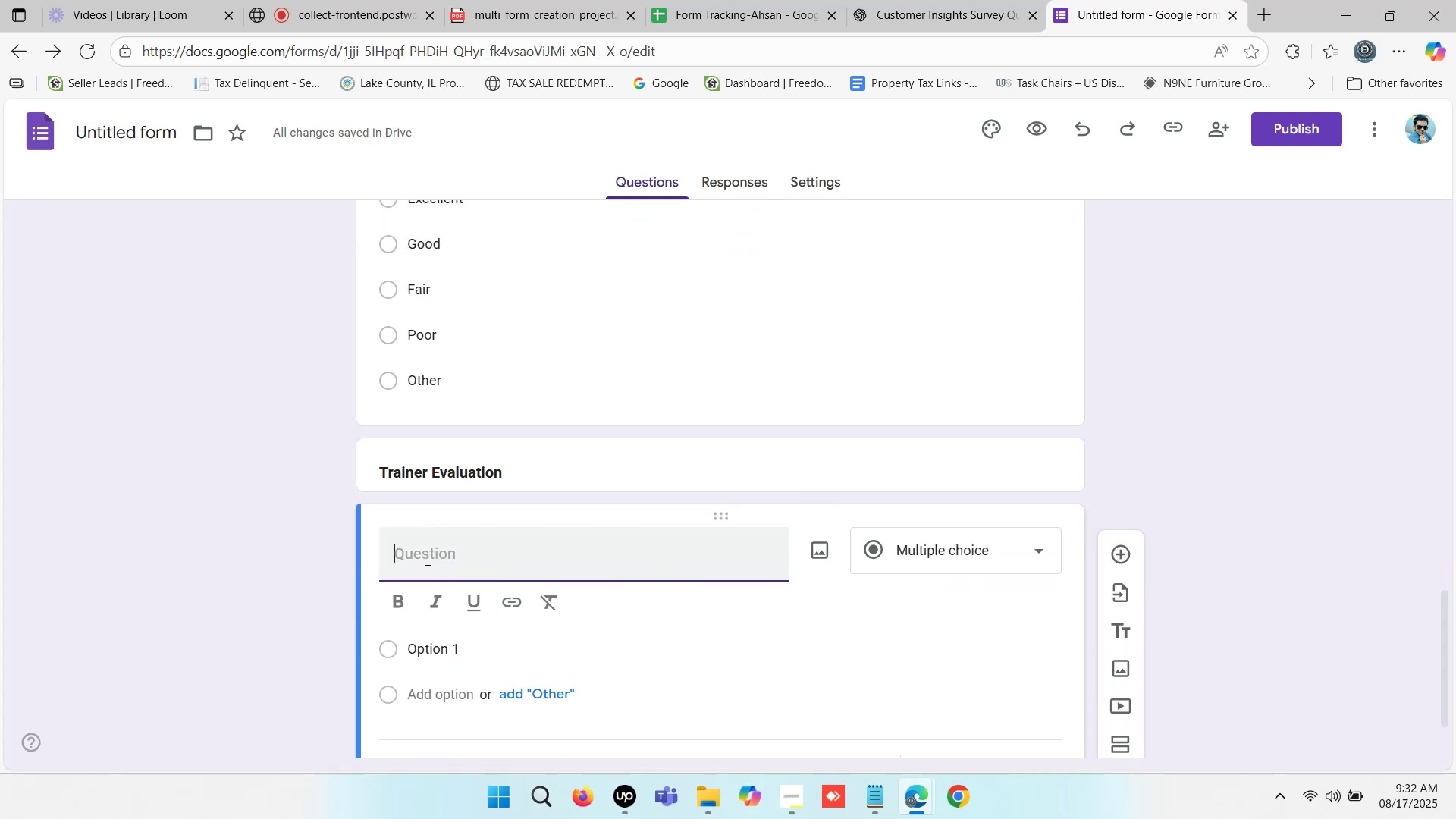 
type(Commentss O)
key(Backspace)
key(Backspace)
type( on the trainer)
 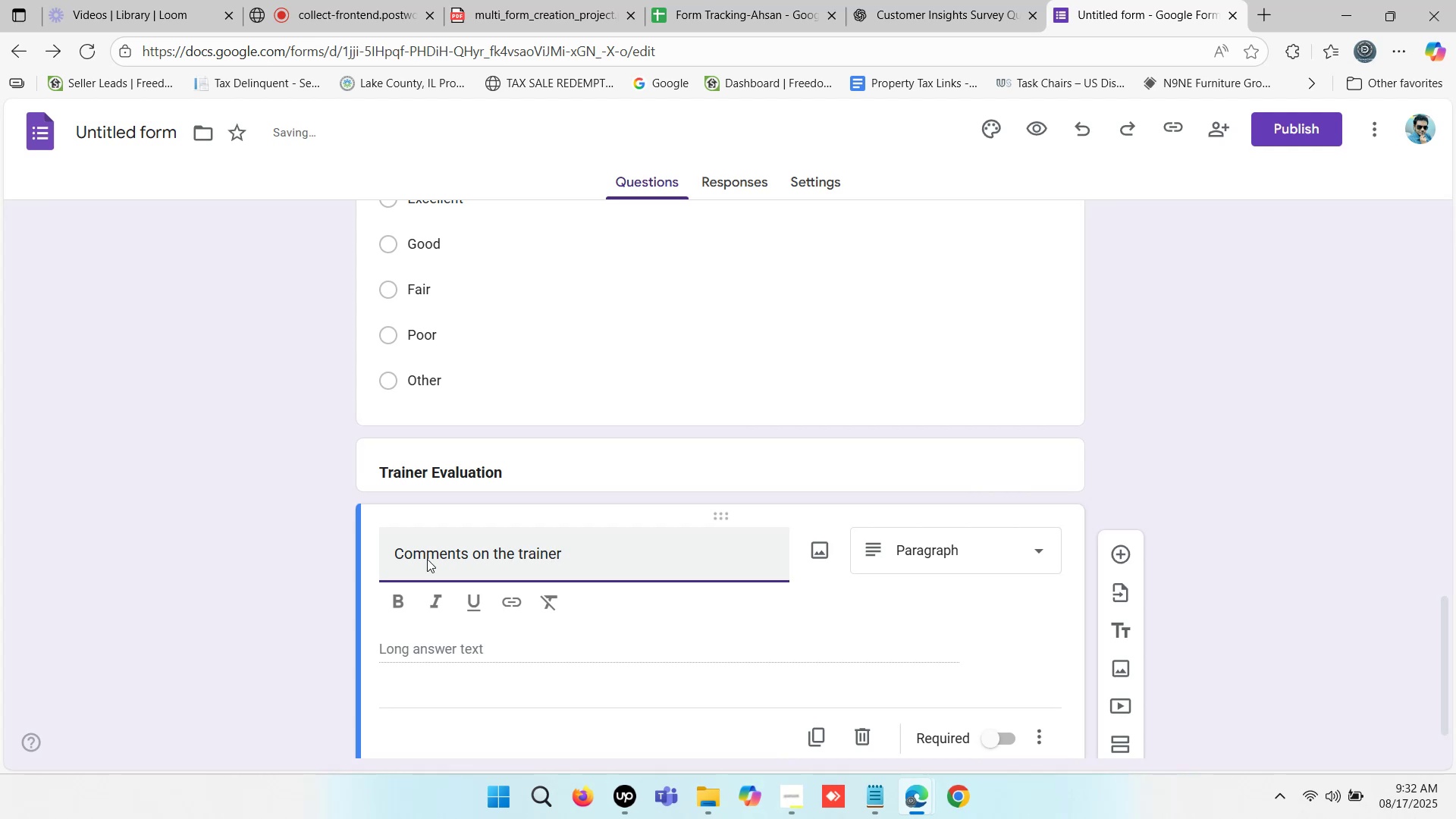 
key(Shift+Semicolon)
 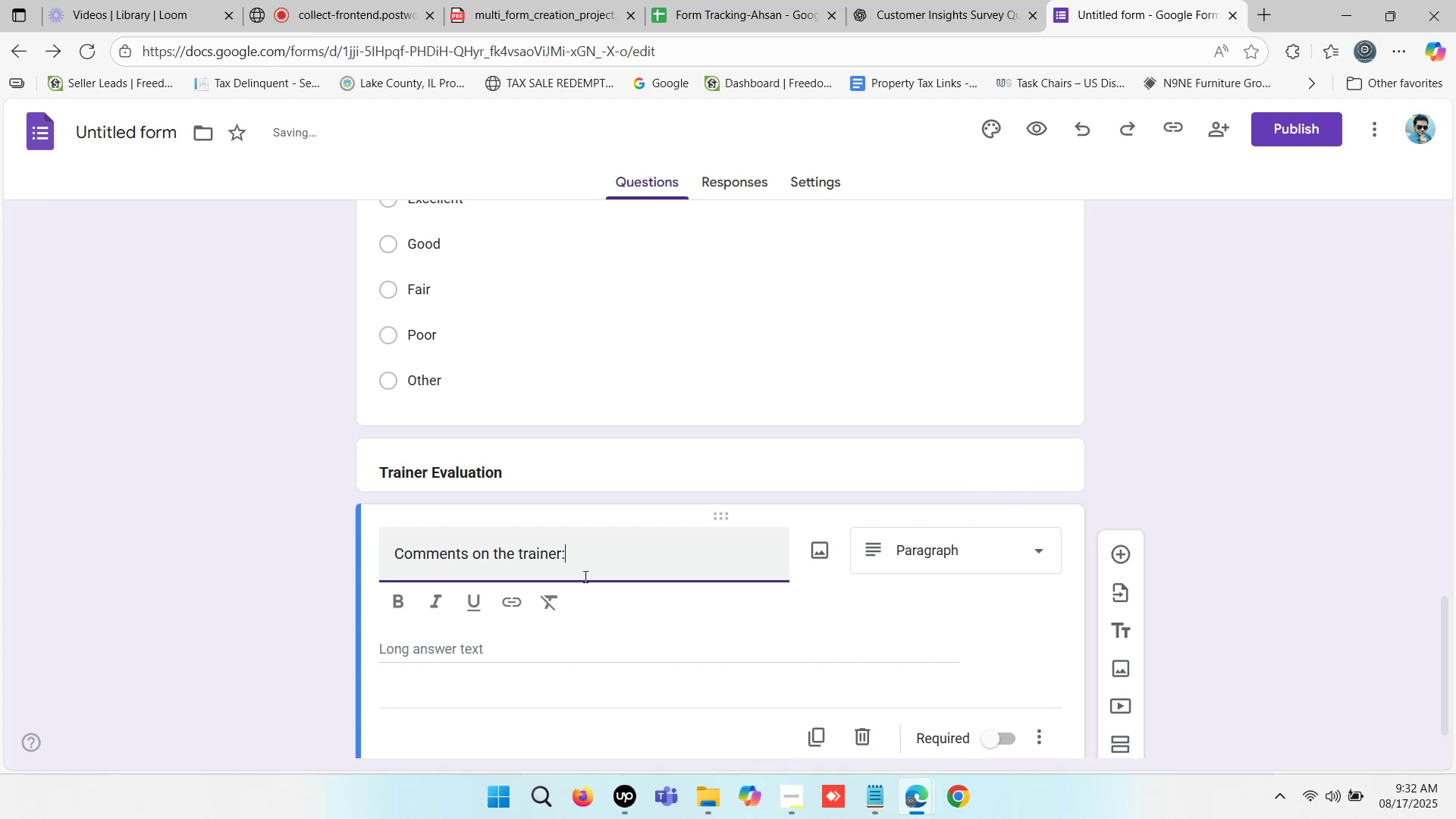 
left_click_drag(start_coordinate=[623, 567], to_coordinate=[335, 566])
 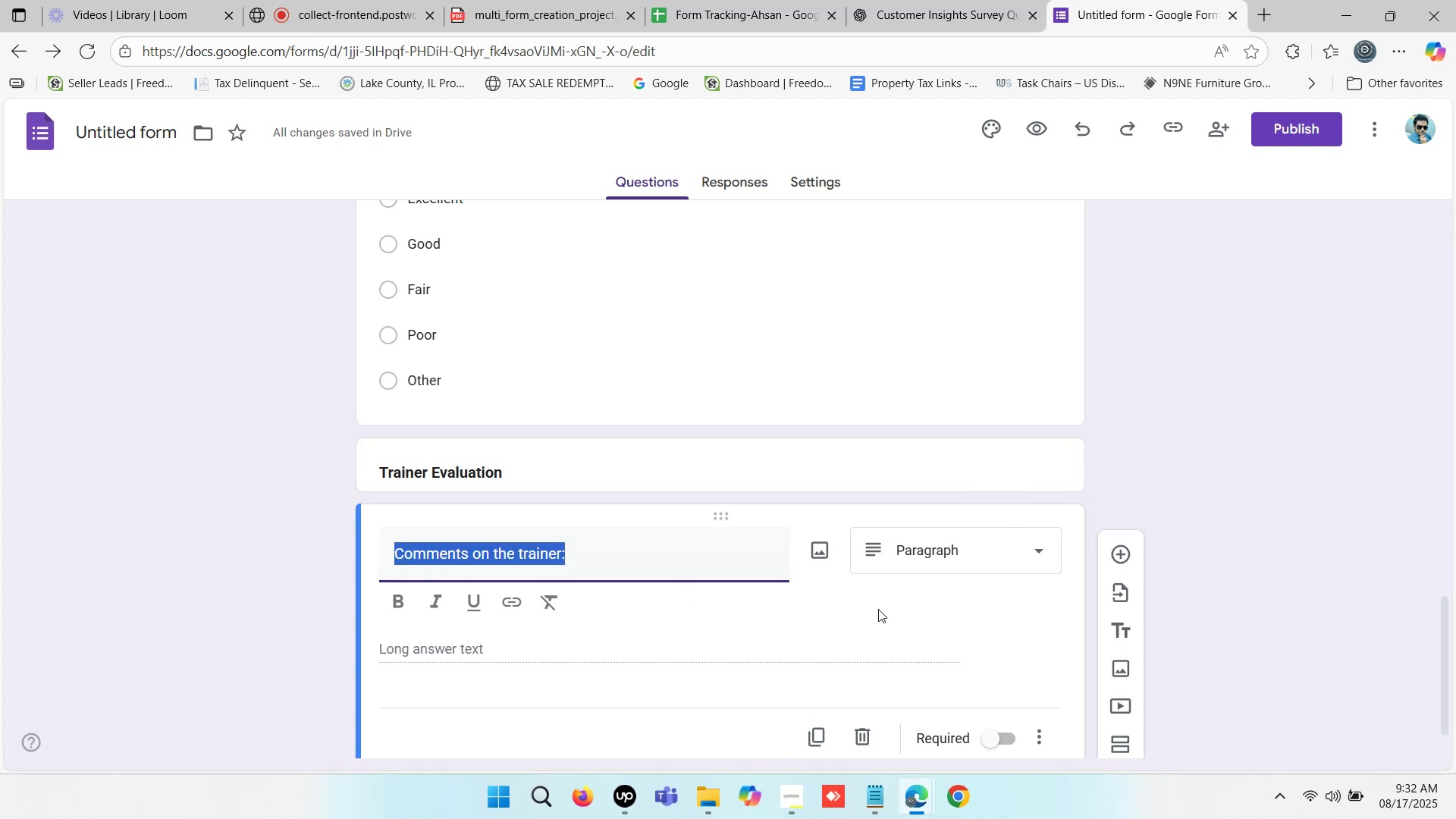 
left_click([977, 595])
 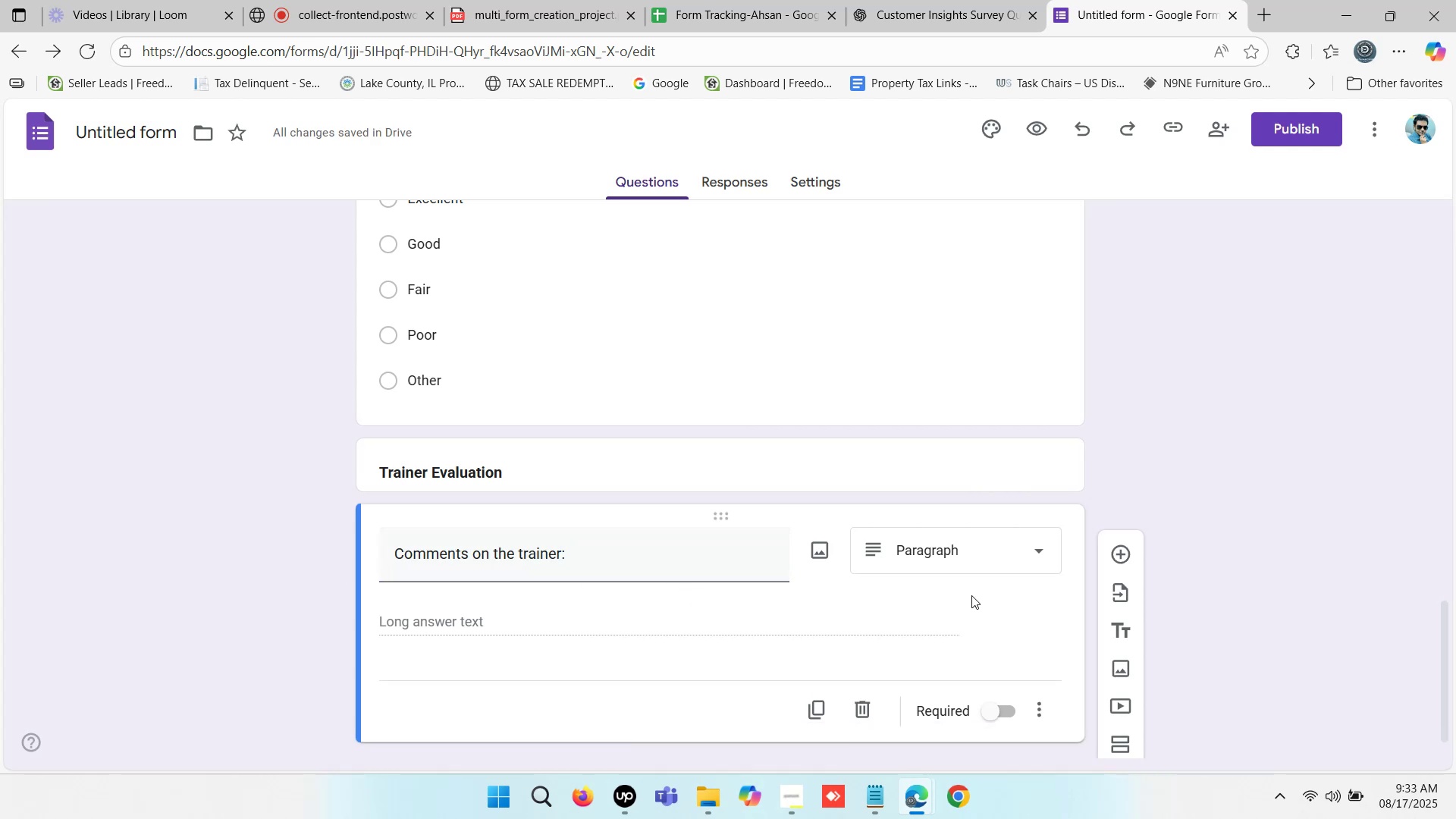 
scroll: coordinate [847, 579], scroll_direction: down, amount: 2.0
 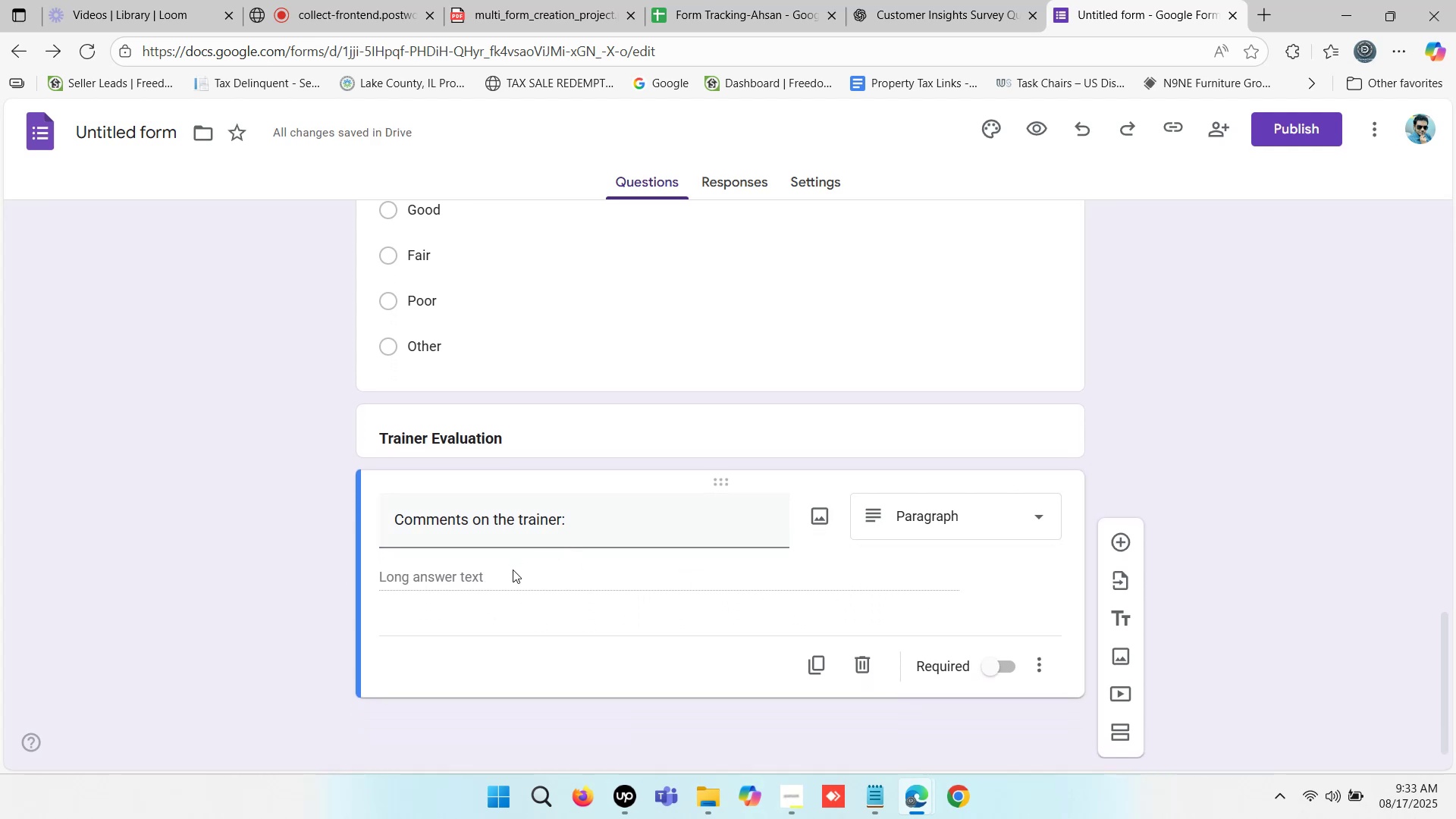 
wait(5.9)
 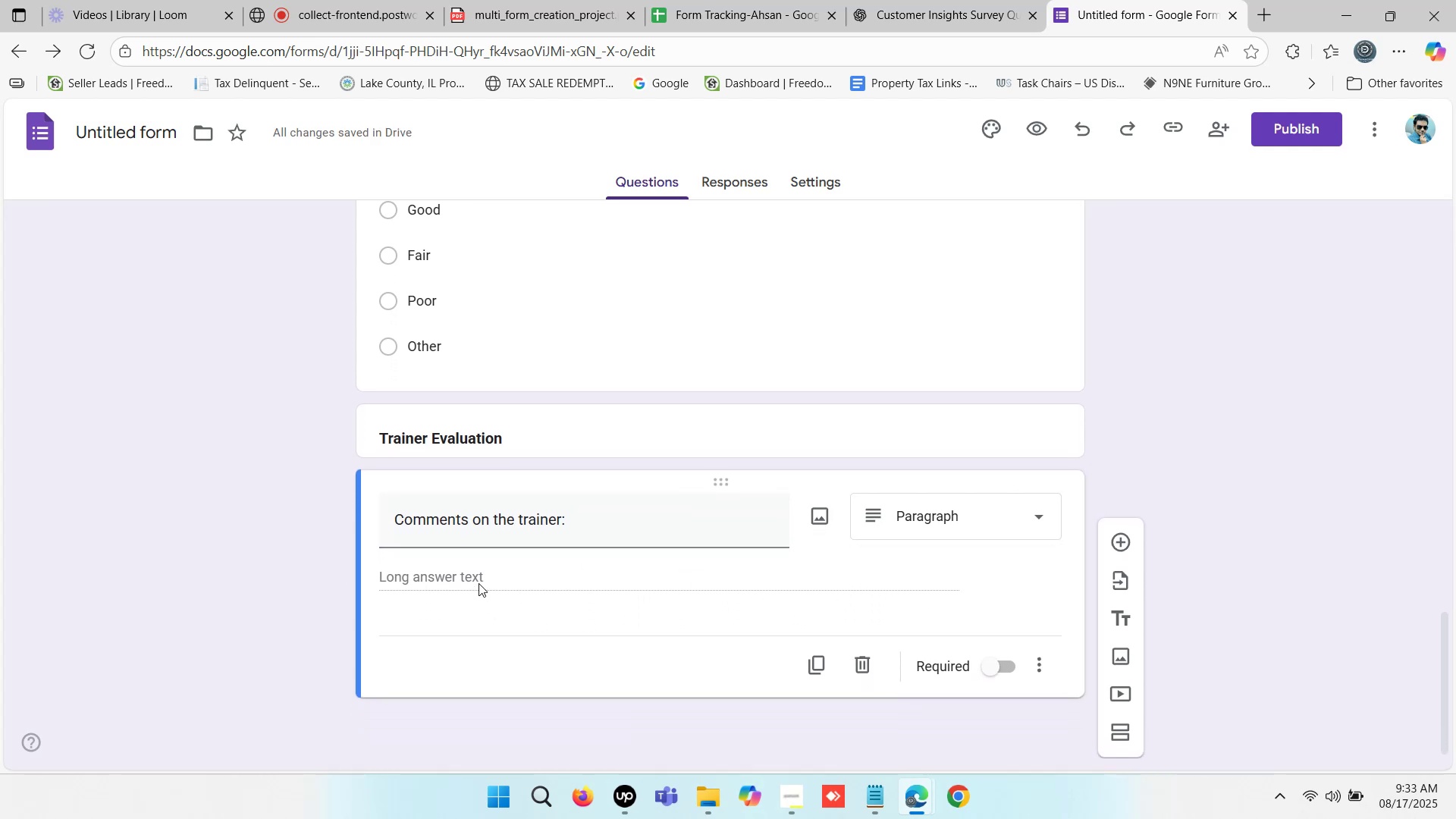 
left_click([578, 519])
 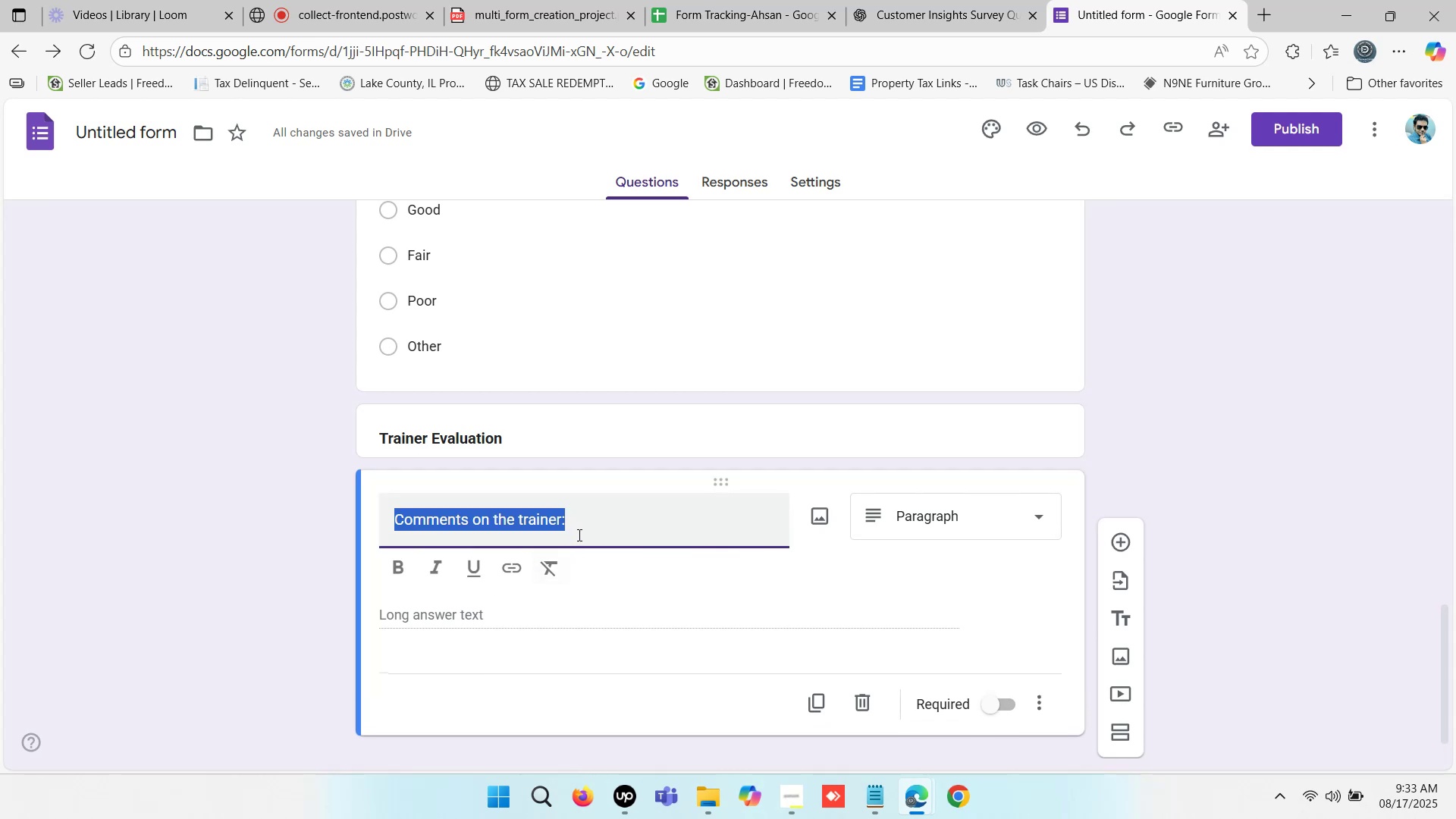 
left_click([585, 526])
 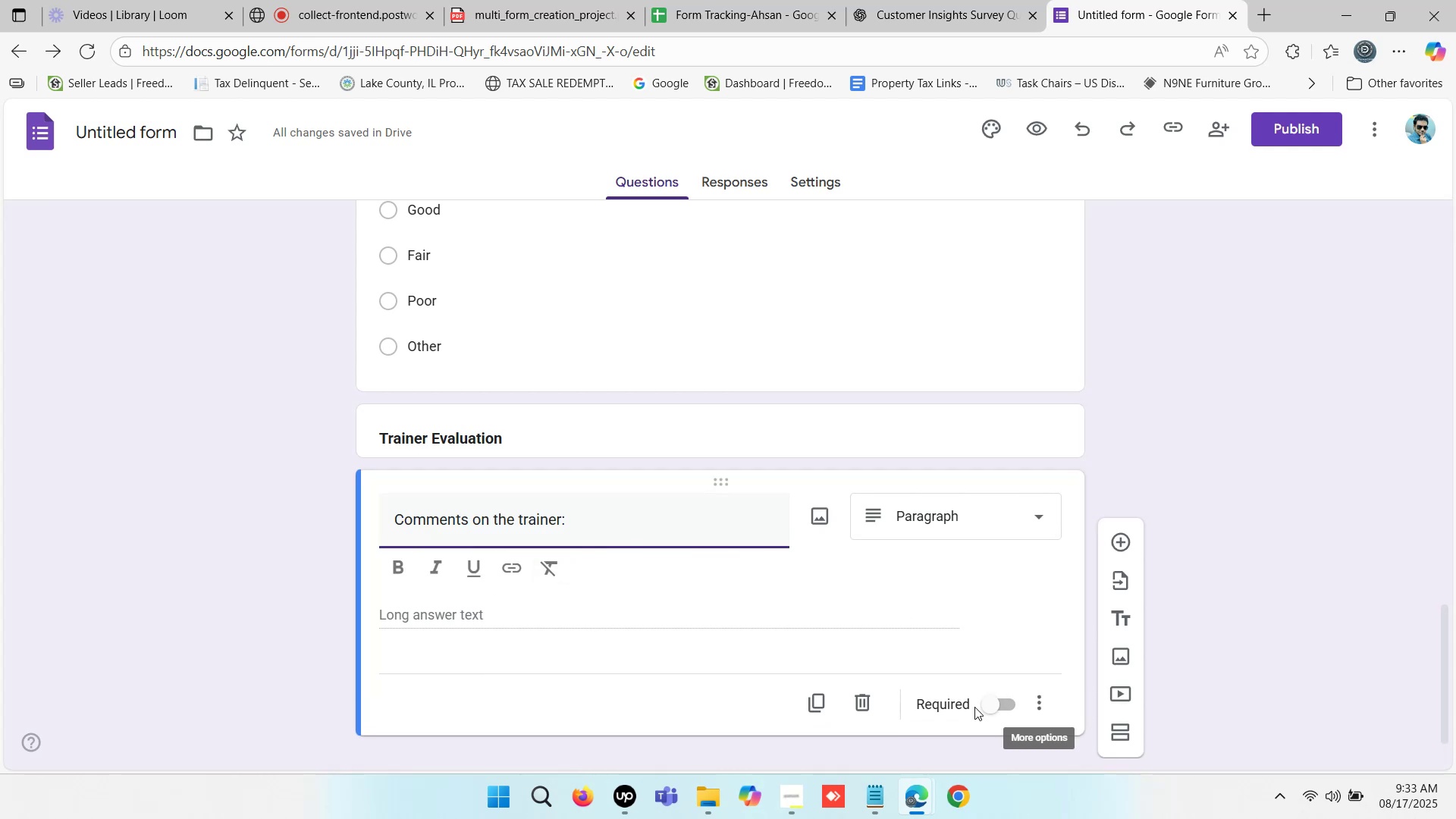 
wait(10.22)
 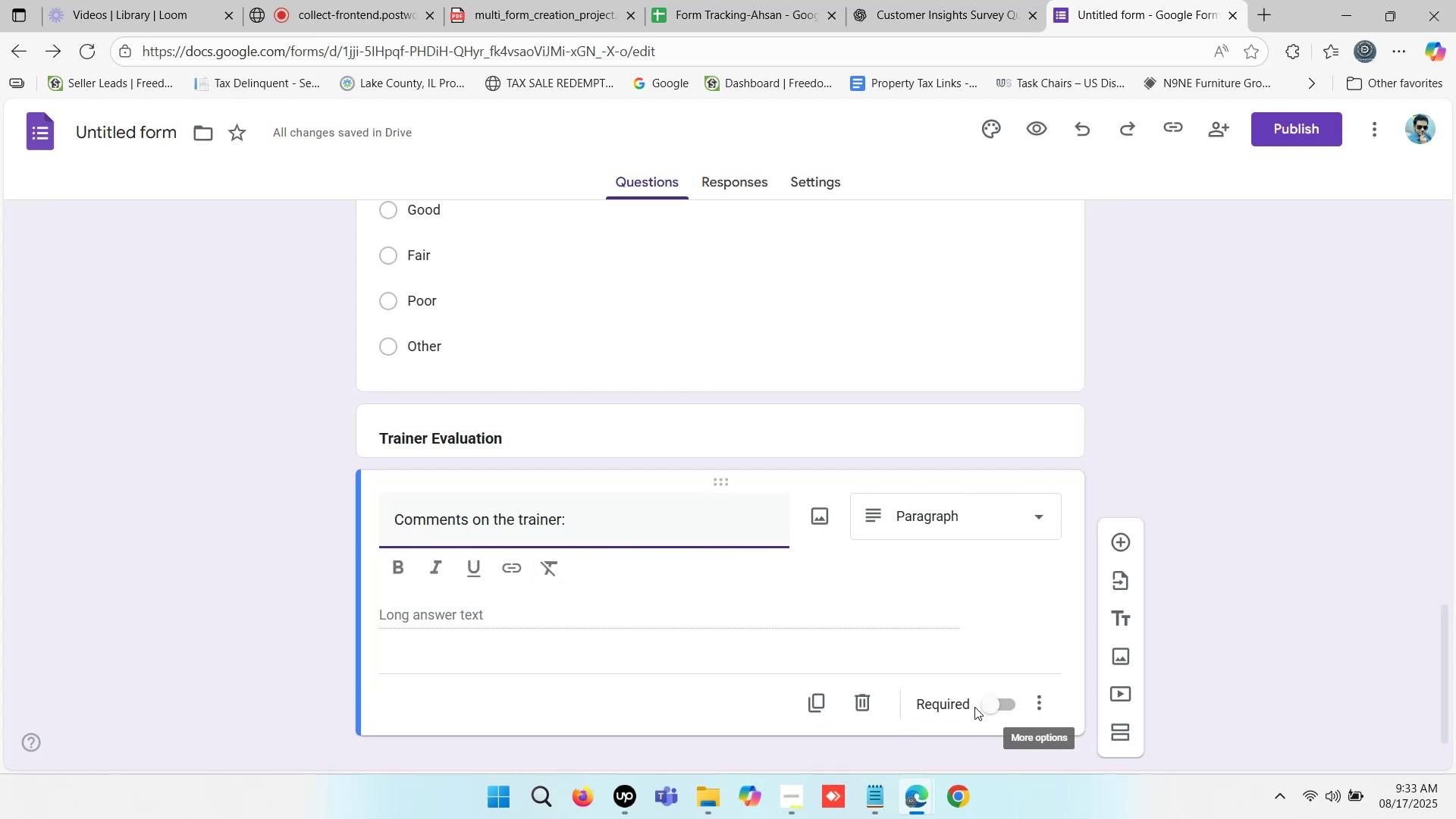 
scroll: coordinate [723, 482], scroll_direction: down, amount: 4.0
 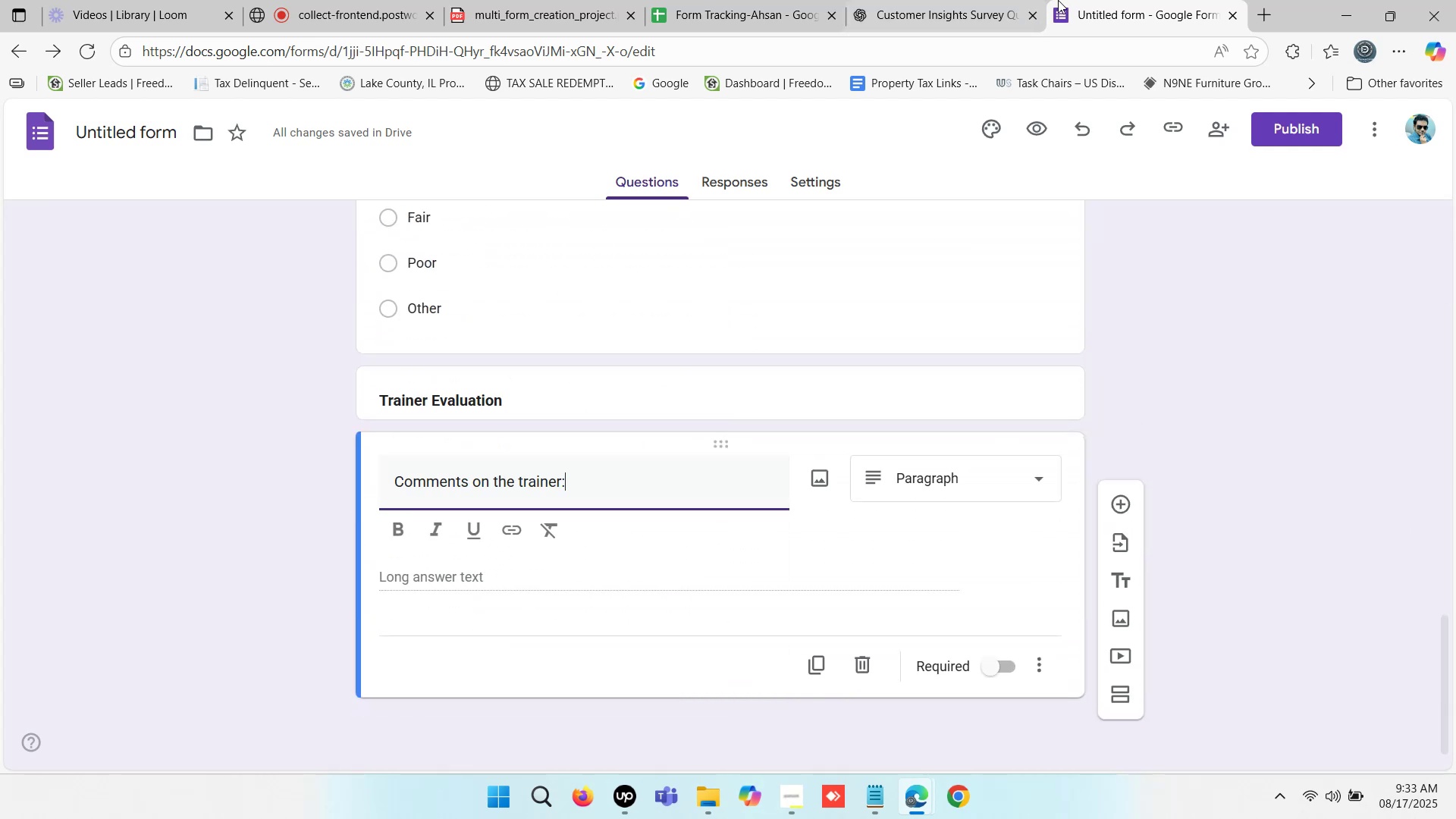 
left_click([932, 0])
 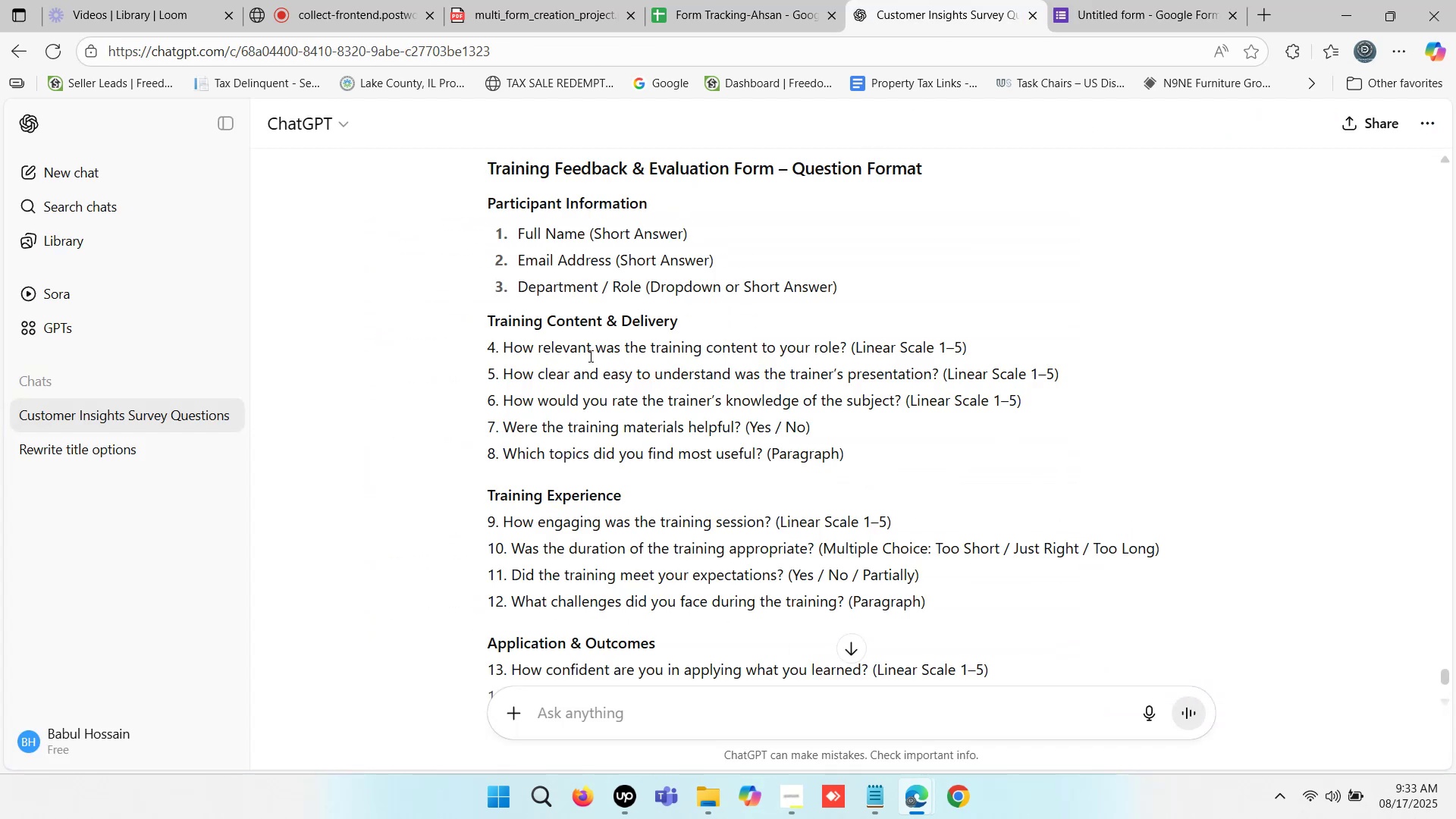 
scroll: coordinate [580, 458], scroll_direction: down, amount: 1.0
 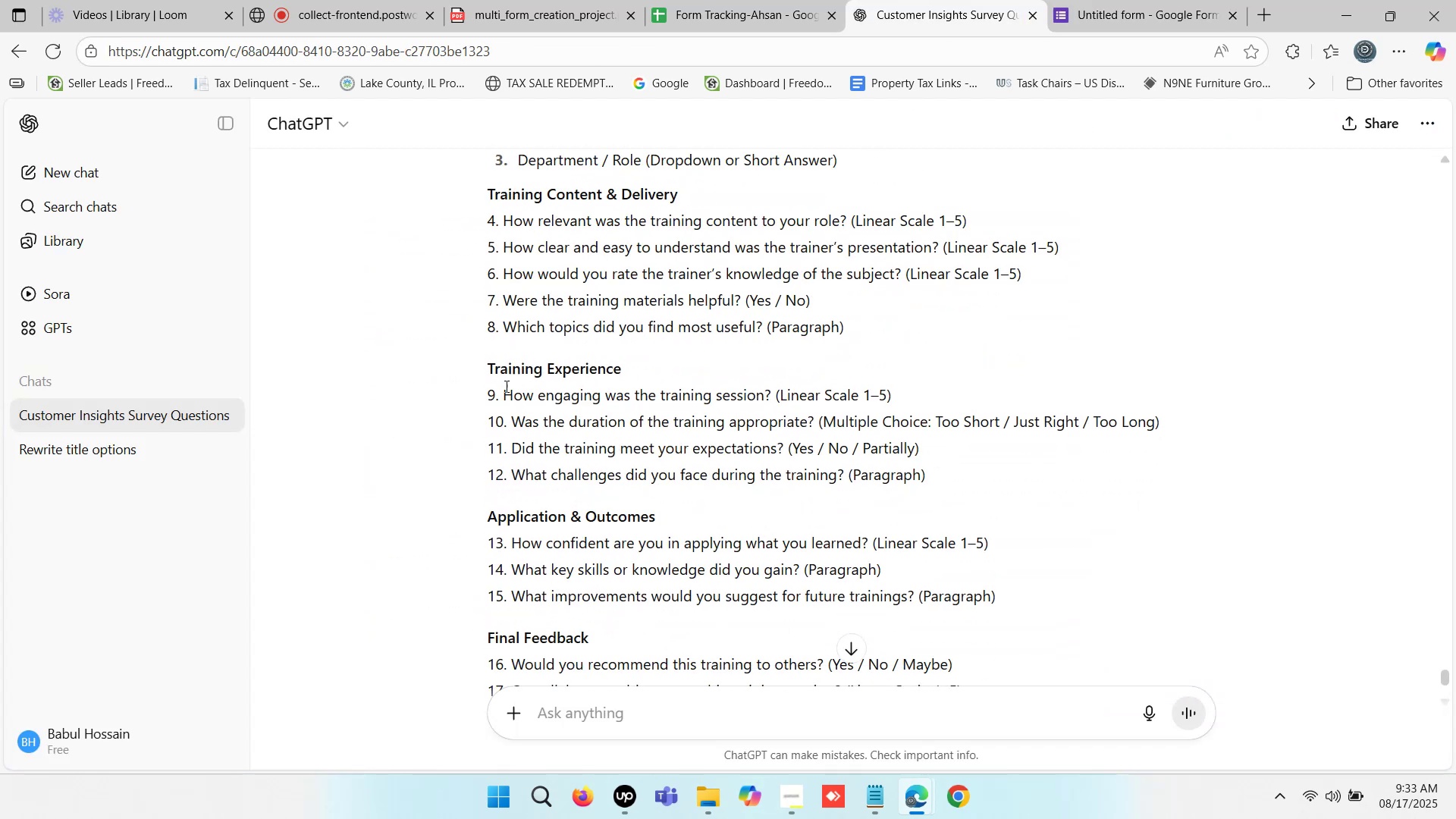 
left_click_drag(start_coordinate=[490, 372], to_coordinate=[651, 359])
 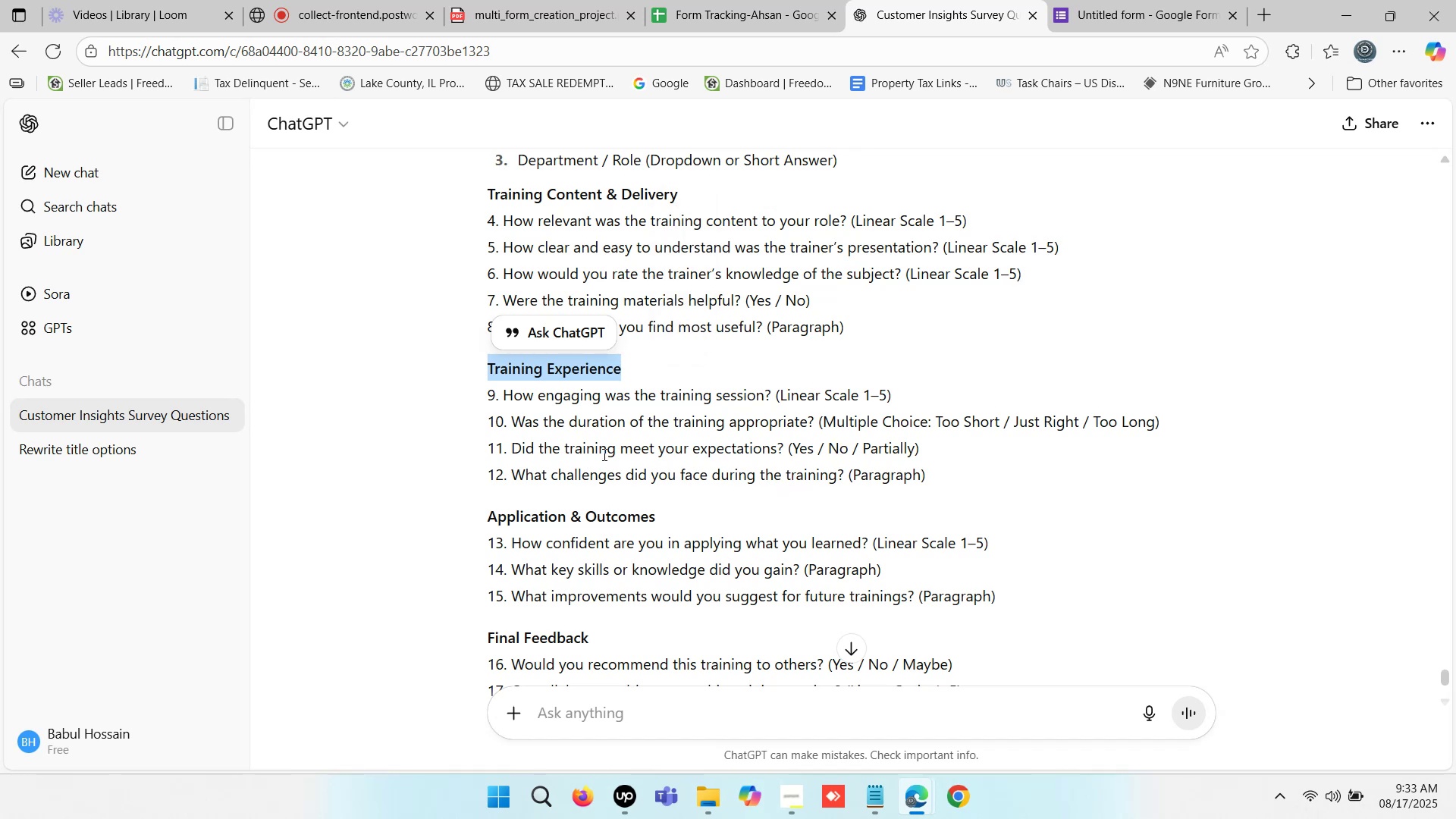 
left_click_drag(start_coordinate=[512, 447], to_coordinate=[782, 455])
 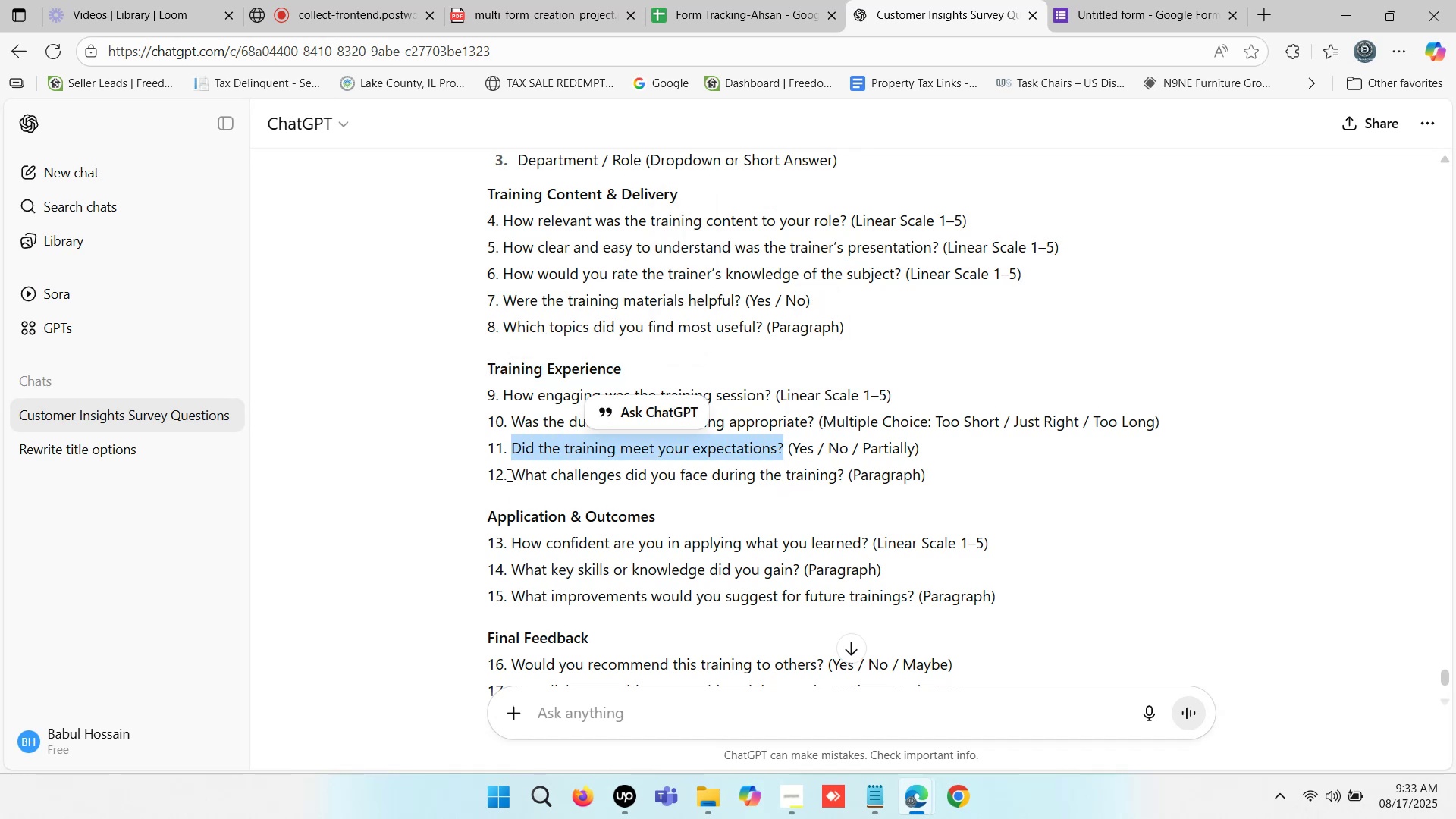 
left_click_drag(start_coordinate=[514, 472], to_coordinate=[840, 479])
 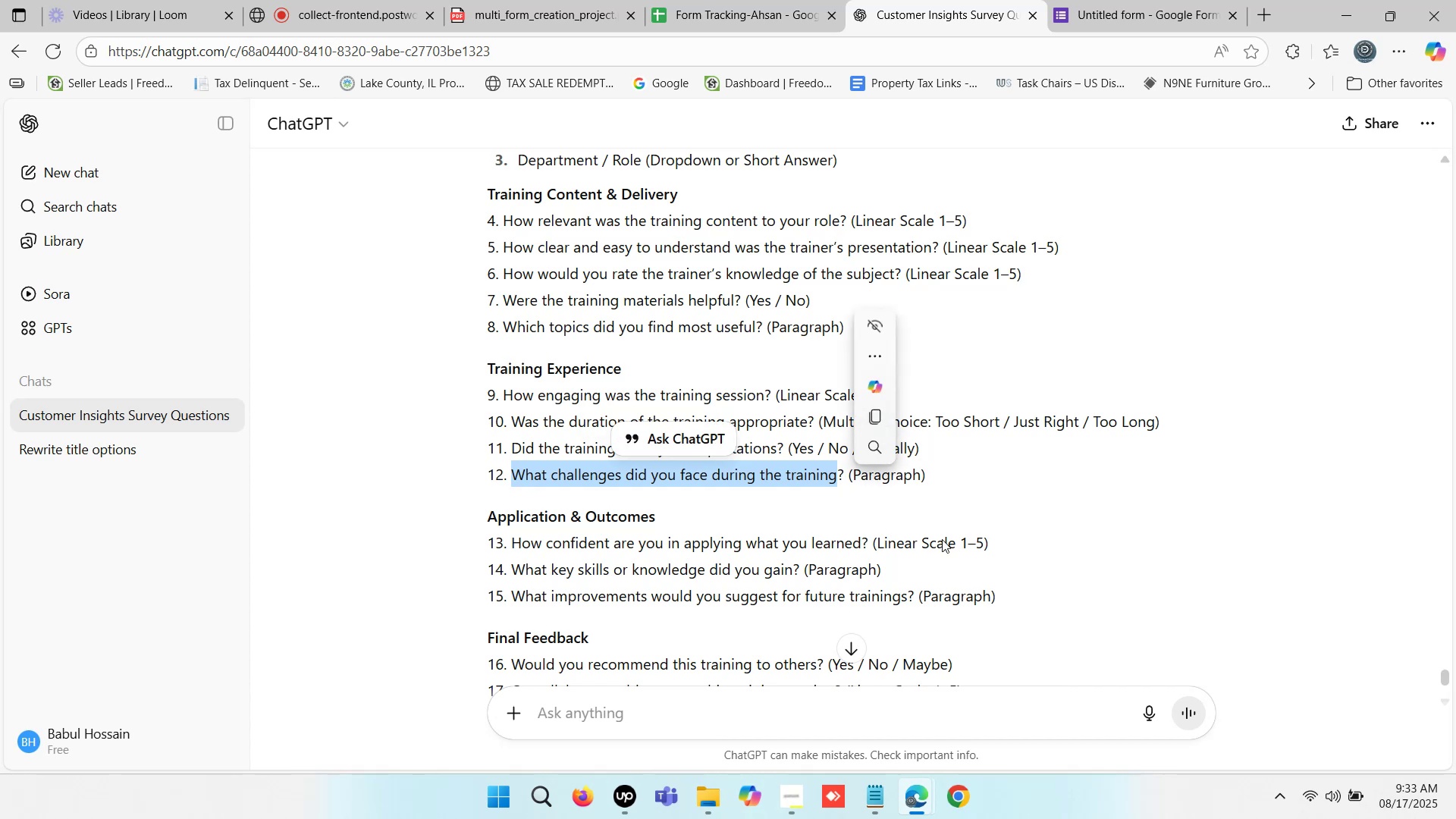 
scroll: coordinate [1006, 524], scroll_direction: down, amount: 3.0
 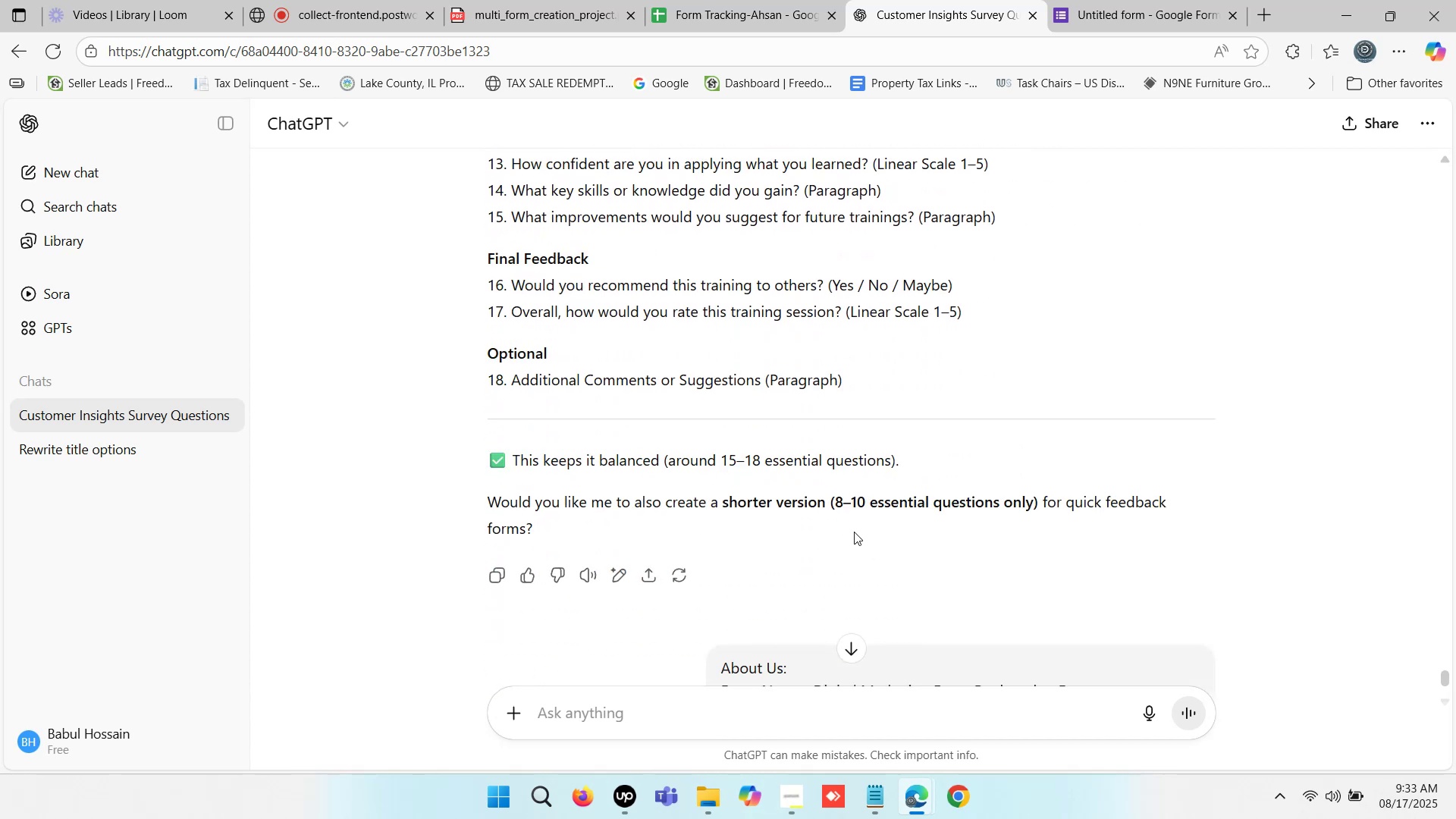 
scroll: coordinate [848, 528], scroll_direction: up, amount: 1.0
 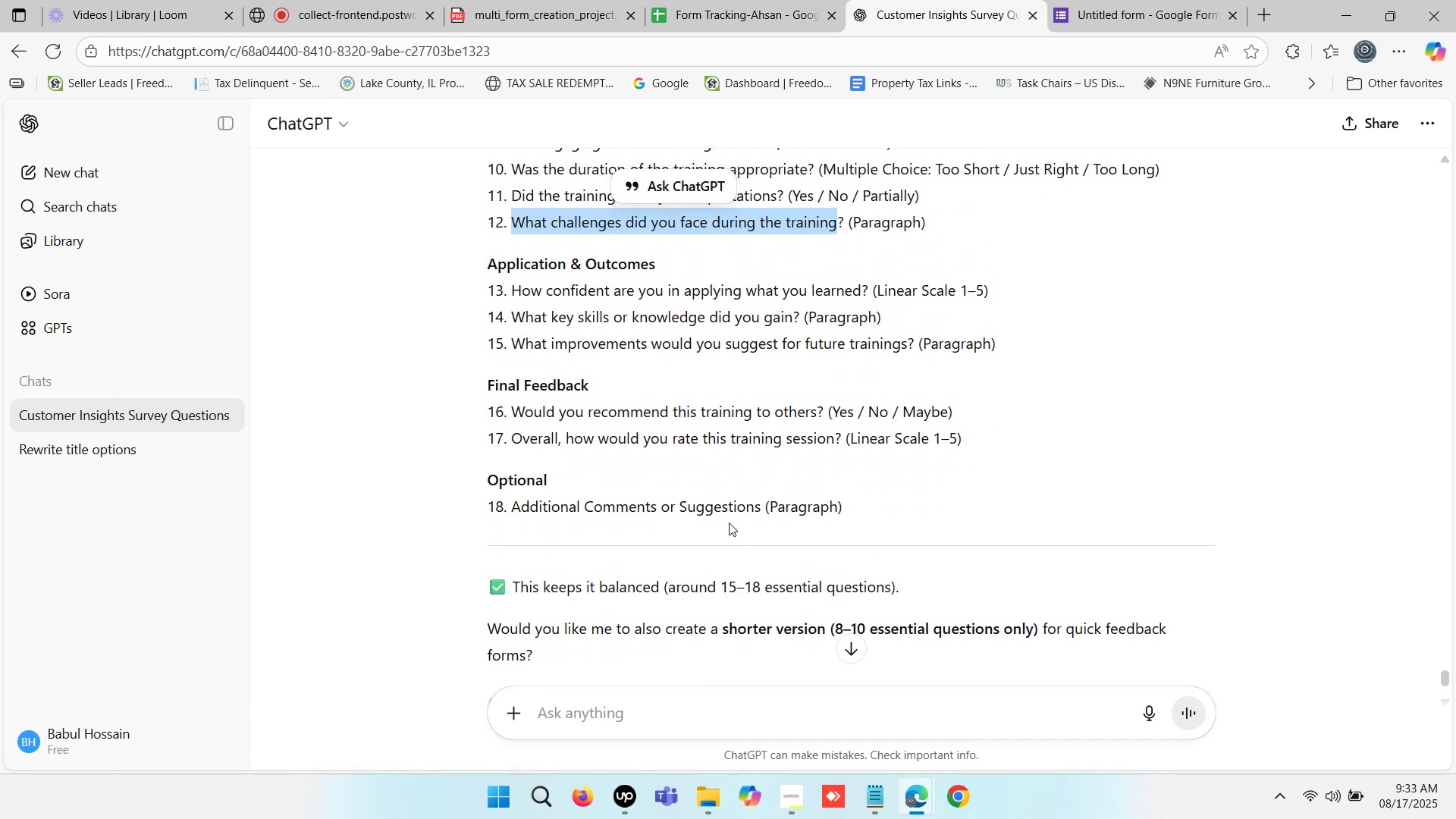 
left_click_drag(start_coordinate=[764, 507], to_coordinate=[881, 494])
 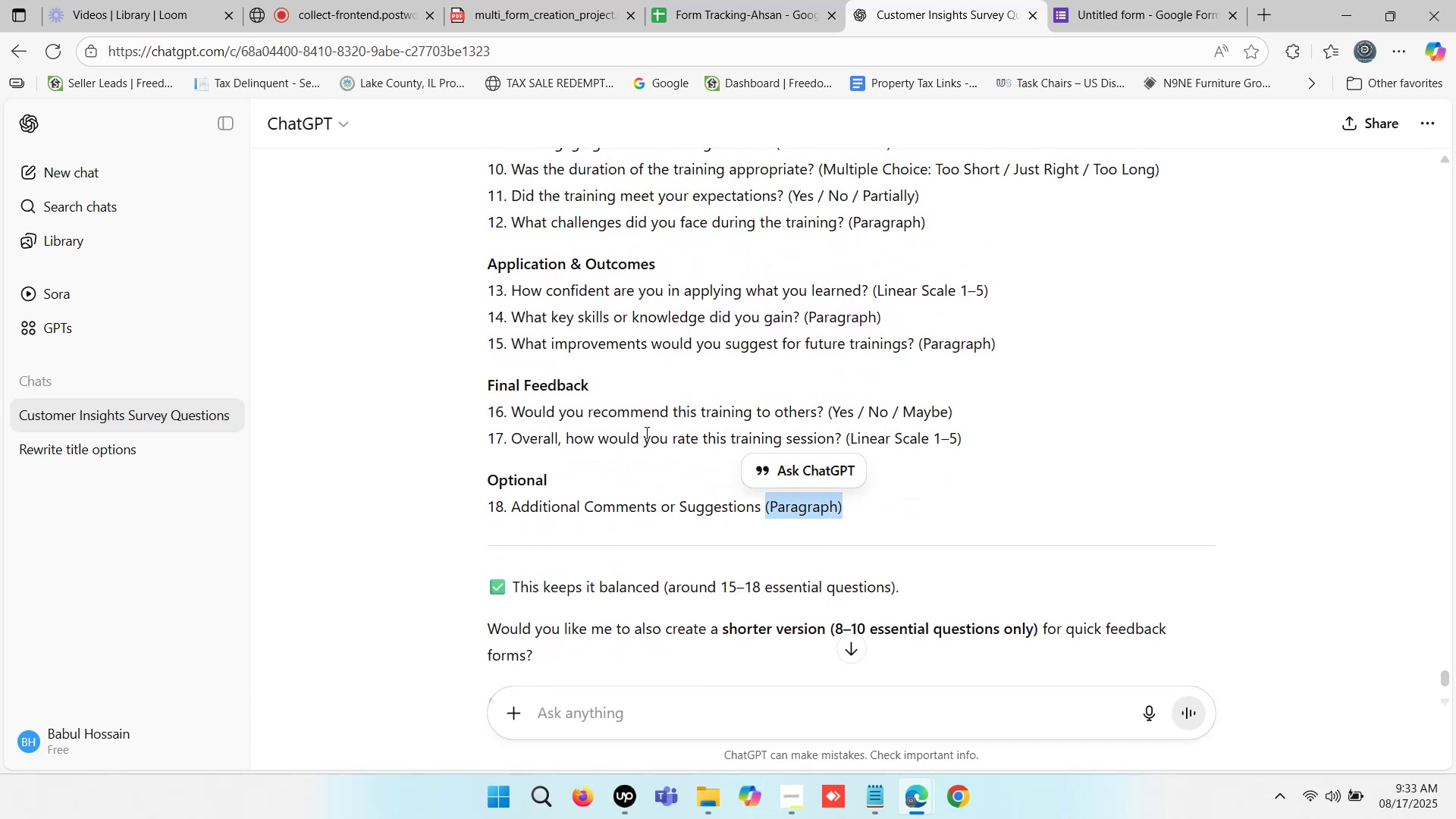 
left_click([645, 422])
 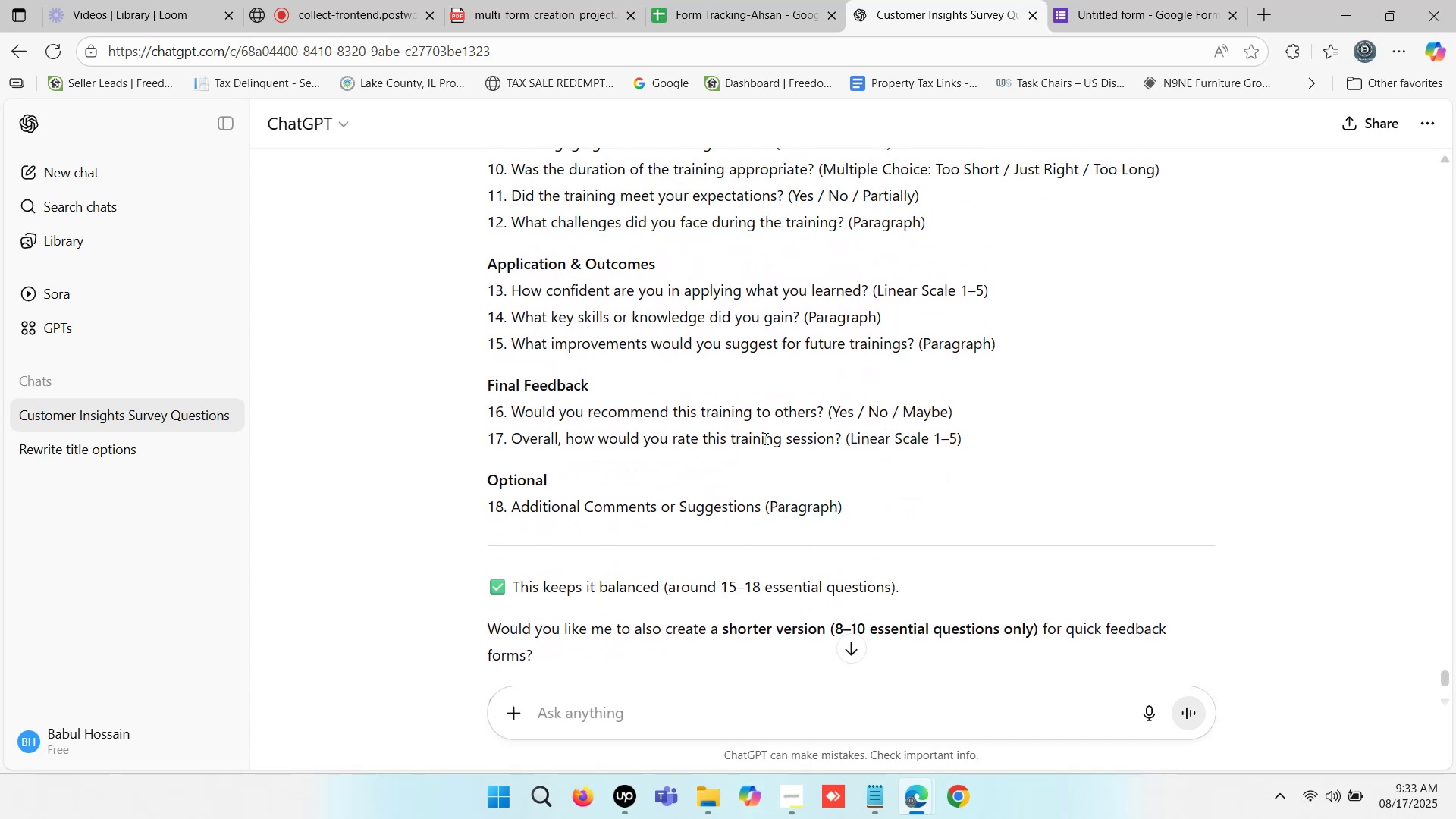 
scroll: coordinate [764, 438], scroll_direction: up, amount: 2.0
 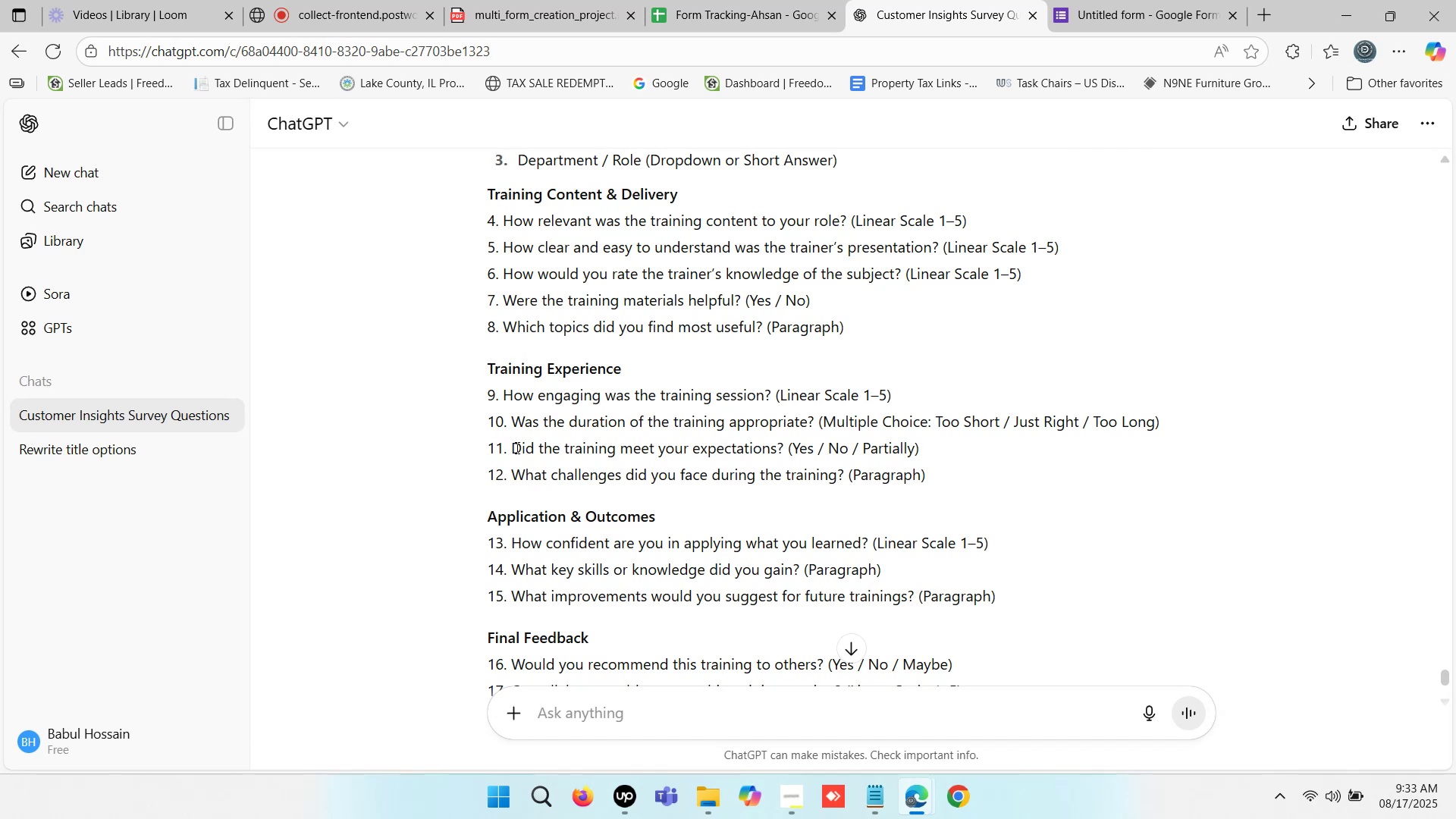 
left_click_drag(start_coordinate=[515, 447], to_coordinate=[783, 455])
 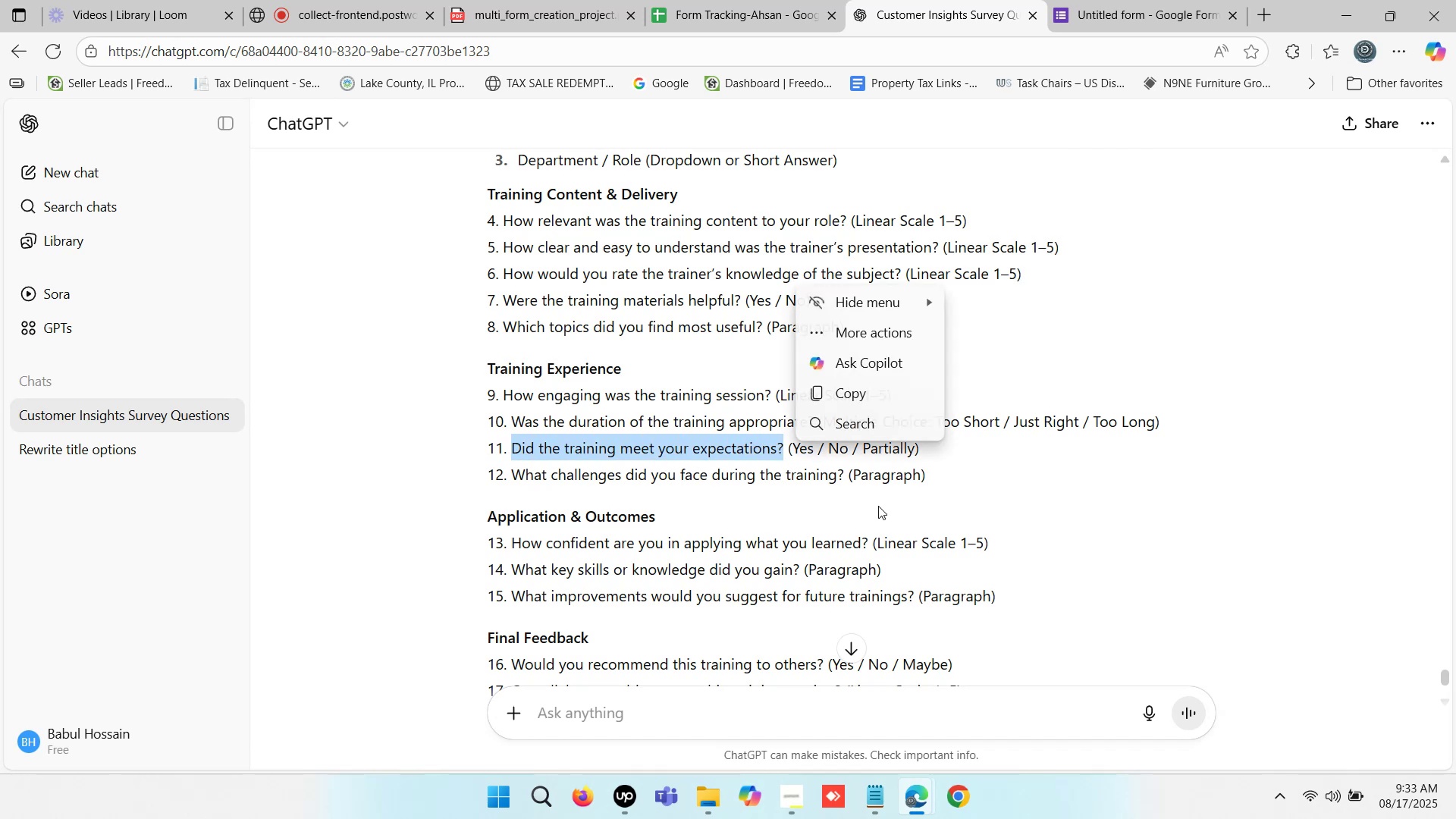 
key(Control+C)
 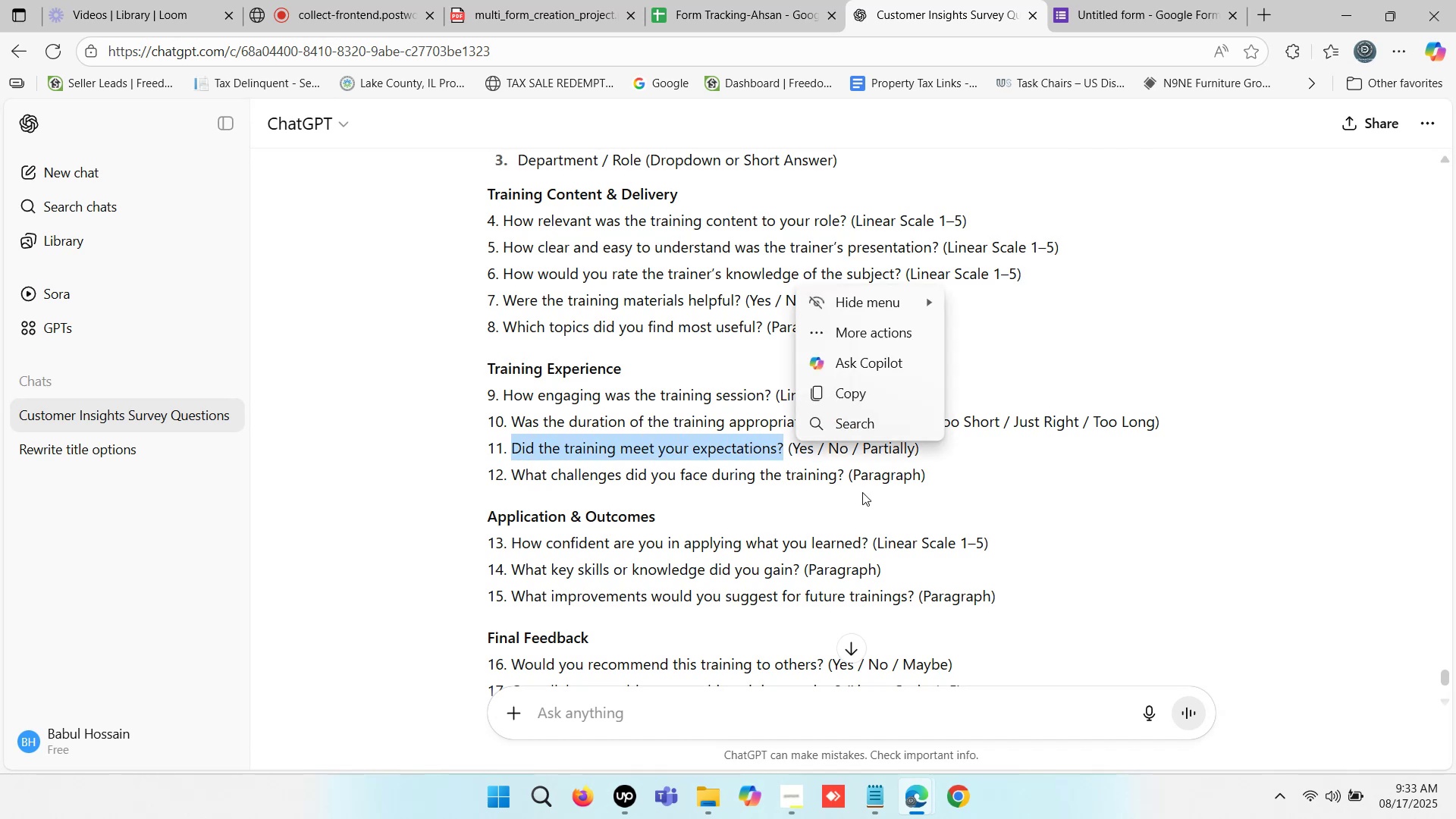 
key(Control+C)
 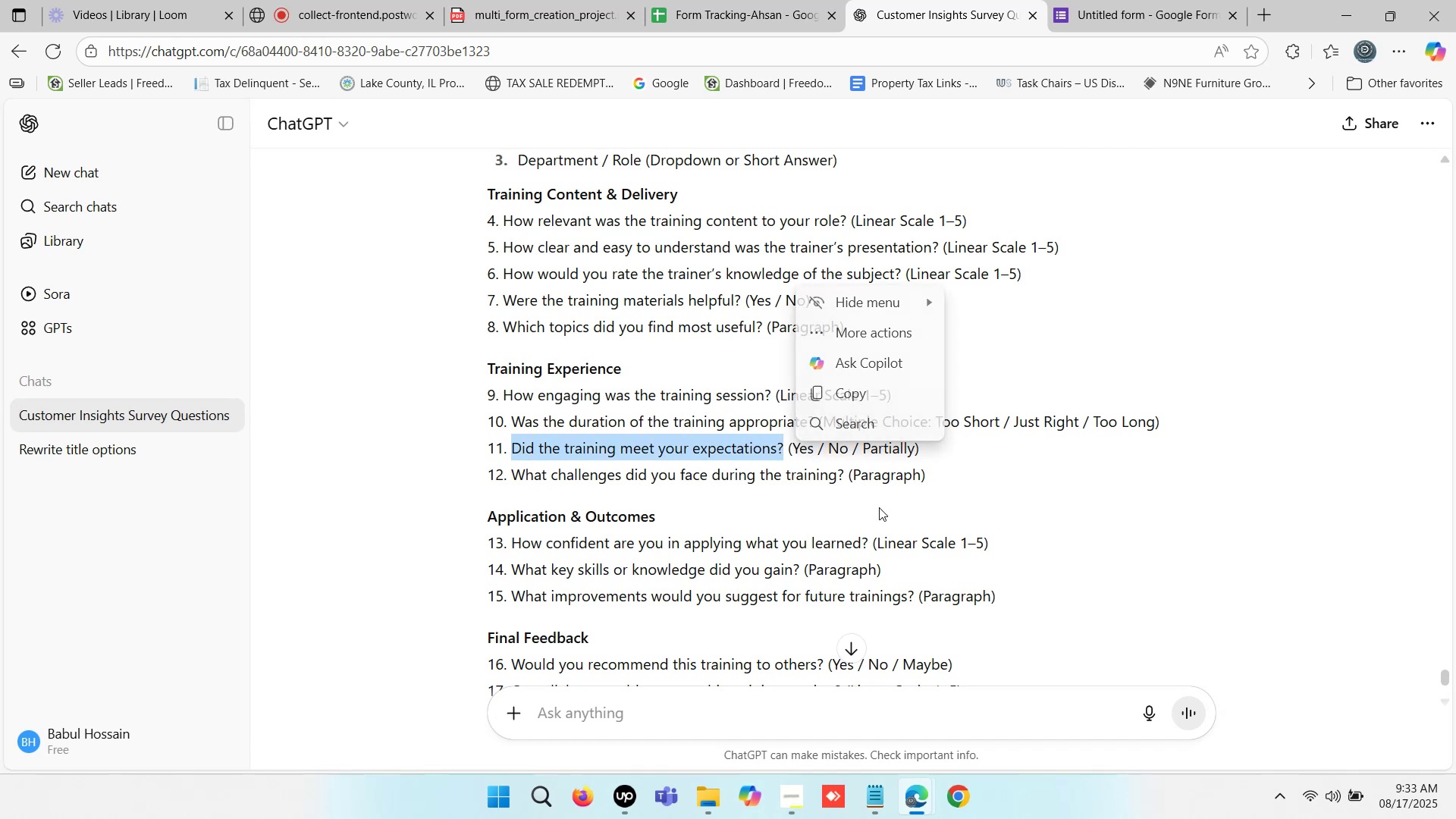 
key(Control+C)
 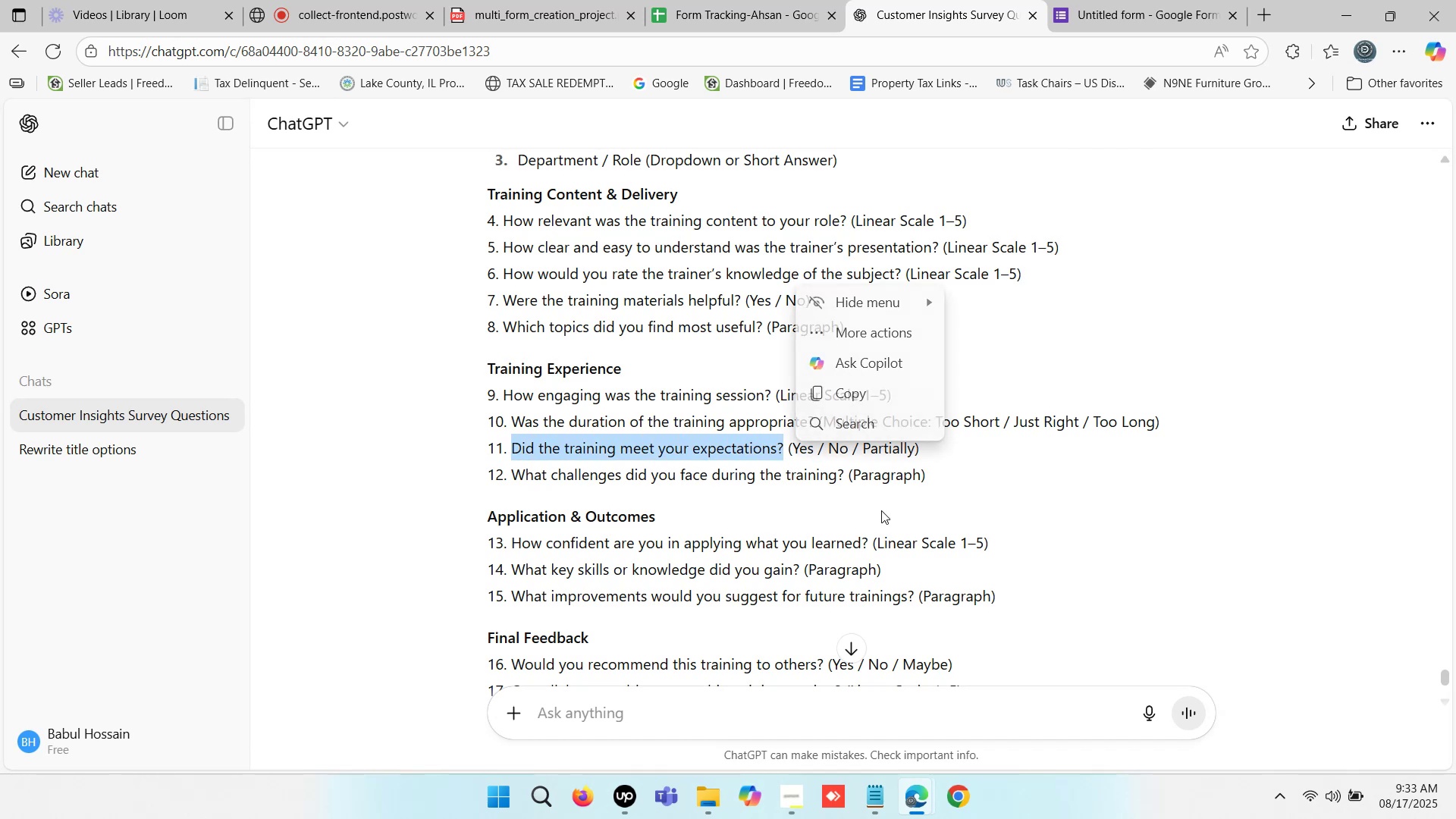 
key(Control+C)
 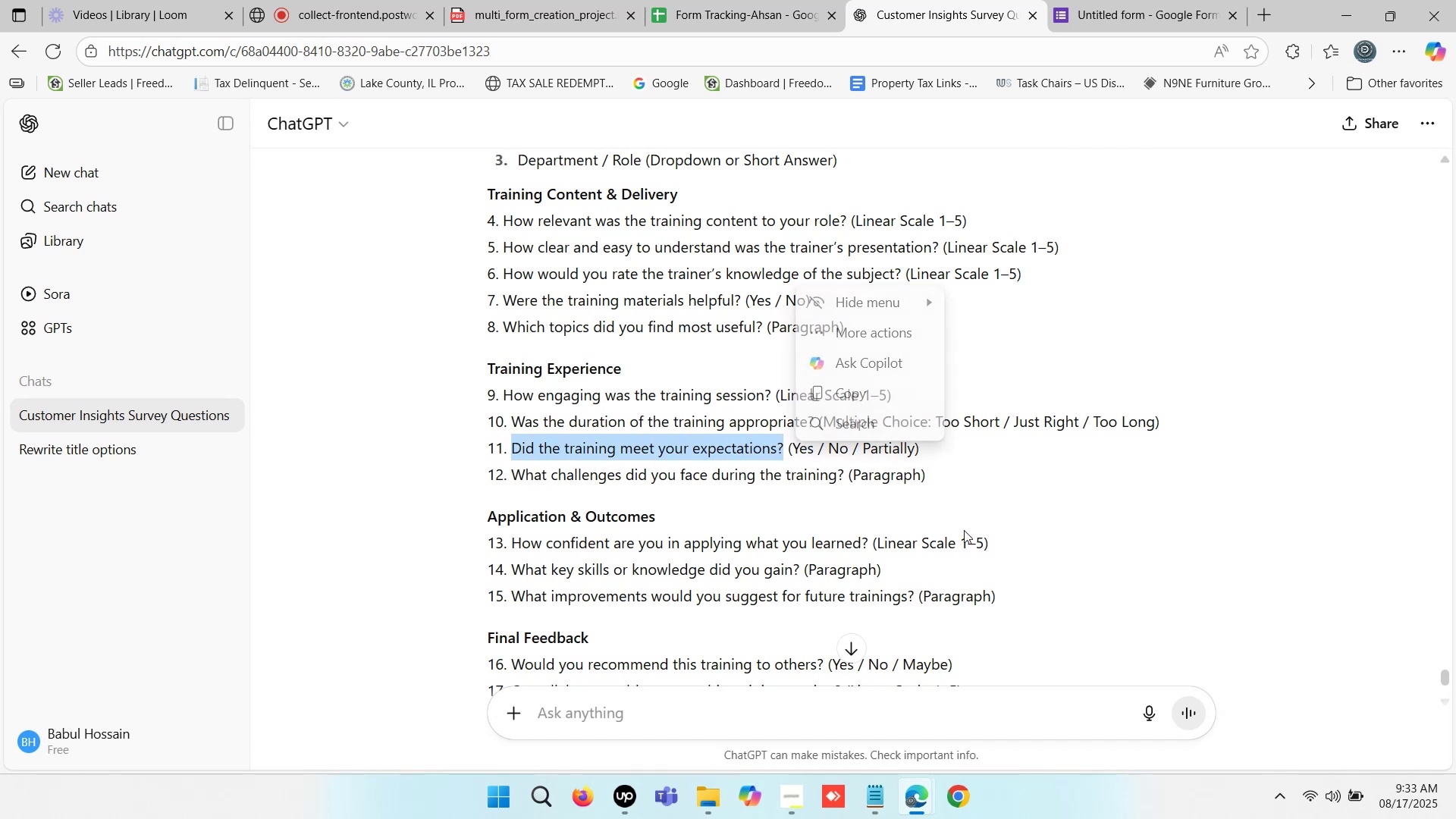 
key(Control+C)
 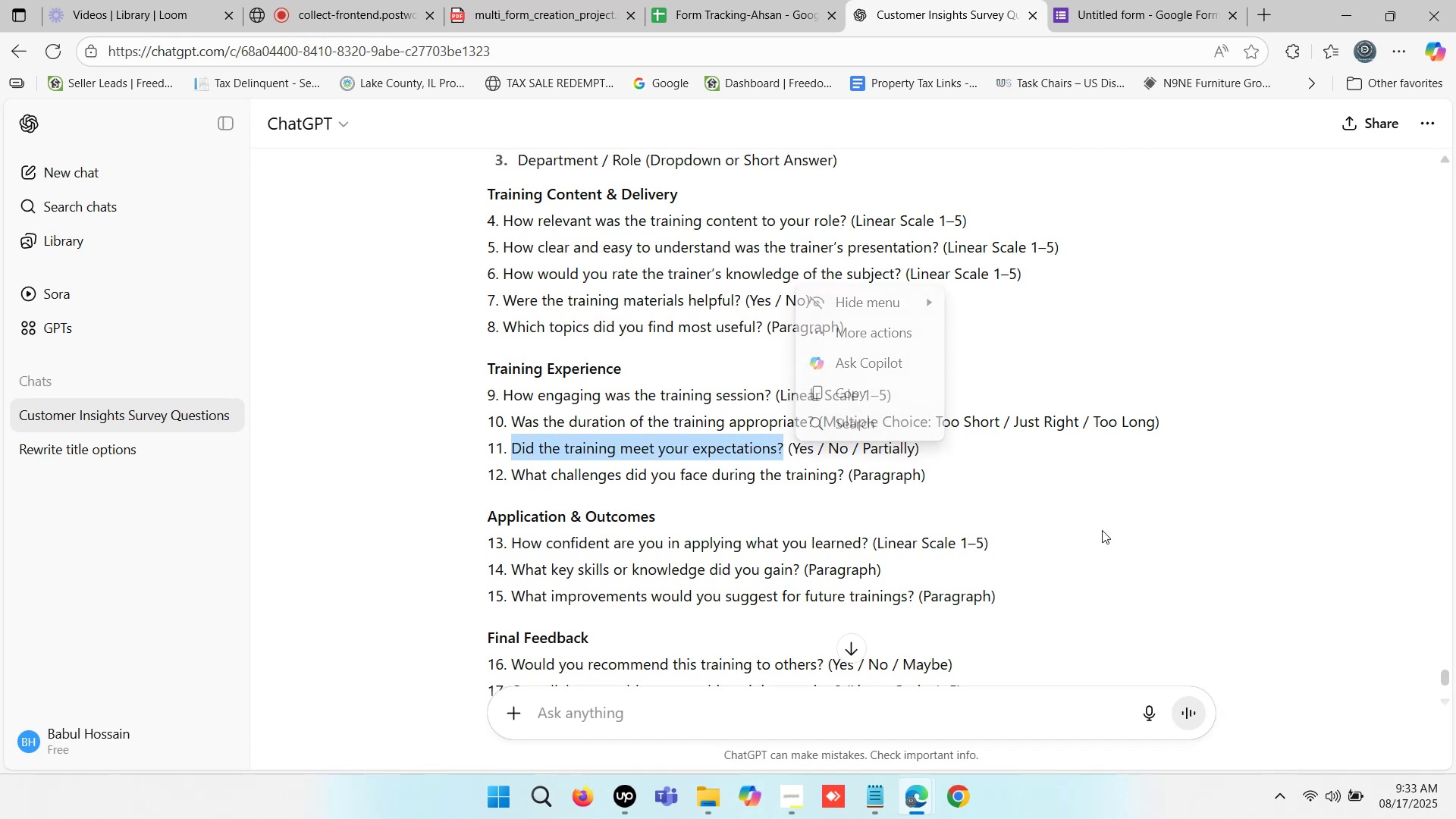 
key(Control+C)
 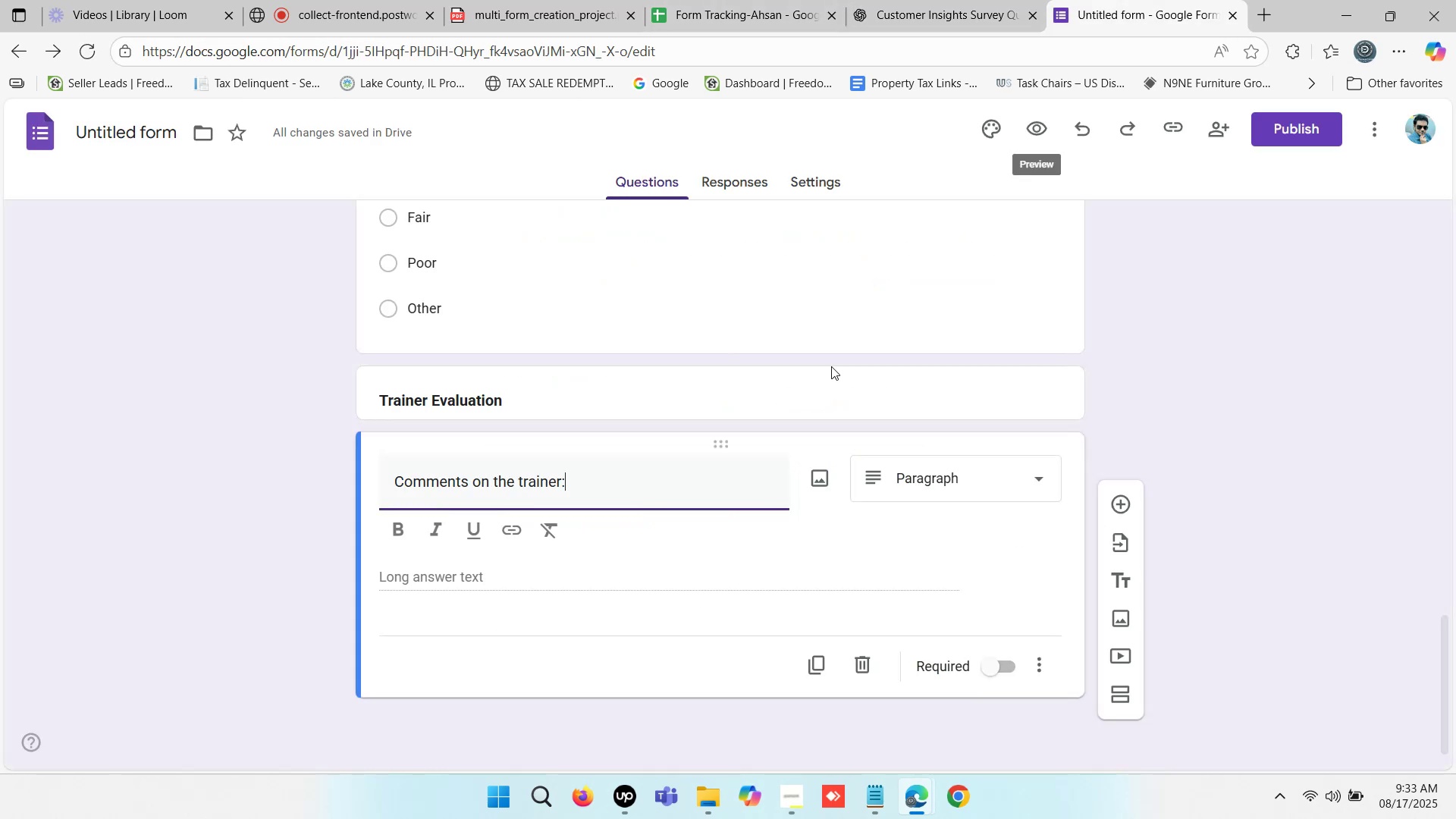 
mouse_move([1126, 529])
 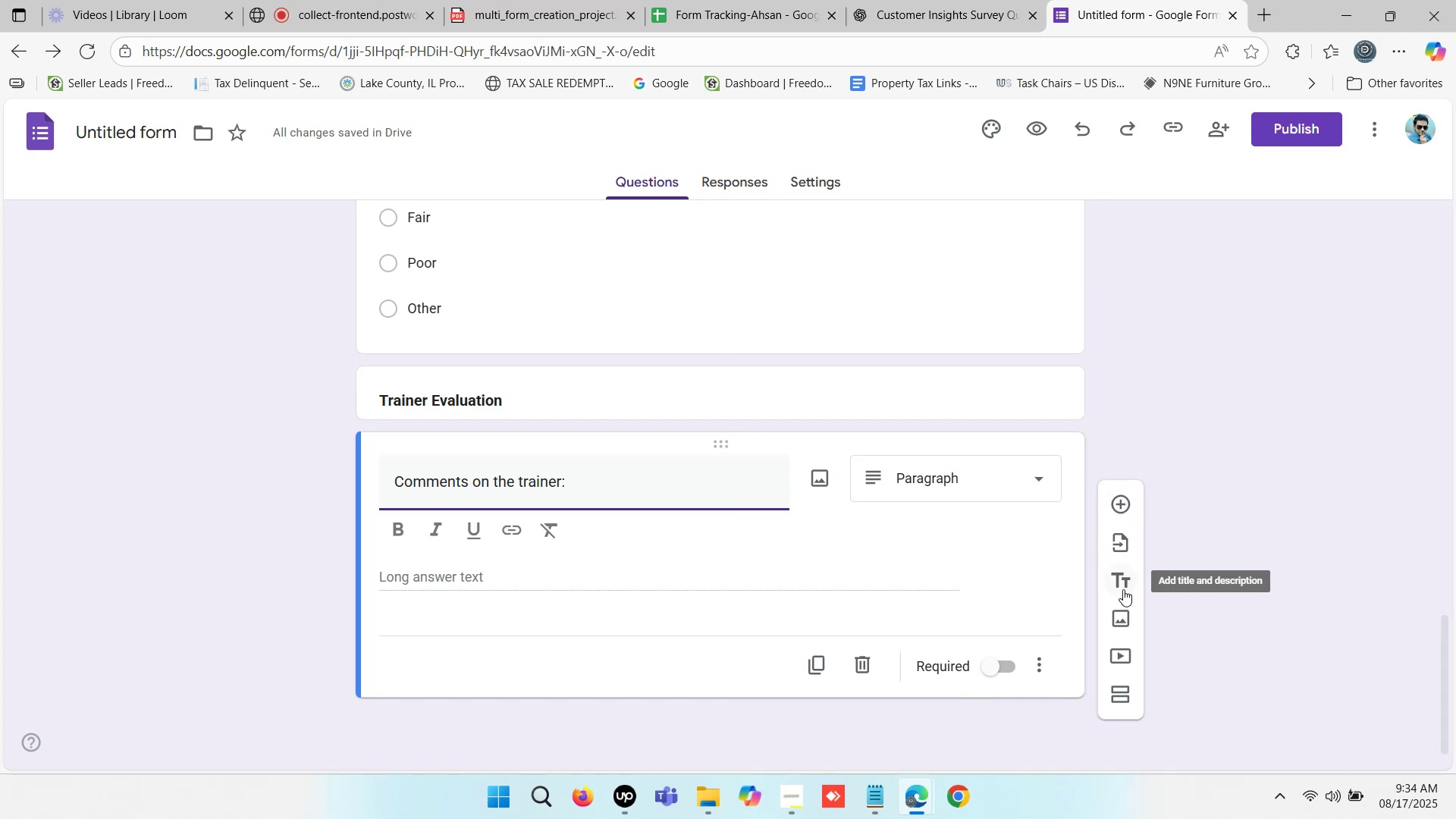 
left_click([1123, 589])
 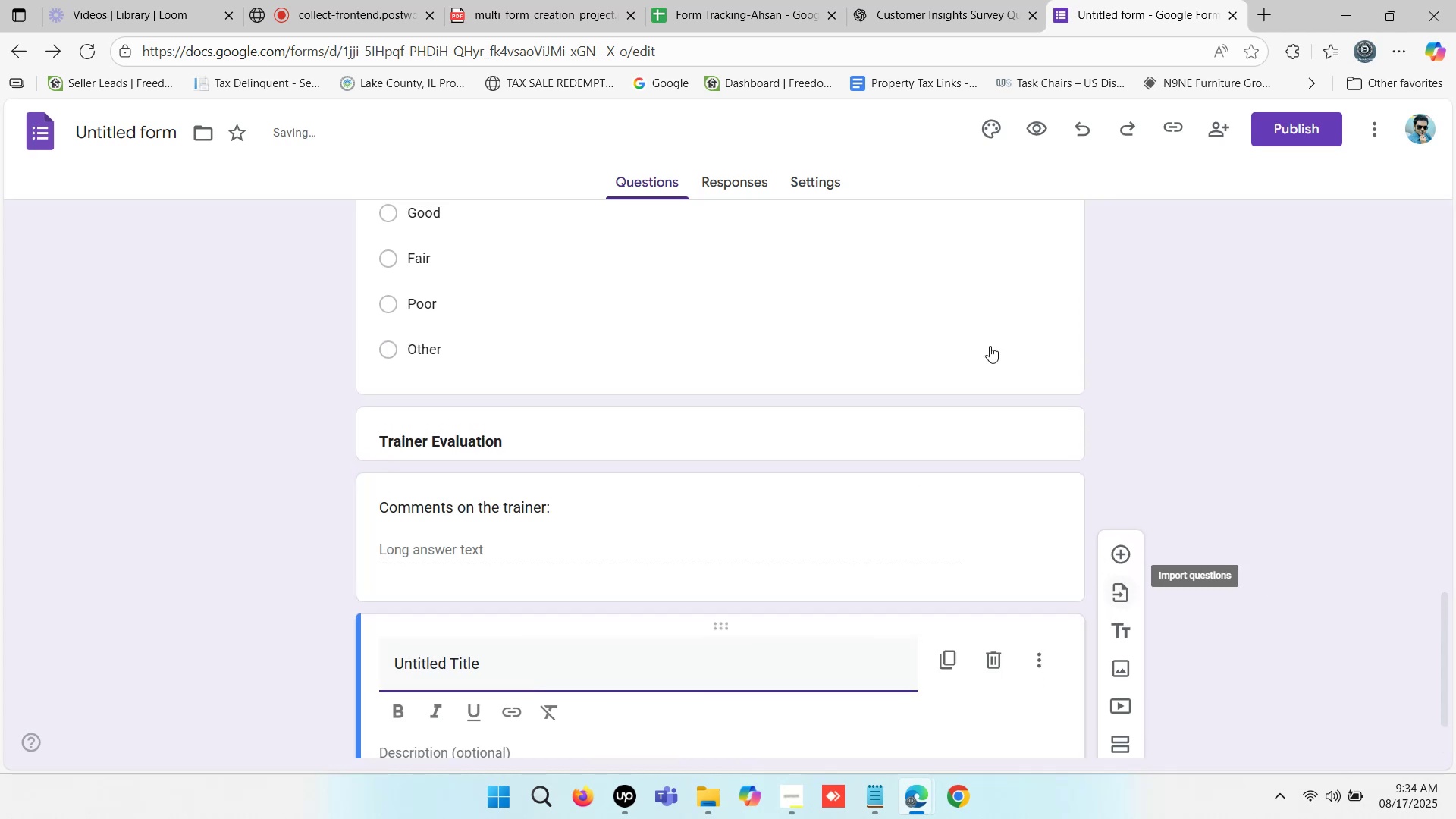 
left_click([893, 0])
 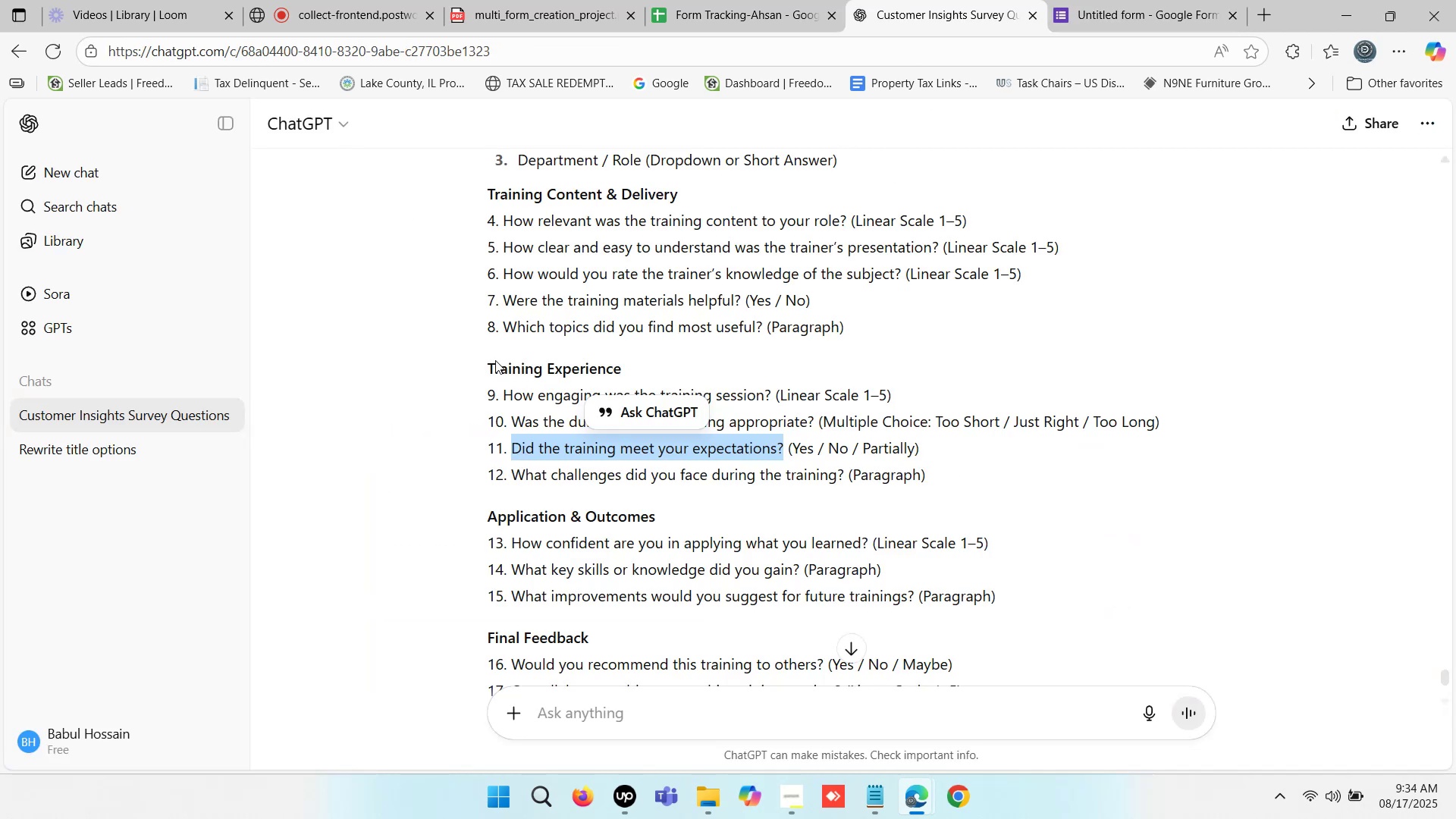 
left_click_drag(start_coordinate=[487, 367], to_coordinate=[626, 369])
 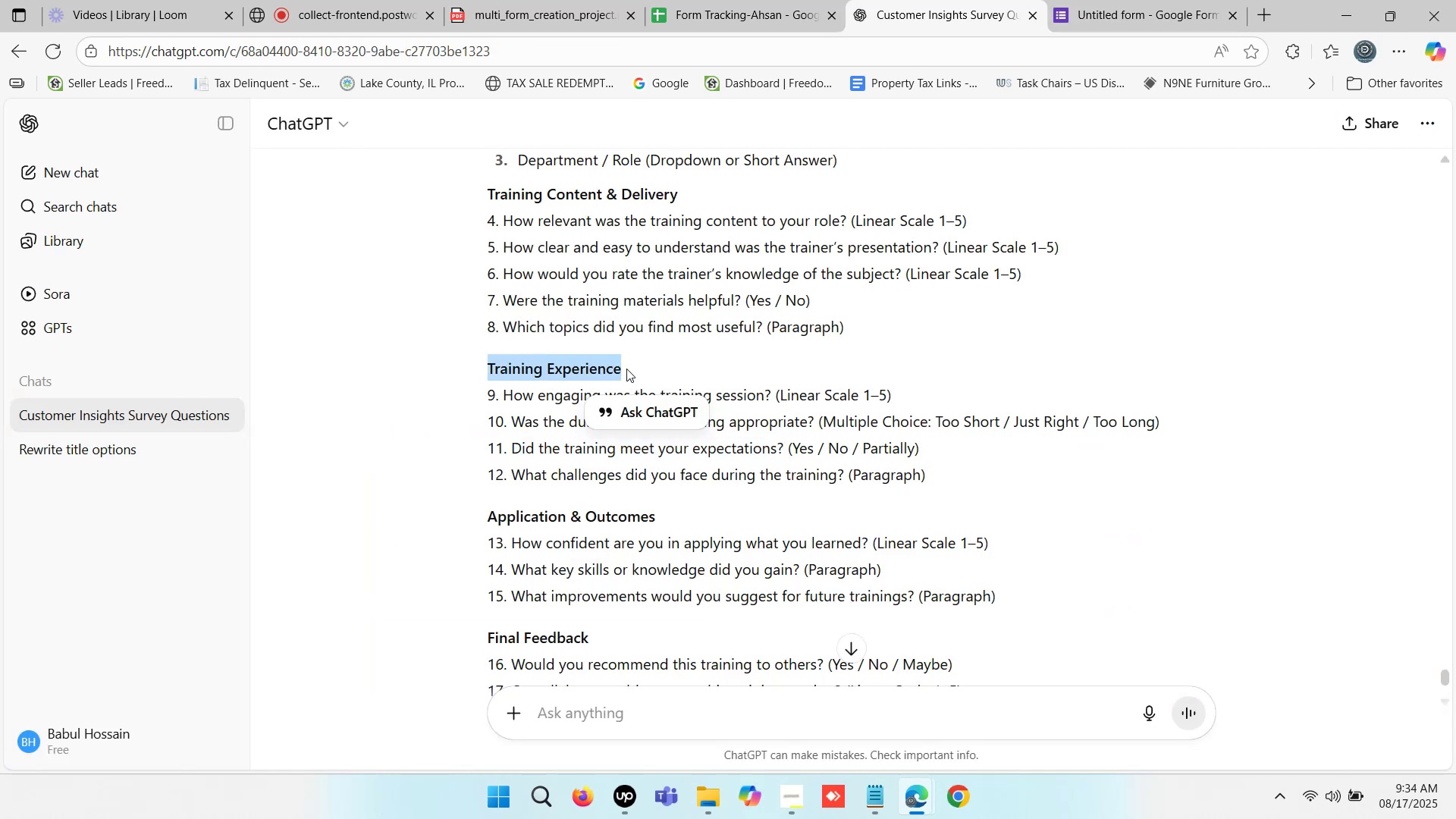 
key(Control+ControlLeft)
 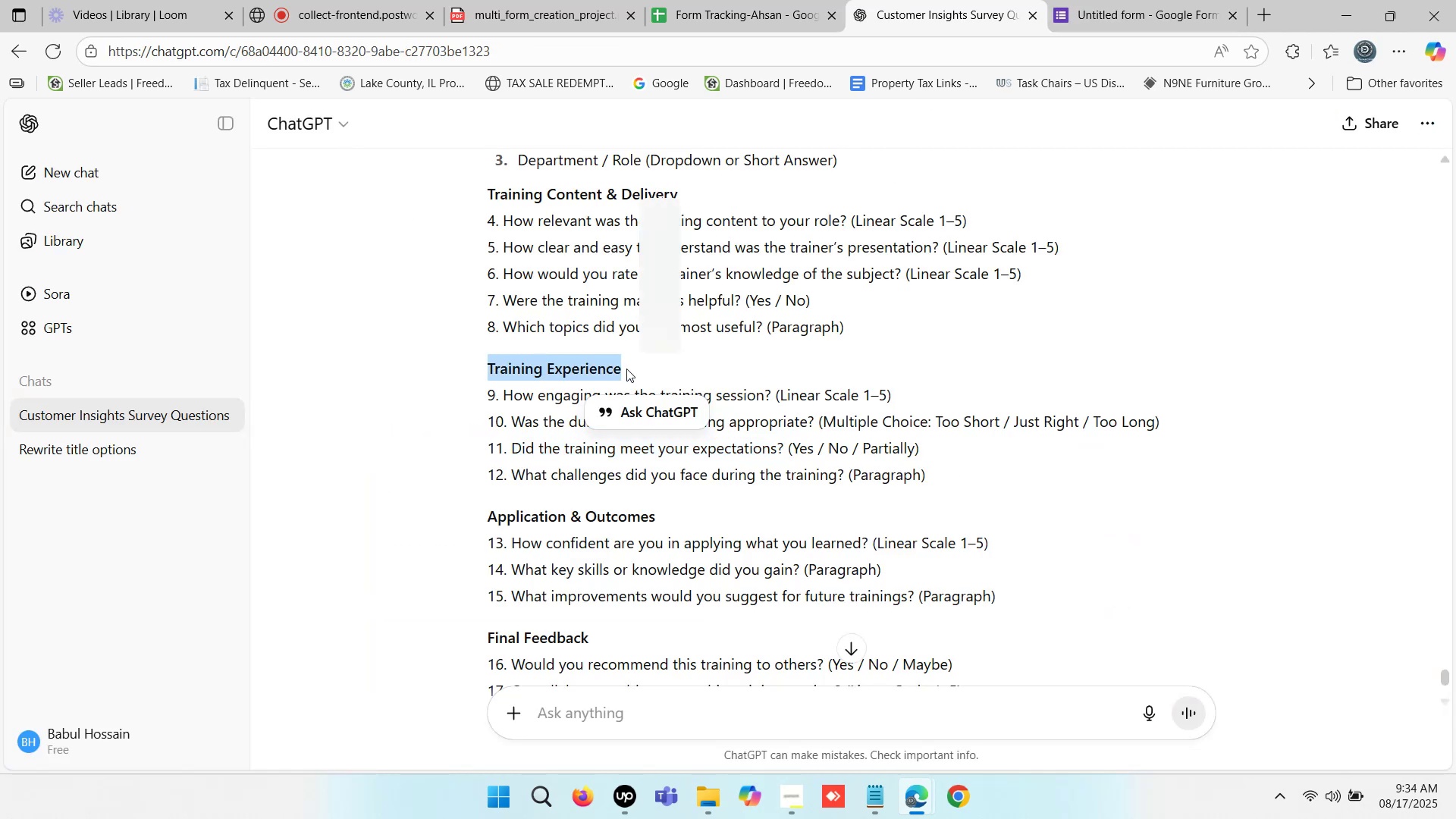 
key(Control+C)
 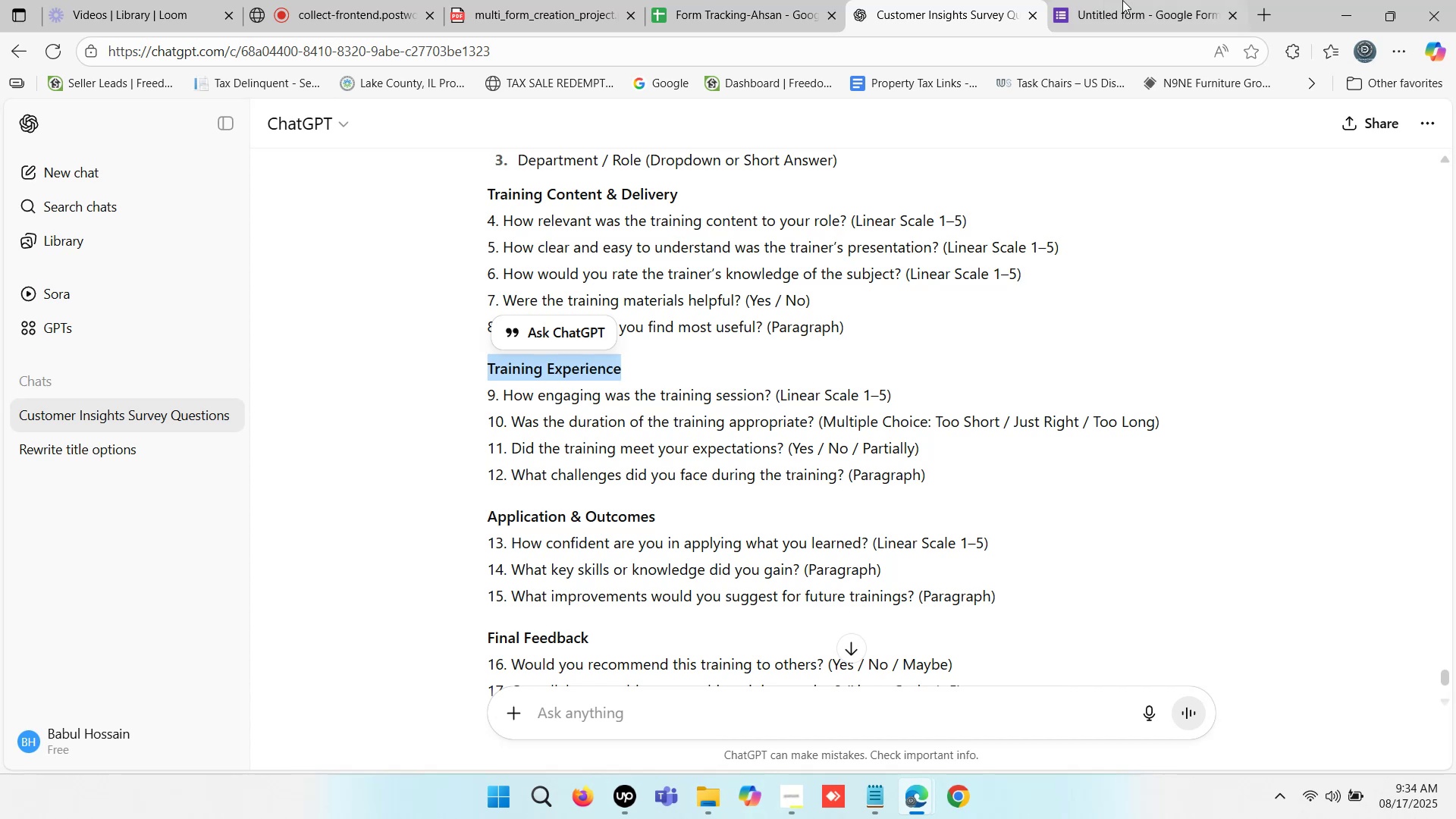 
left_click([1139, 0])
 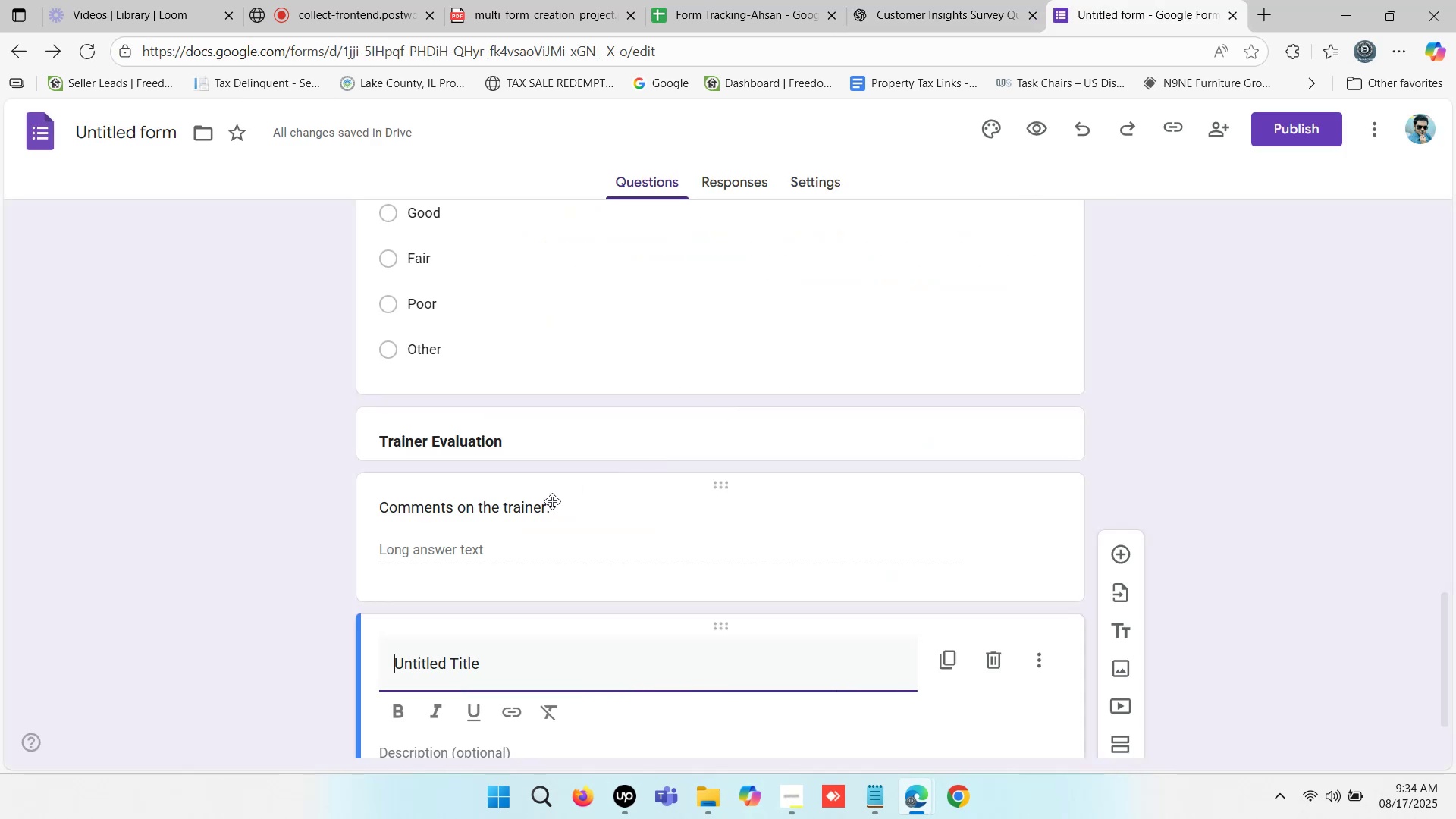 
key(Control+V)
 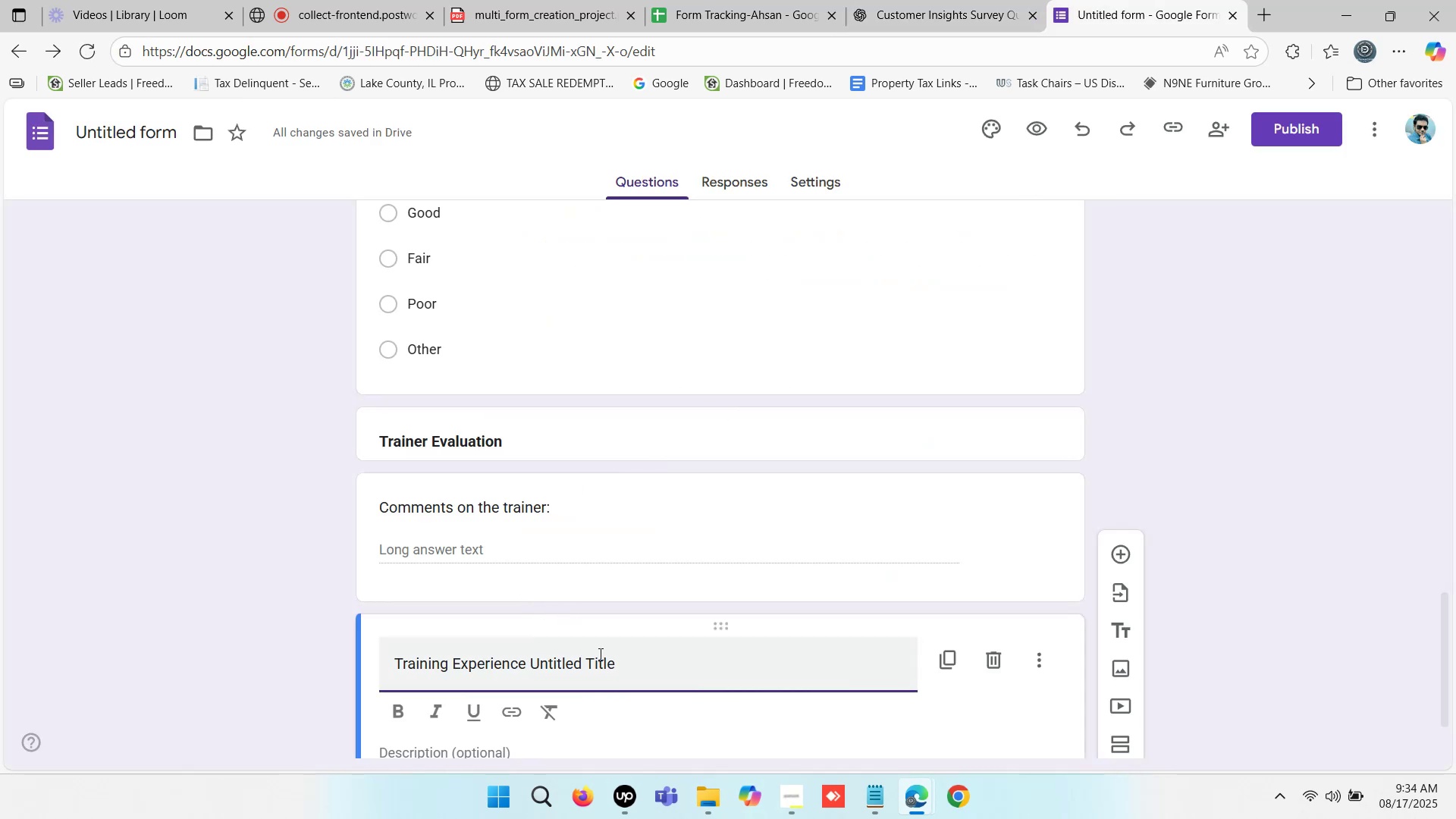 
left_click_drag(start_coordinate=[666, 669], to_coordinate=[287, 677])
 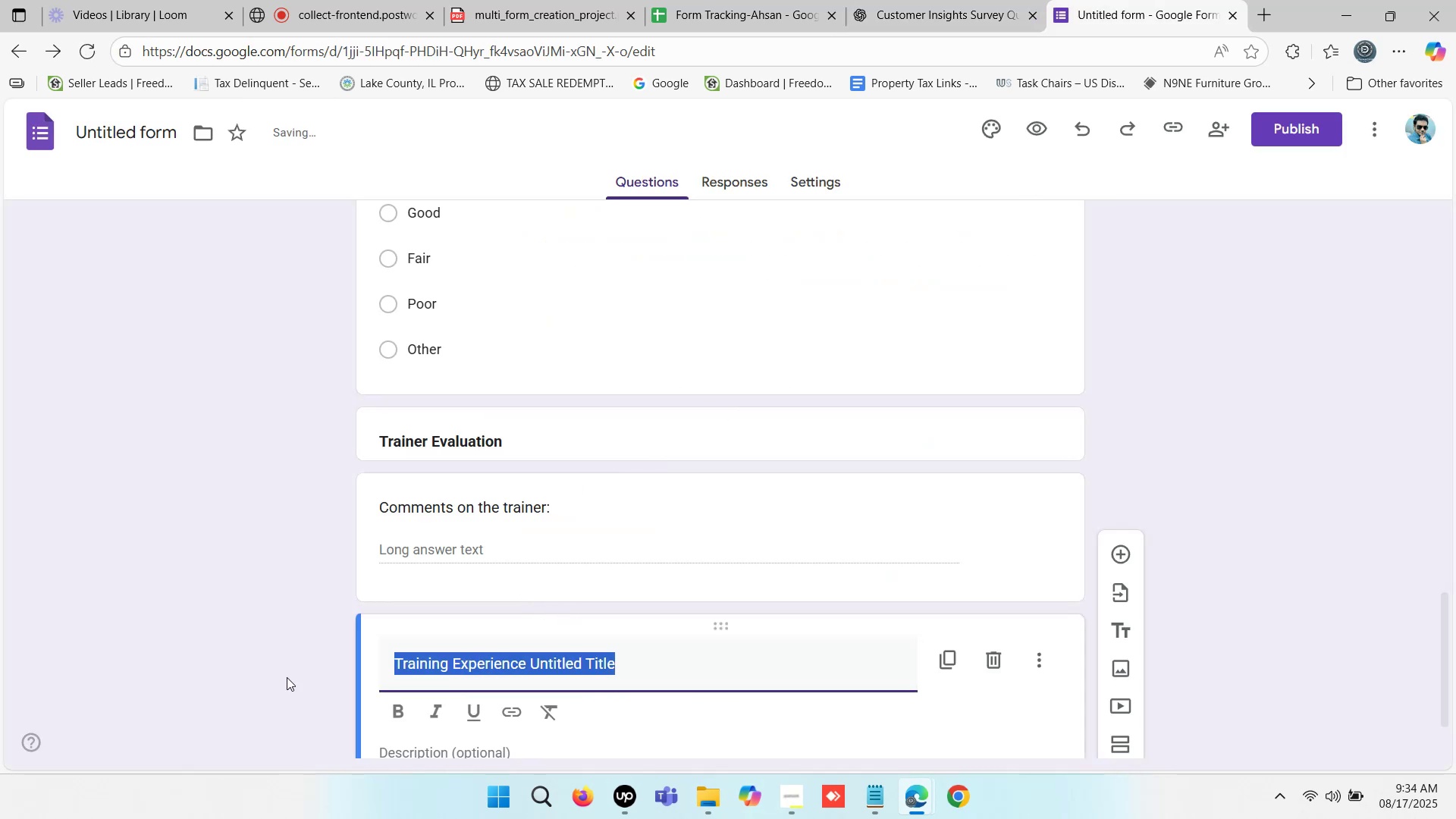 
key(Control+V)
 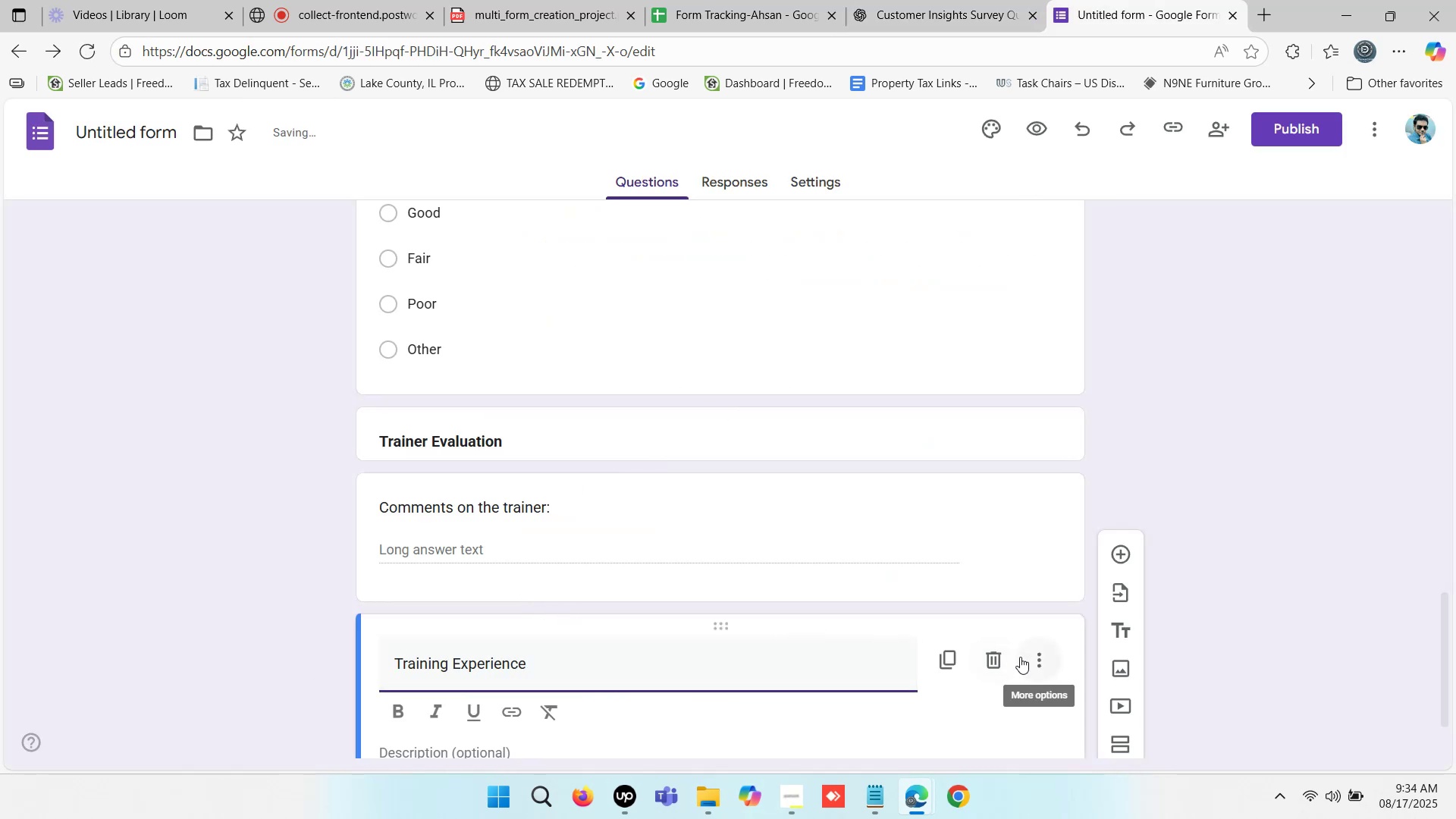 
left_click([1047, 660])
 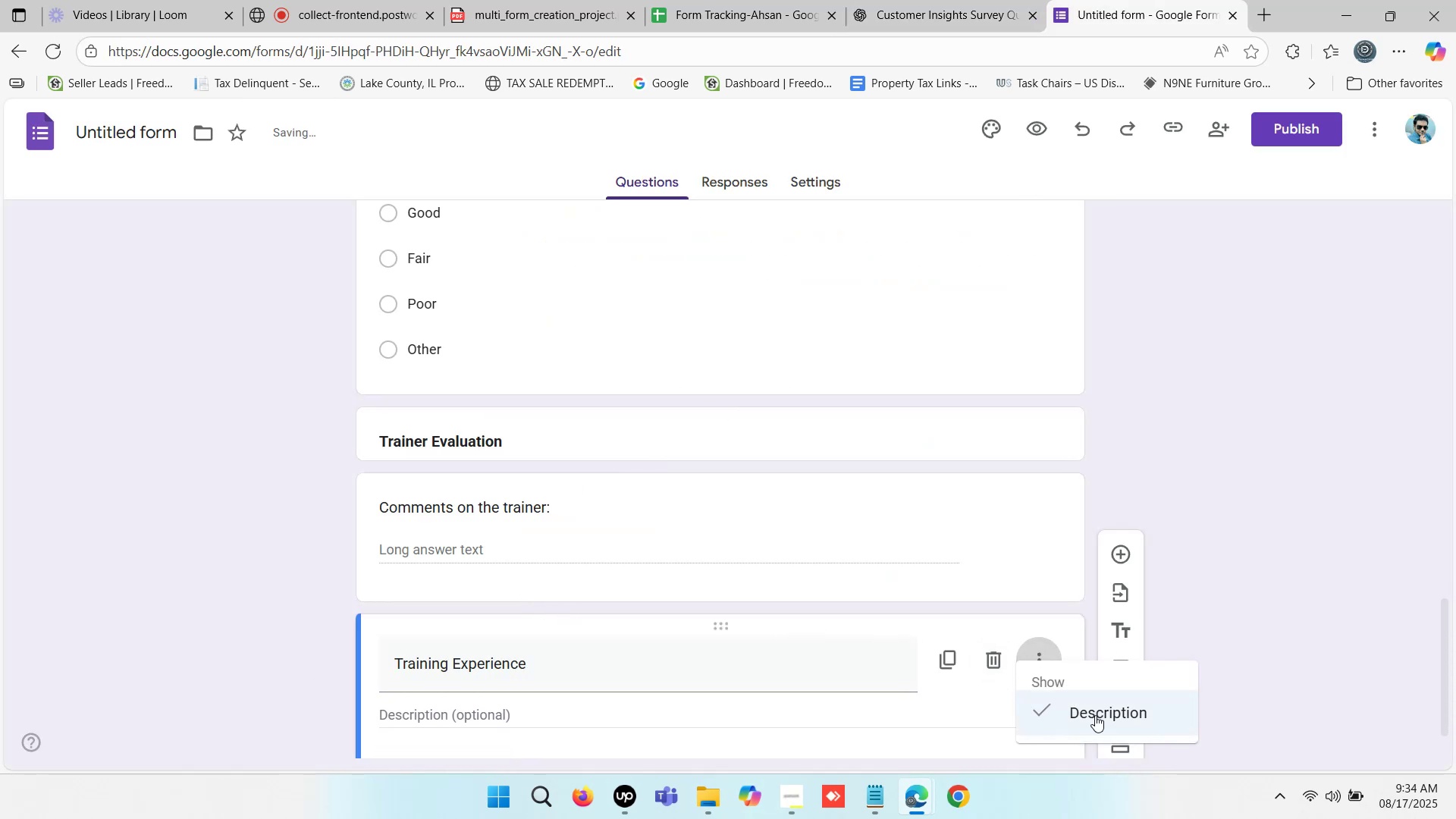 
scroll: coordinate [909, 575], scroll_direction: down, amount: 1.0
 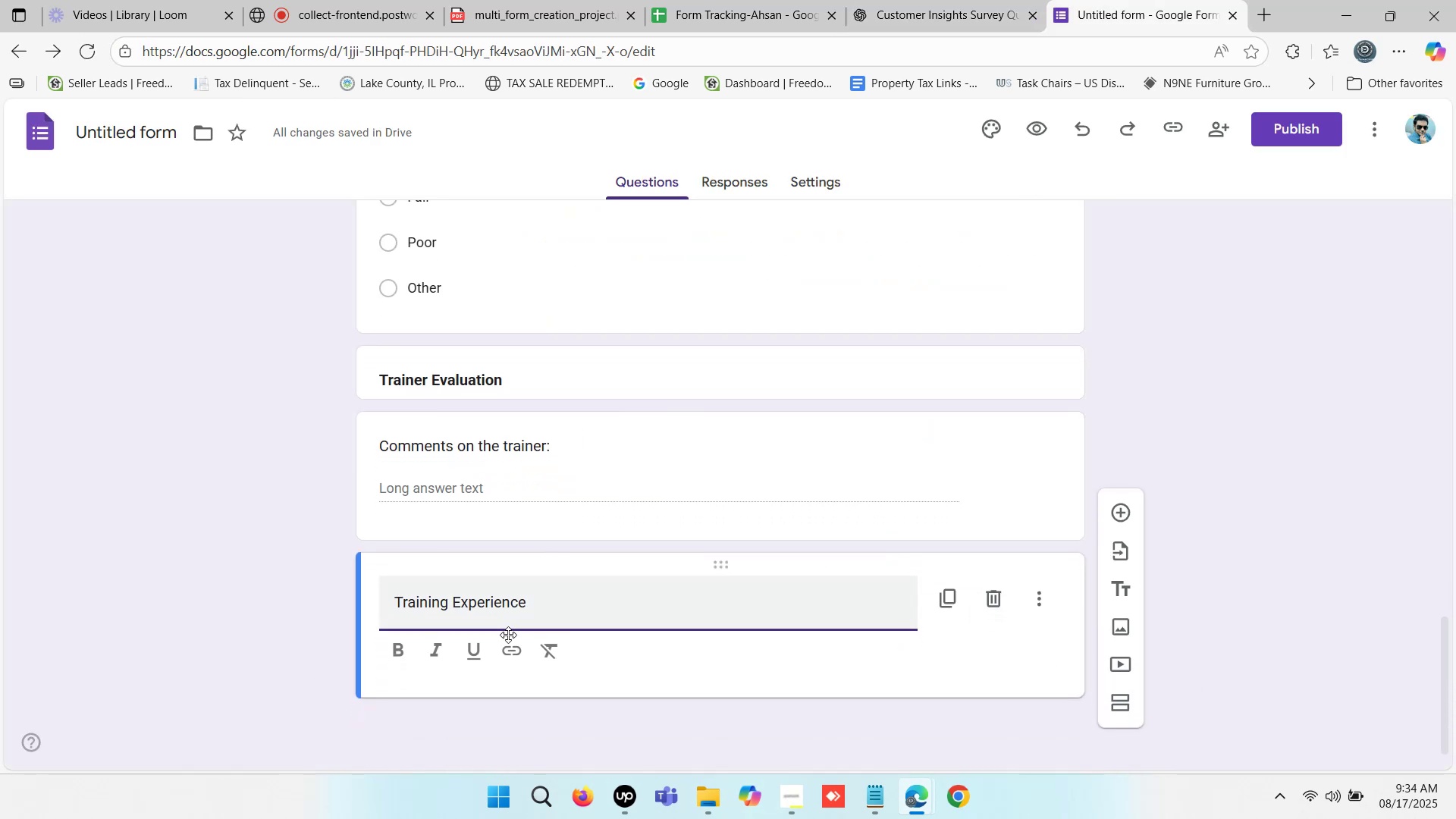 
left_click_drag(start_coordinate=[560, 607], to_coordinate=[397, 603])
 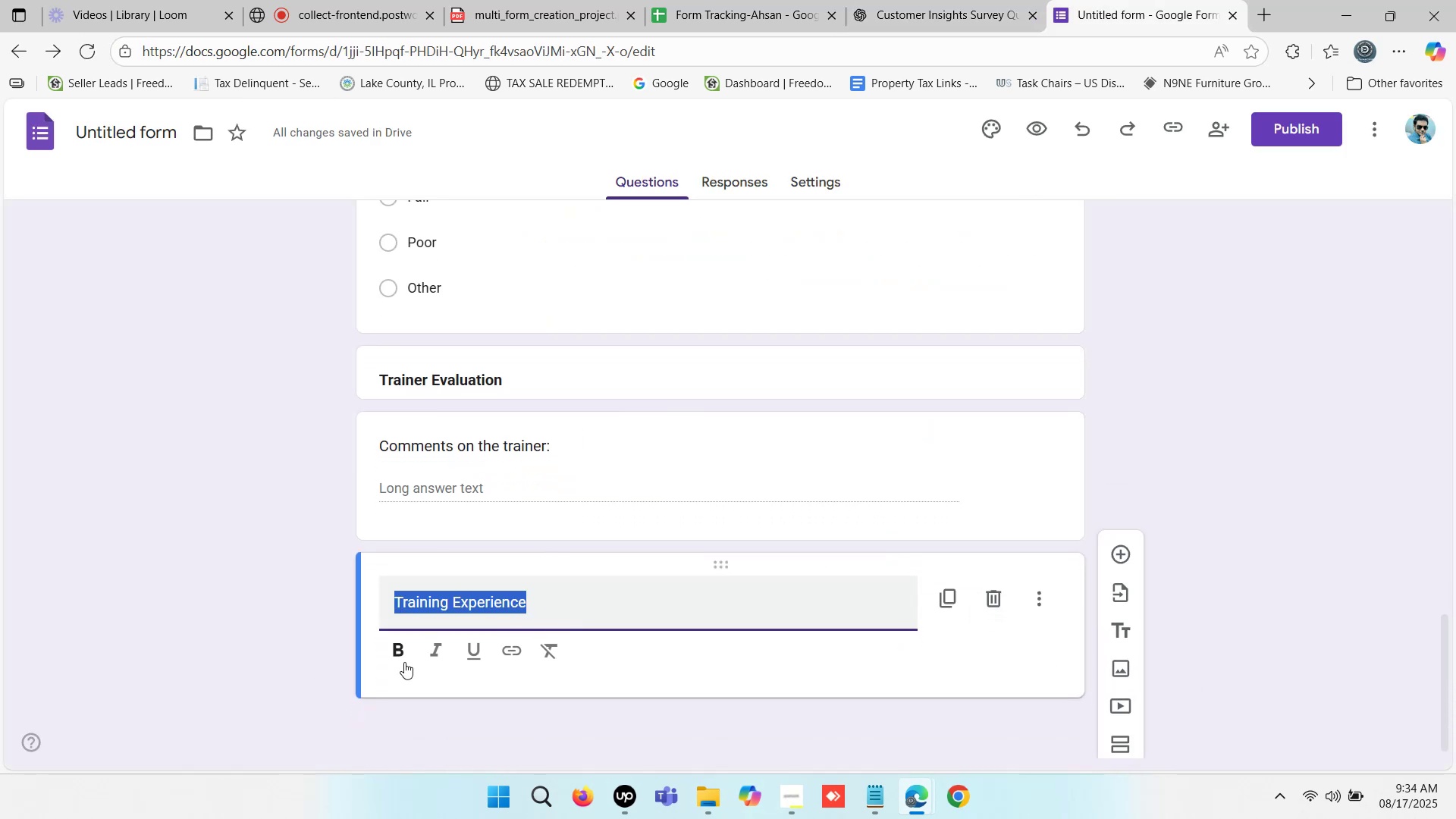 
left_click([397, 661])
 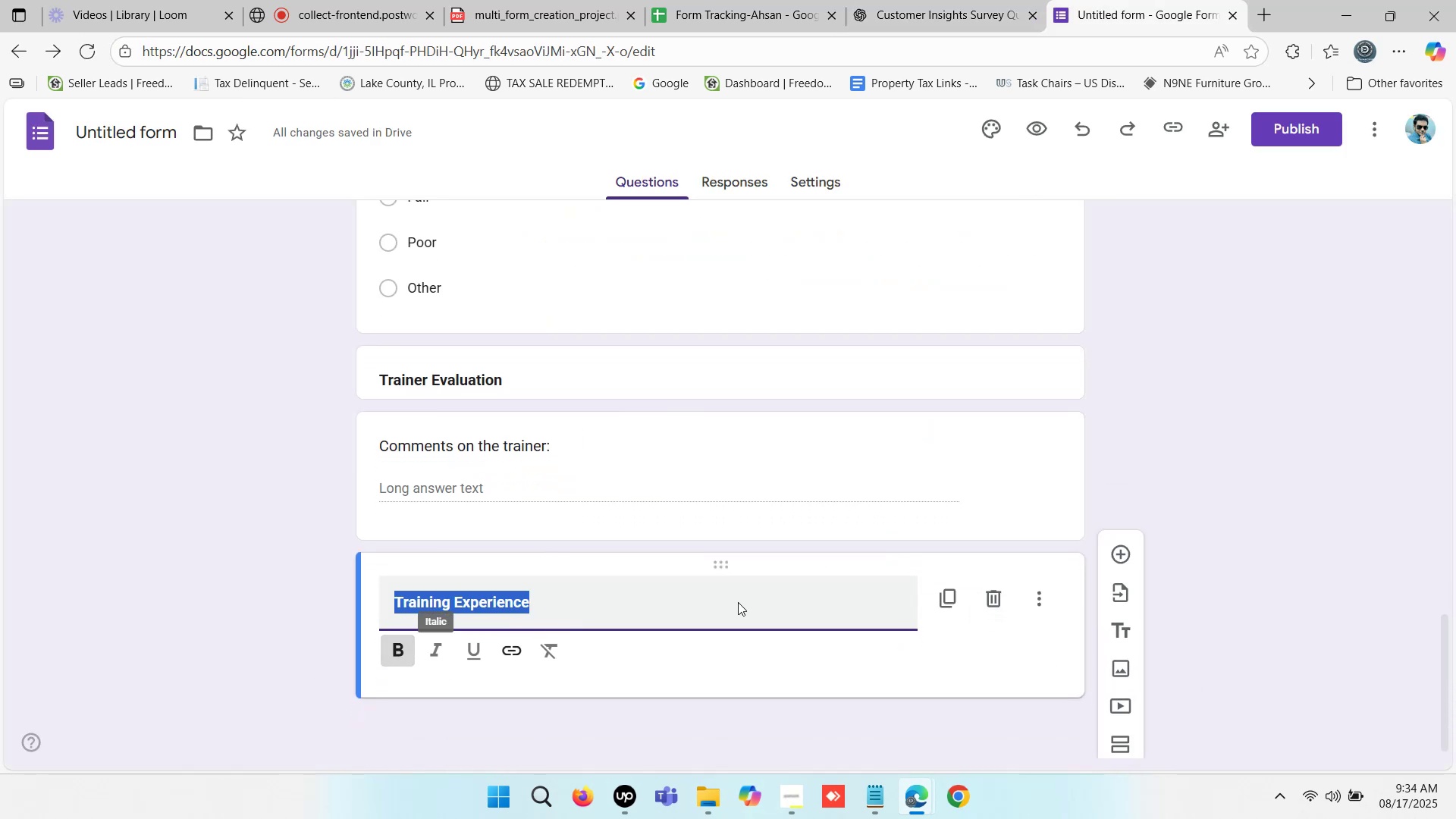 
scroll: coordinate [1169, 416], scroll_direction: down, amount: 1.0
 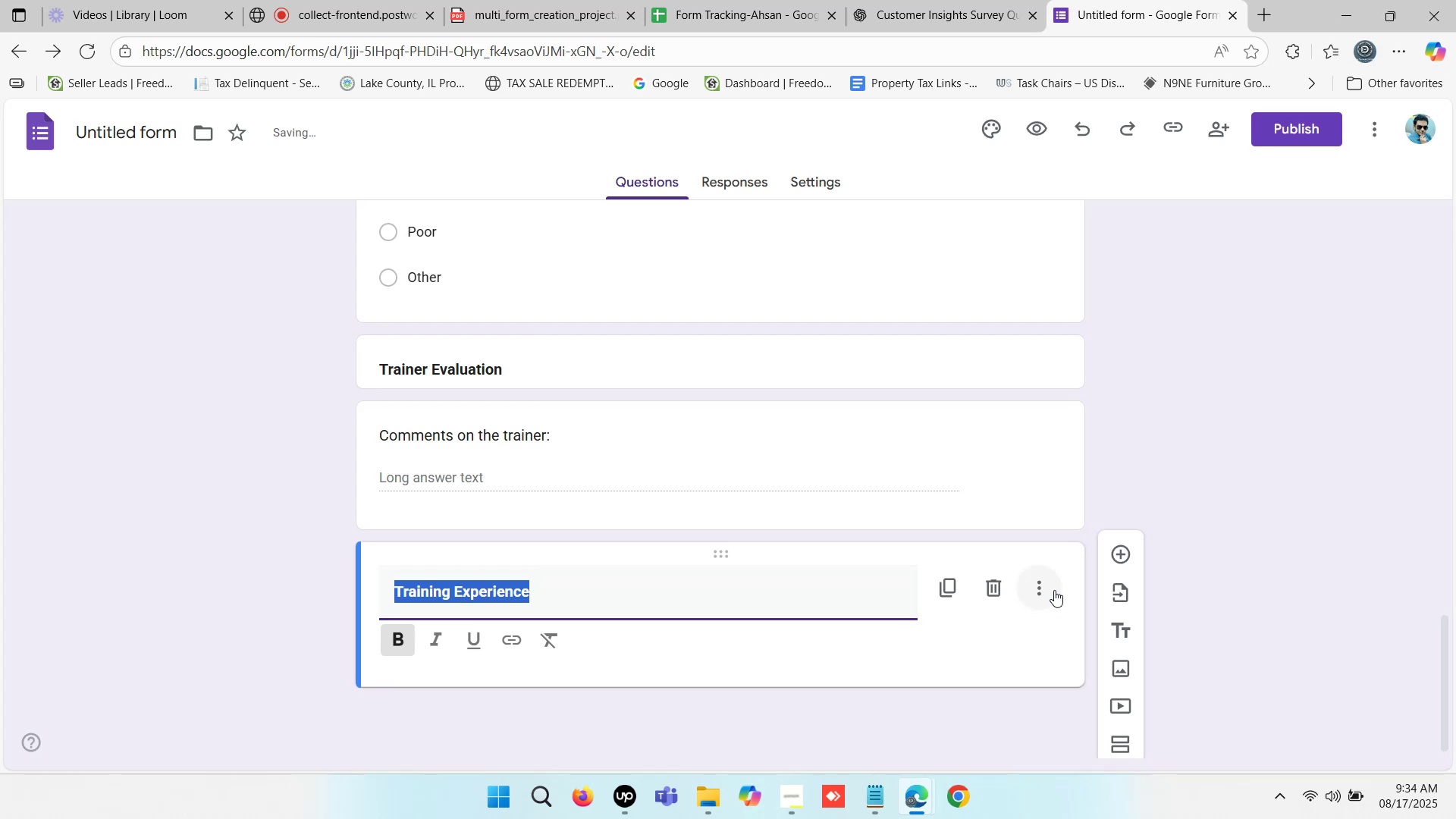 
left_click([1125, 551])
 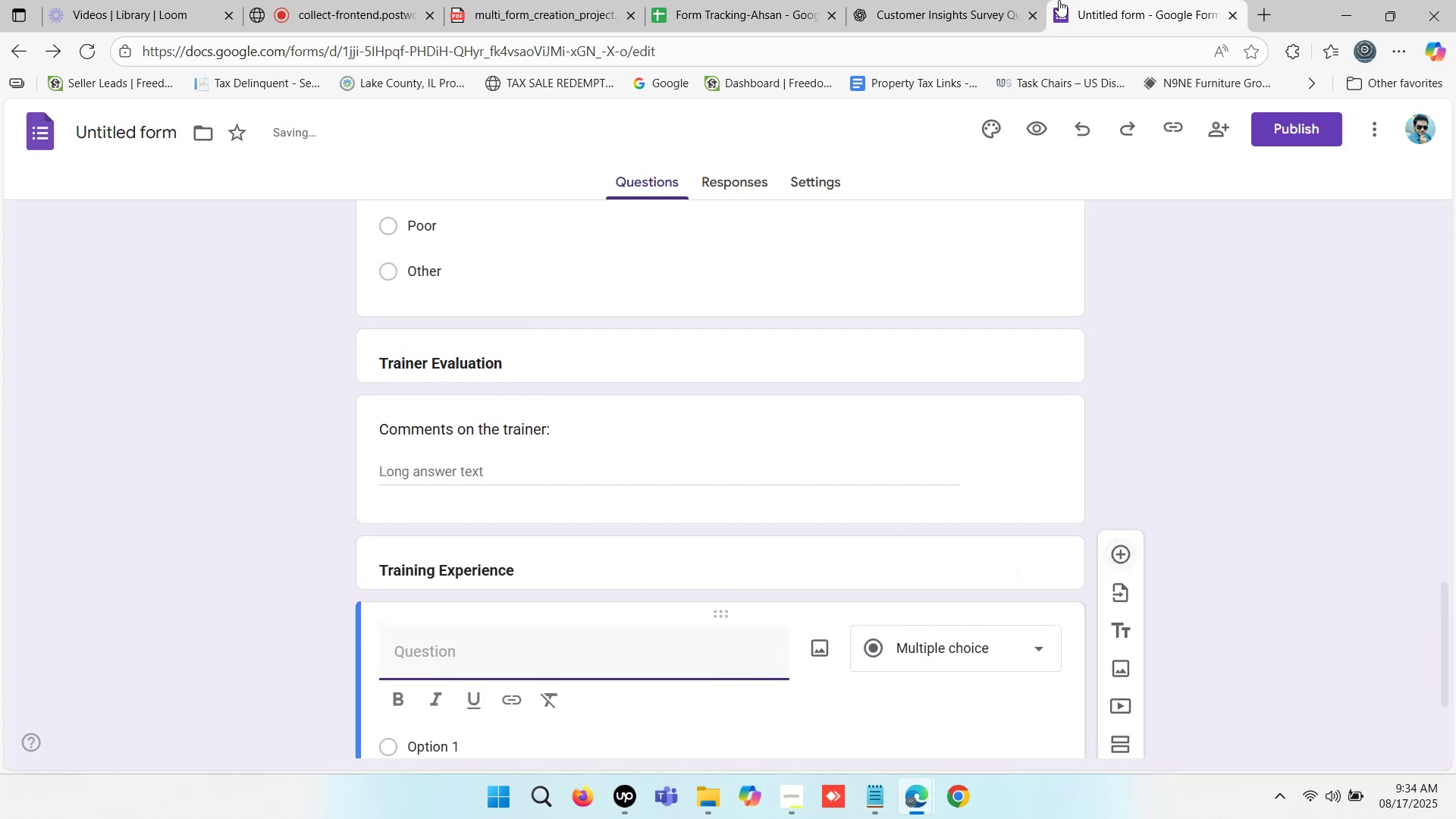 
double_click([952, 0])
 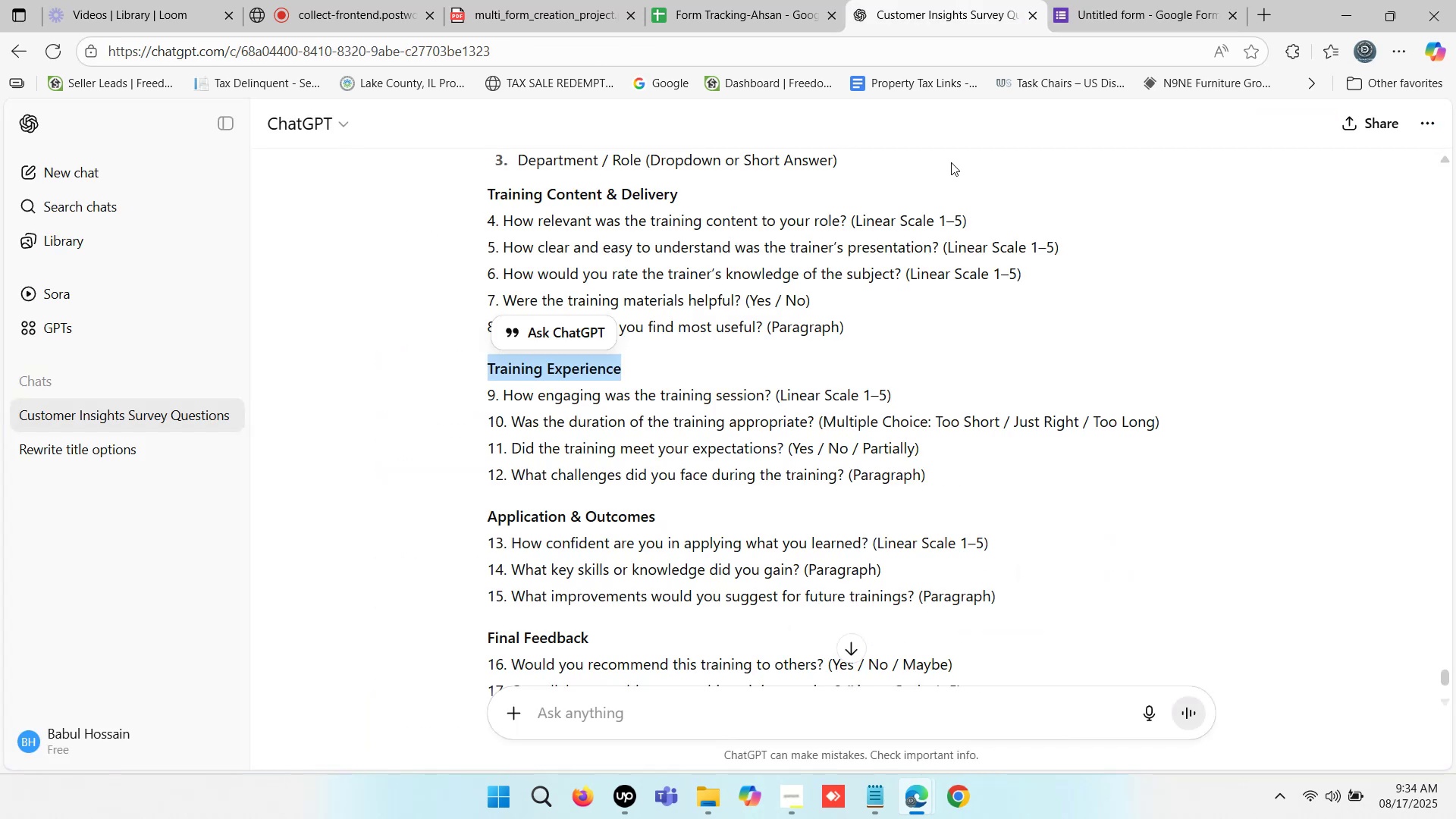 
key(Control+C)
 